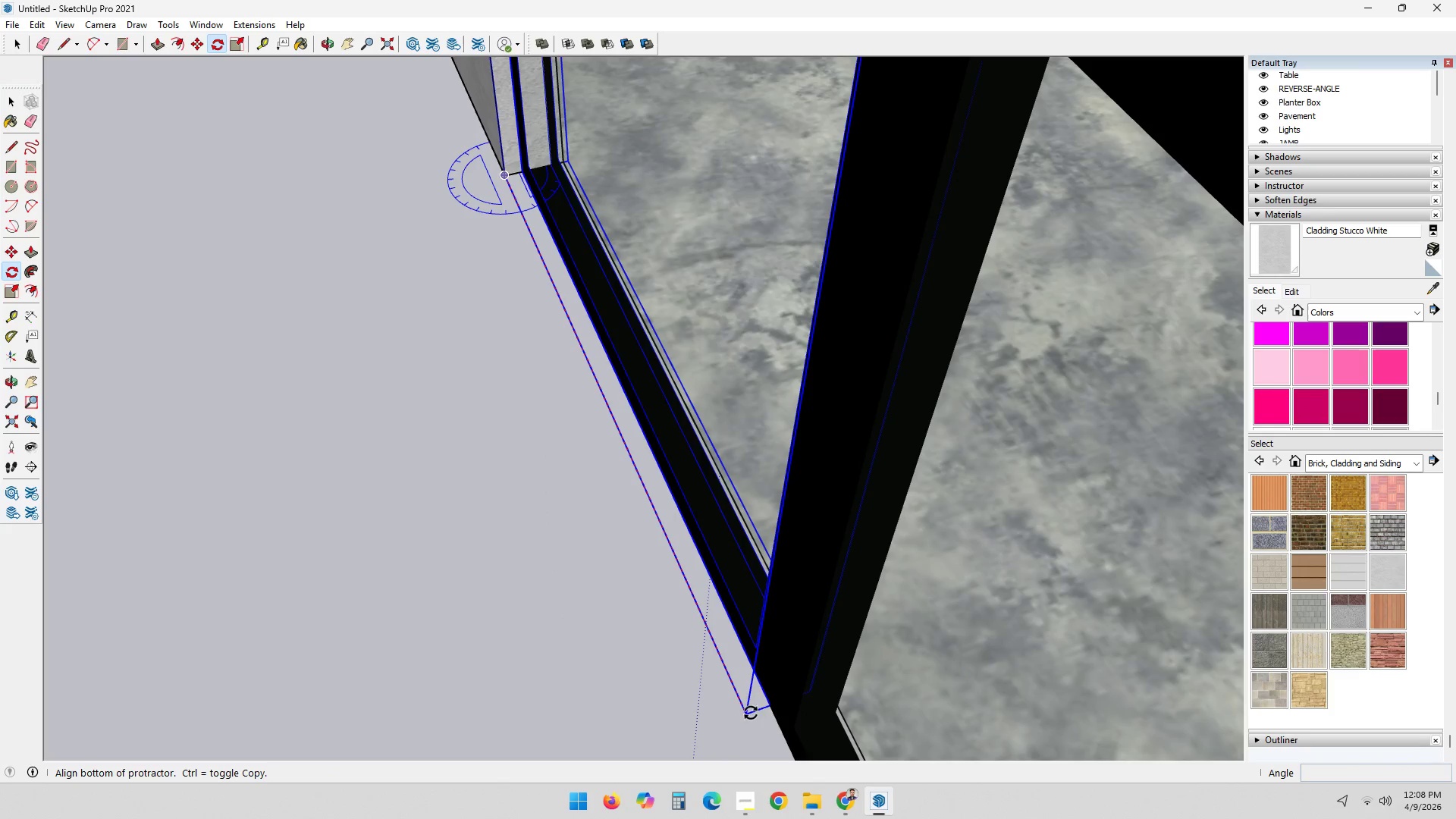 
left_click([745, 714])
 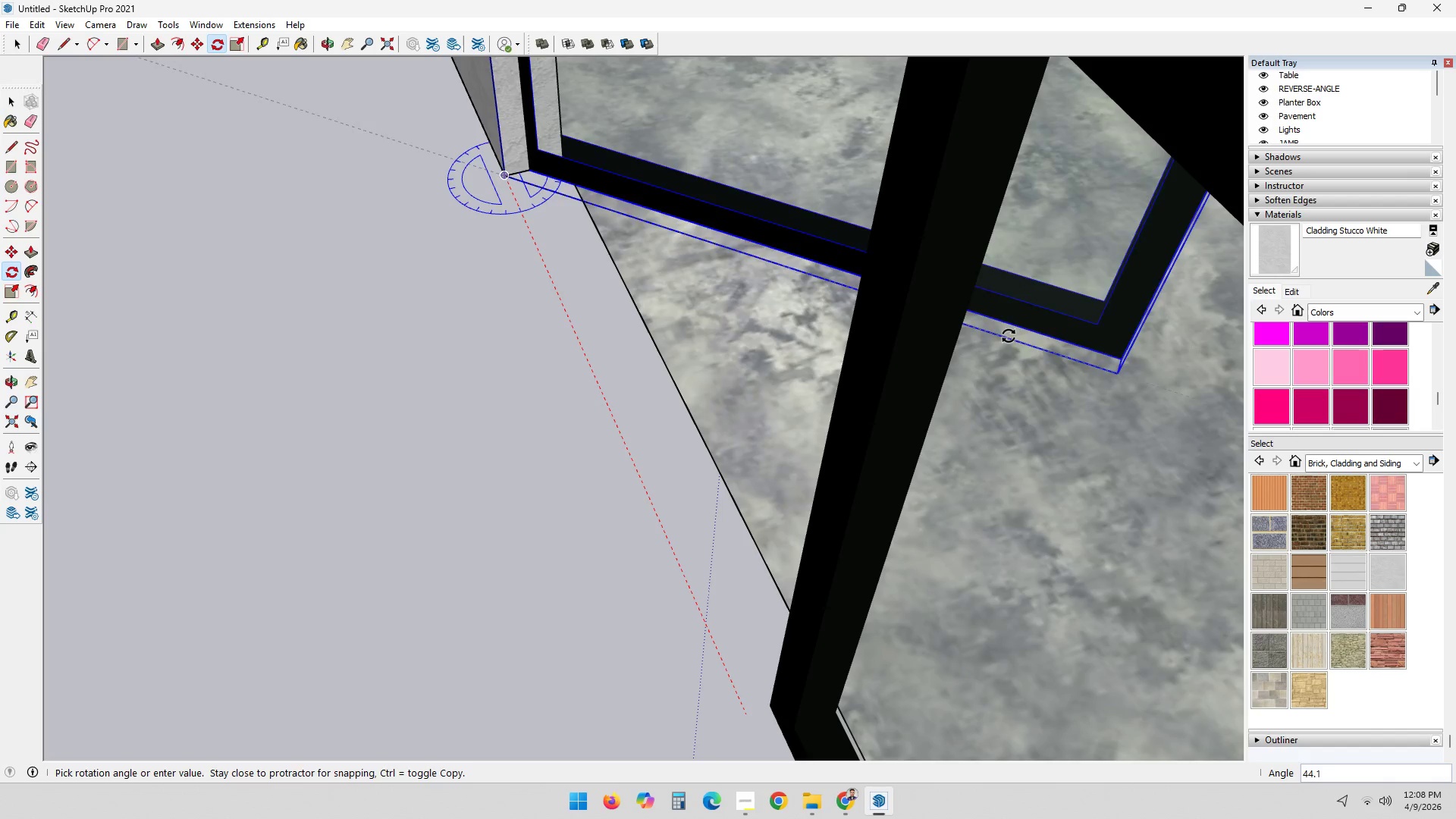 
scroll: coordinate [1001, 340], scroll_direction: down, amount: 16.0
 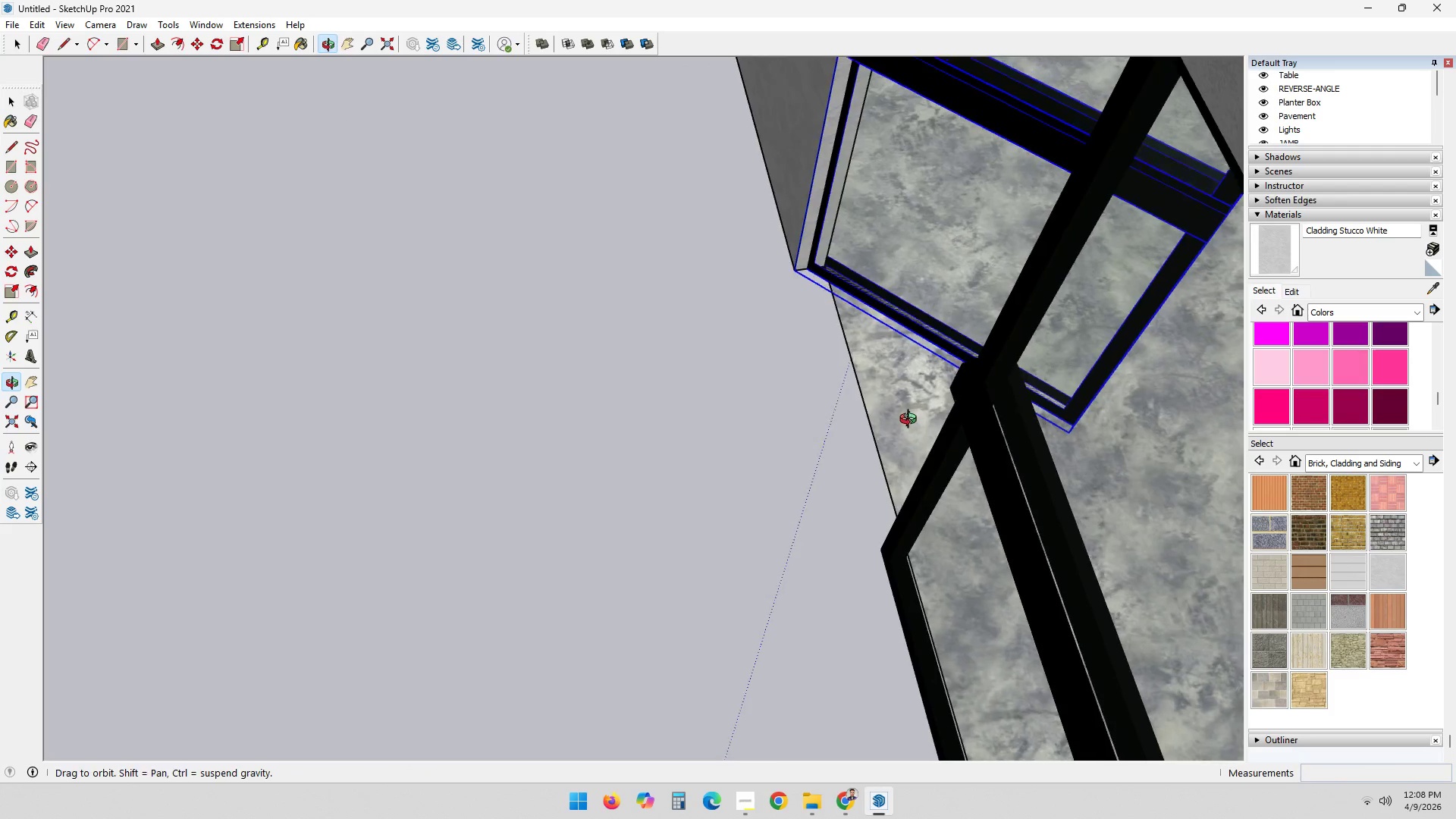 
hold_key(key=ShiftLeft, duration=0.67)
scroll: coordinate [969, 370], scroll_direction: down, amount: 3.0
 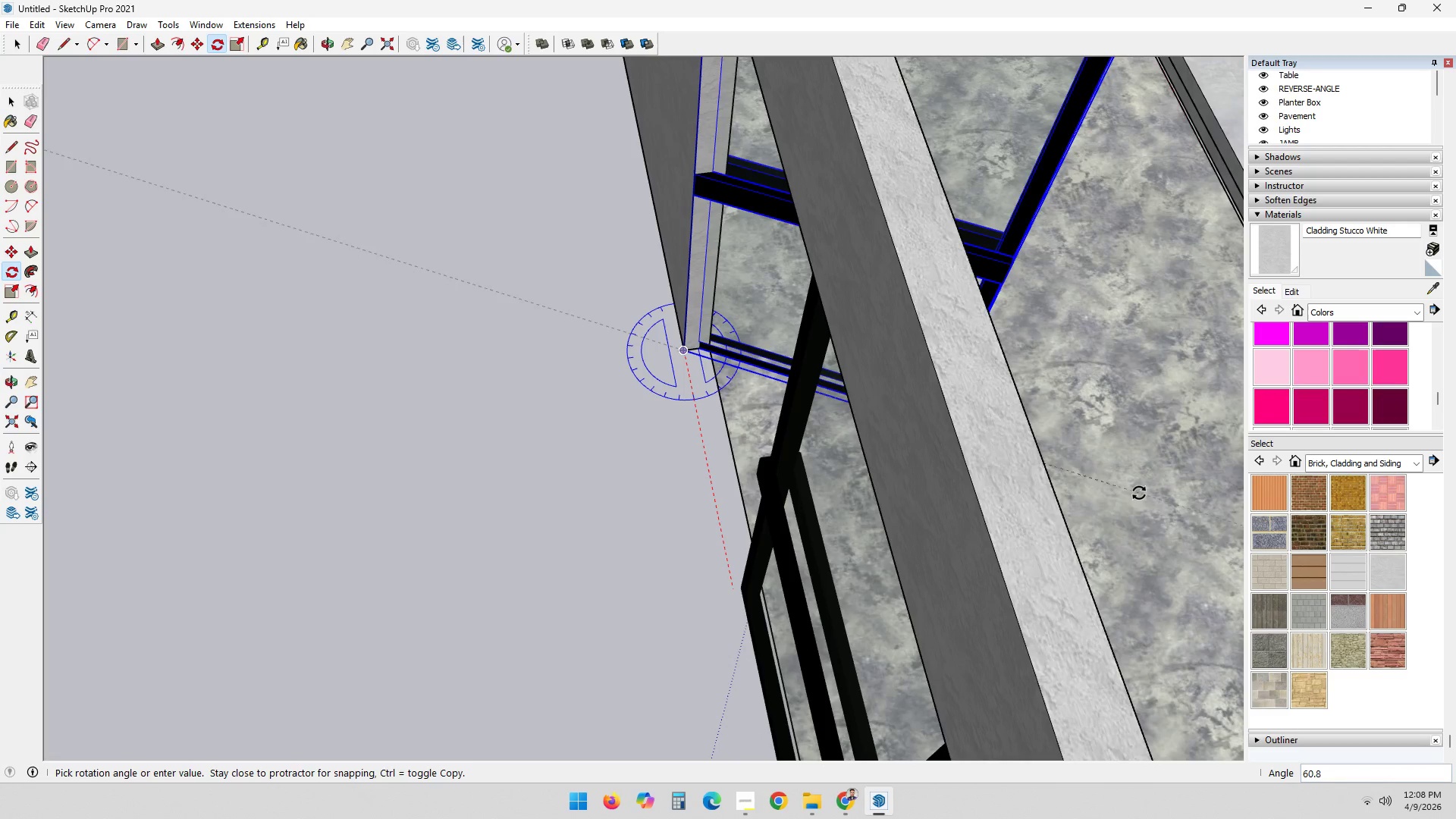 
left_click([1125, 533])
 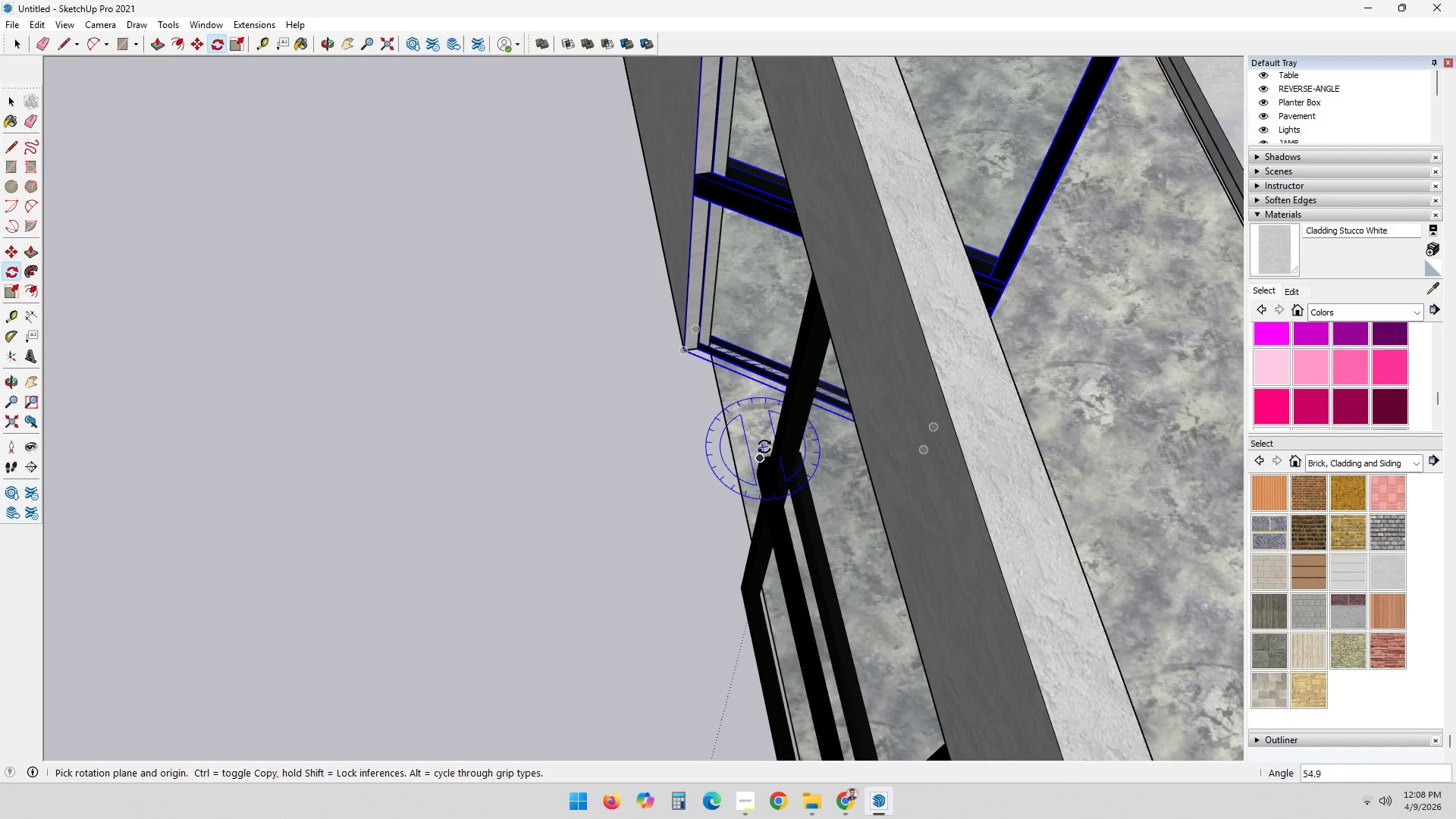 
key(Space)
 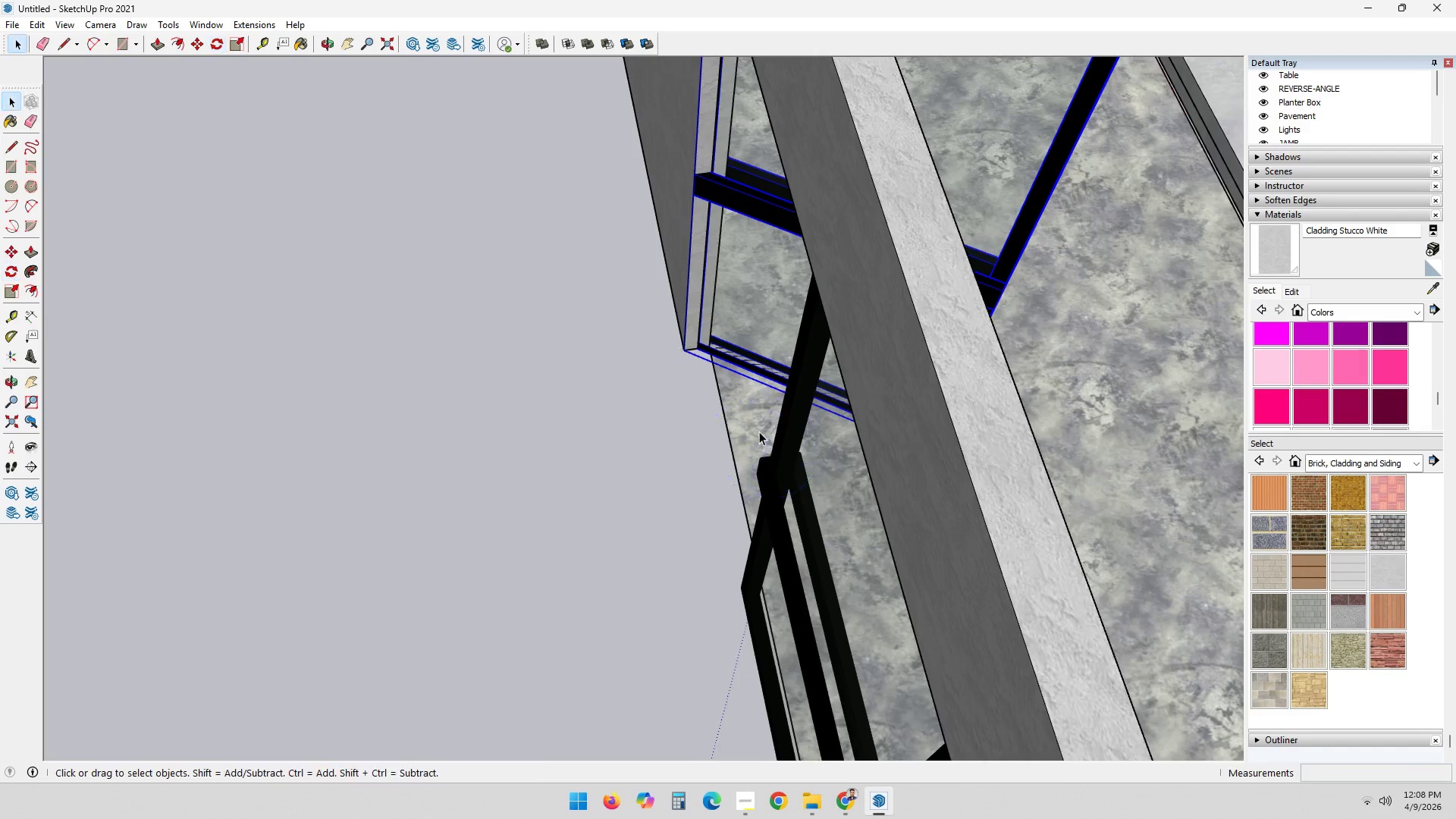 
scroll: coordinate [748, 410], scroll_direction: up, amount: 7.0
 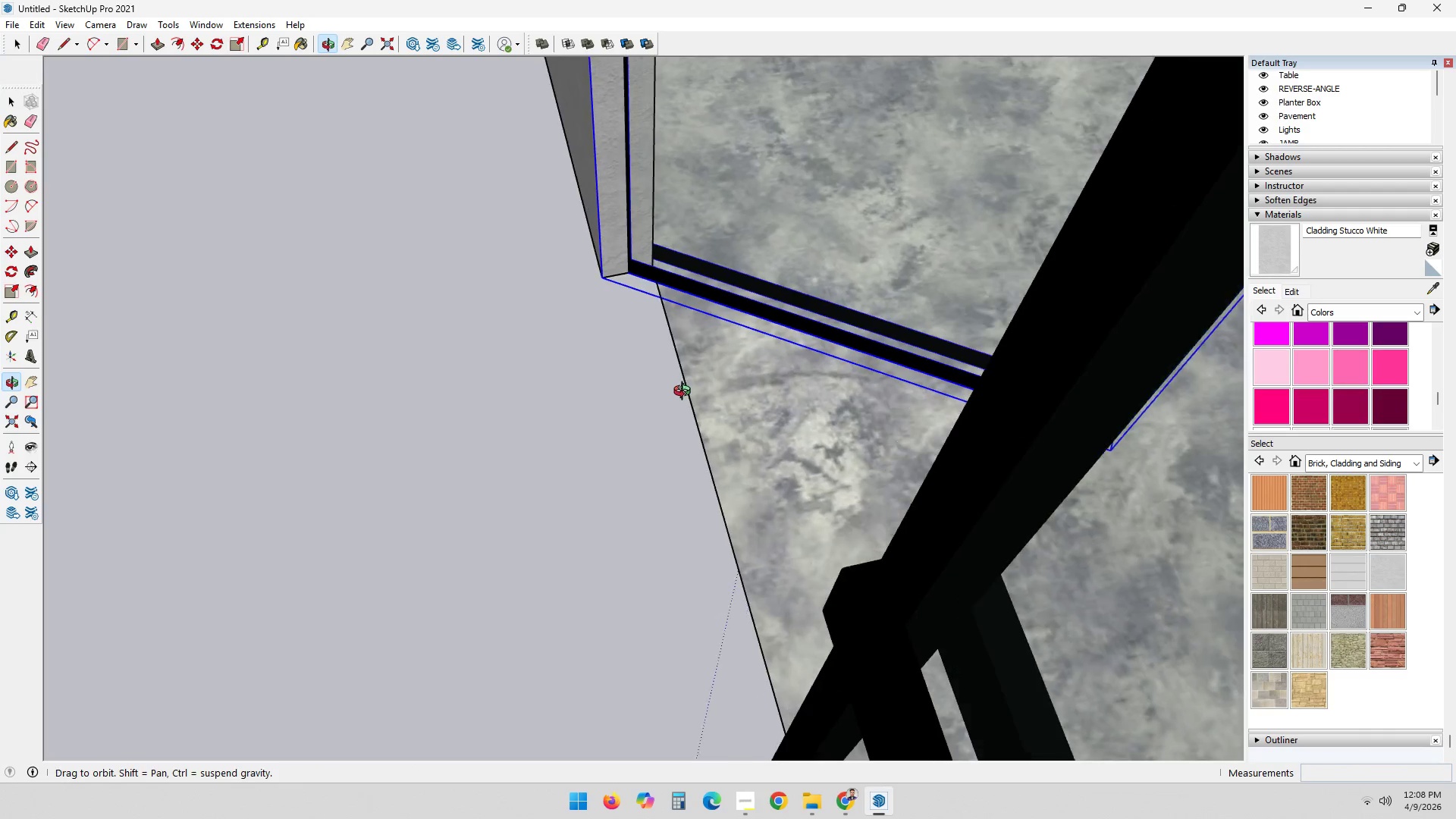 
key(M)
 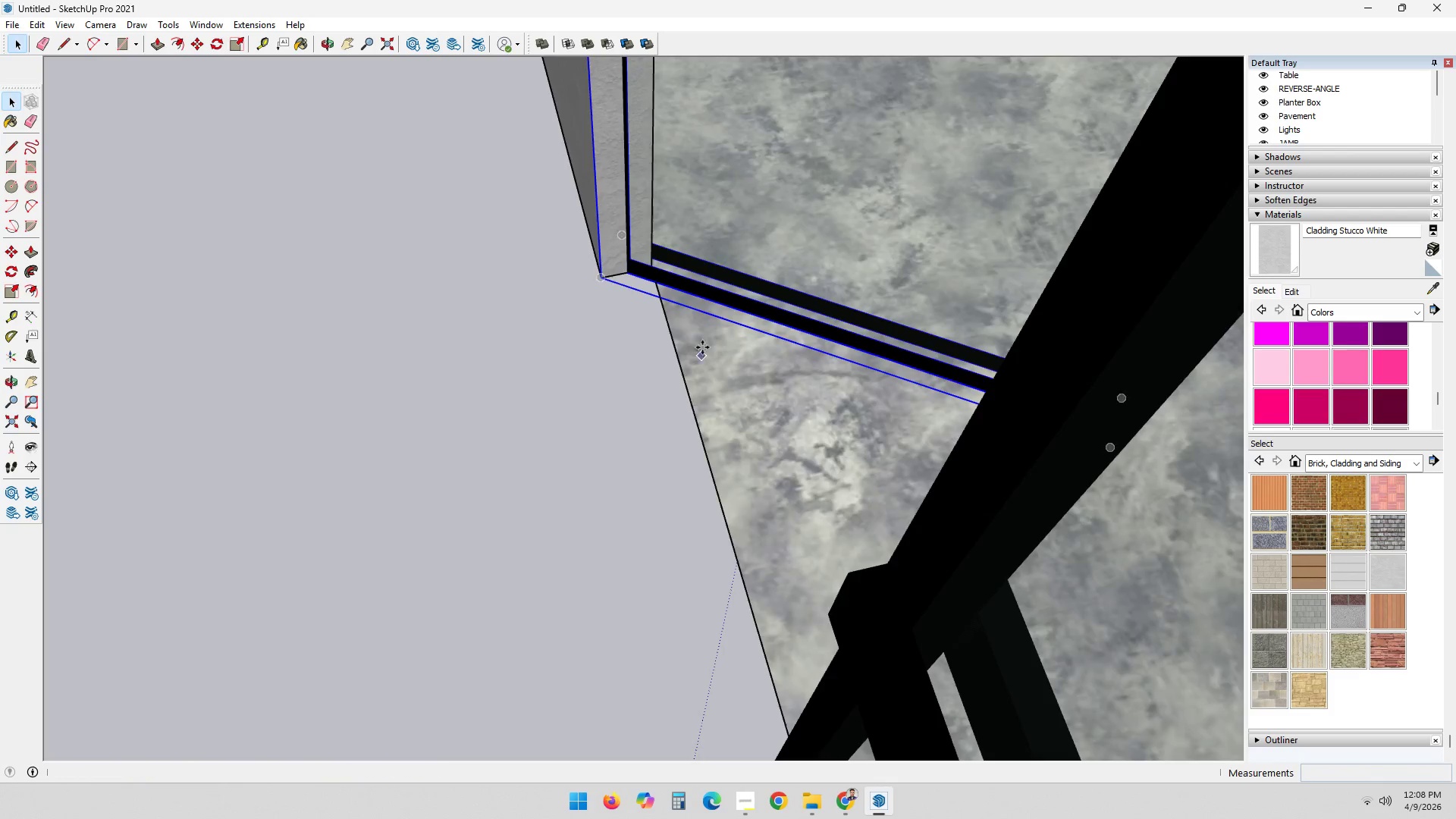 
left_click_drag(start_coordinate=[685, 267], to_coordinate=[686, 287])
 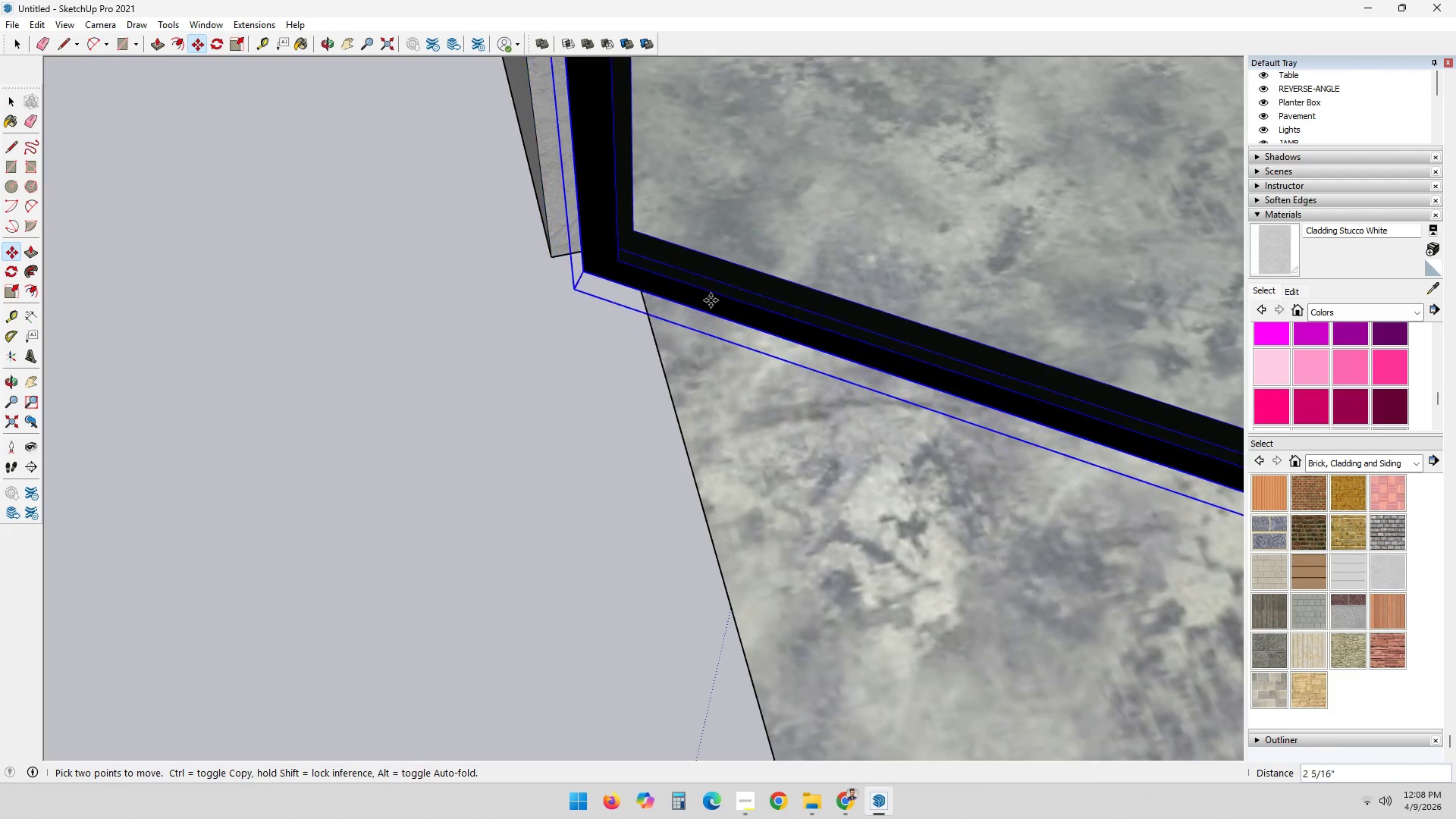 
scroll: coordinate [699, 318], scroll_direction: up, amount: 4.0
 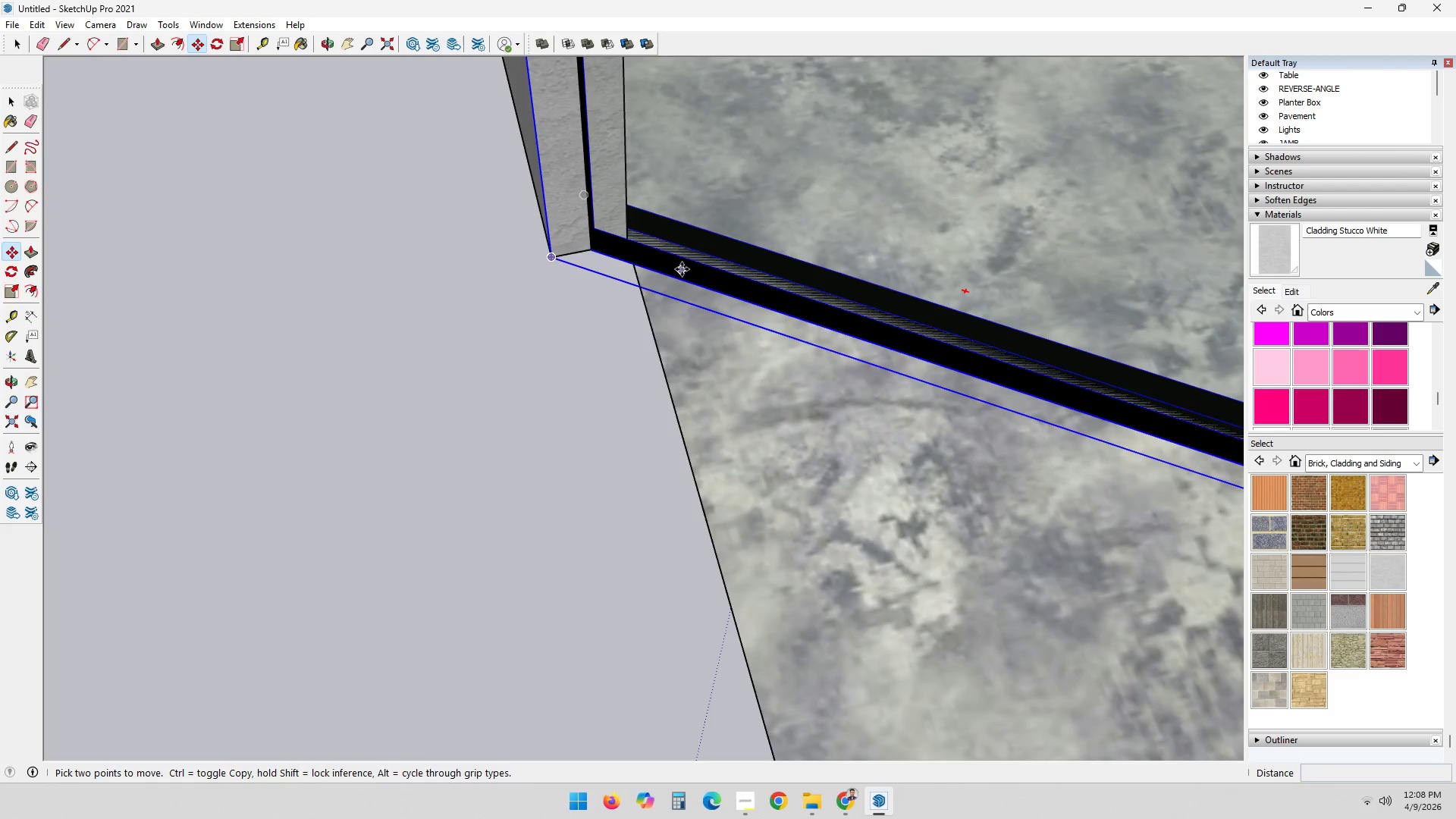 
key(Escape)
 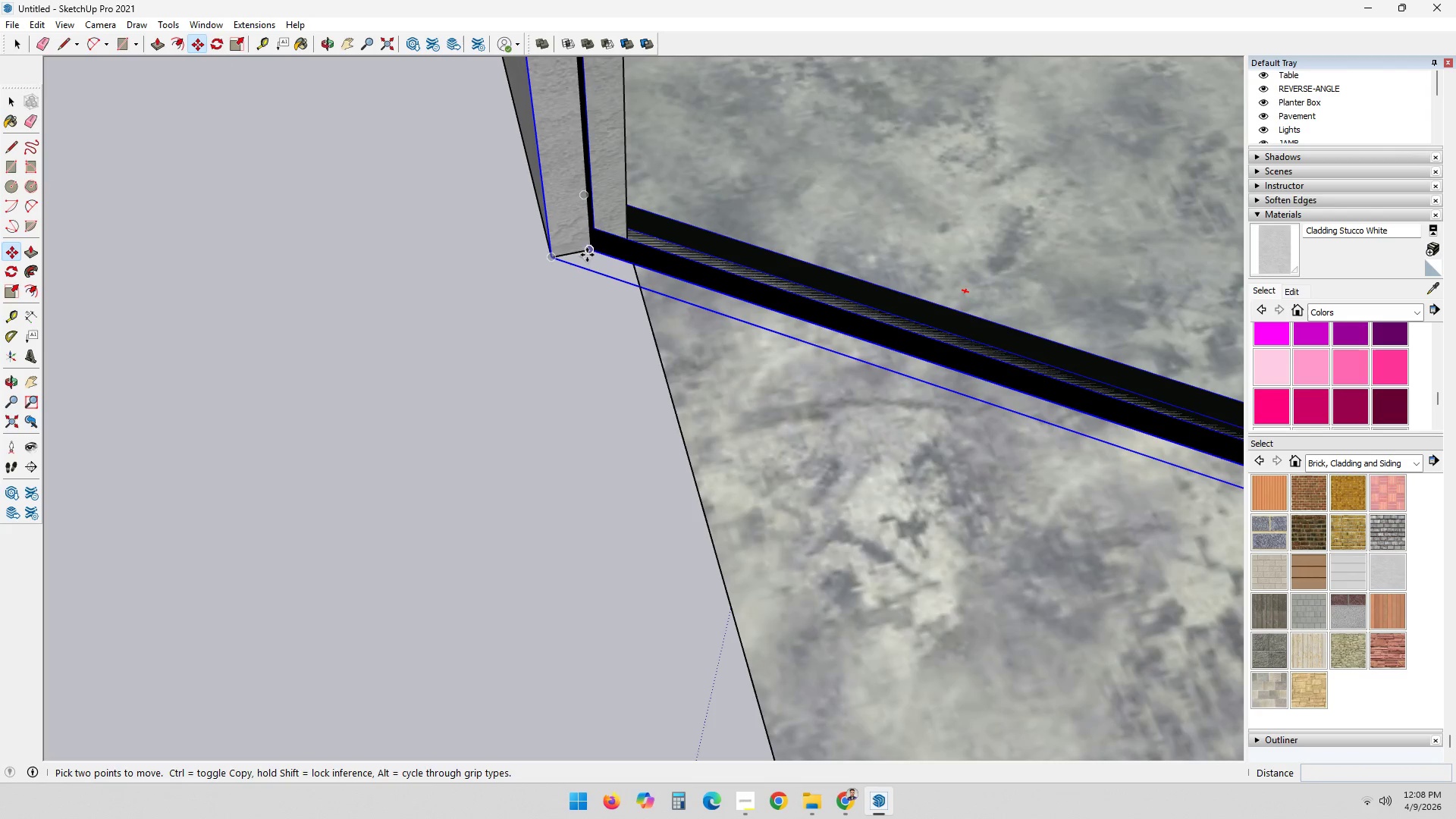 
left_click([590, 252])
 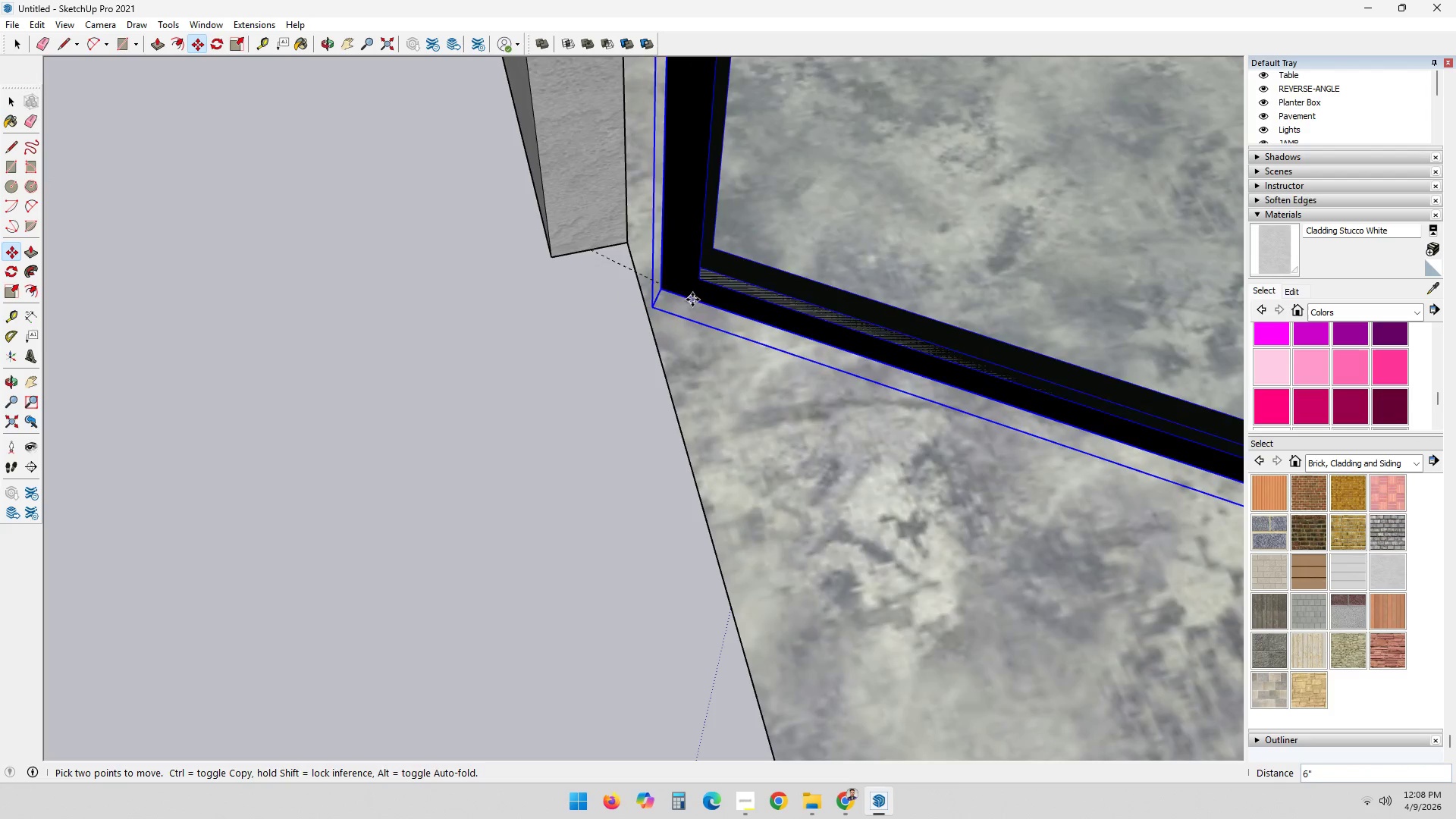 
left_click([702, 297])
 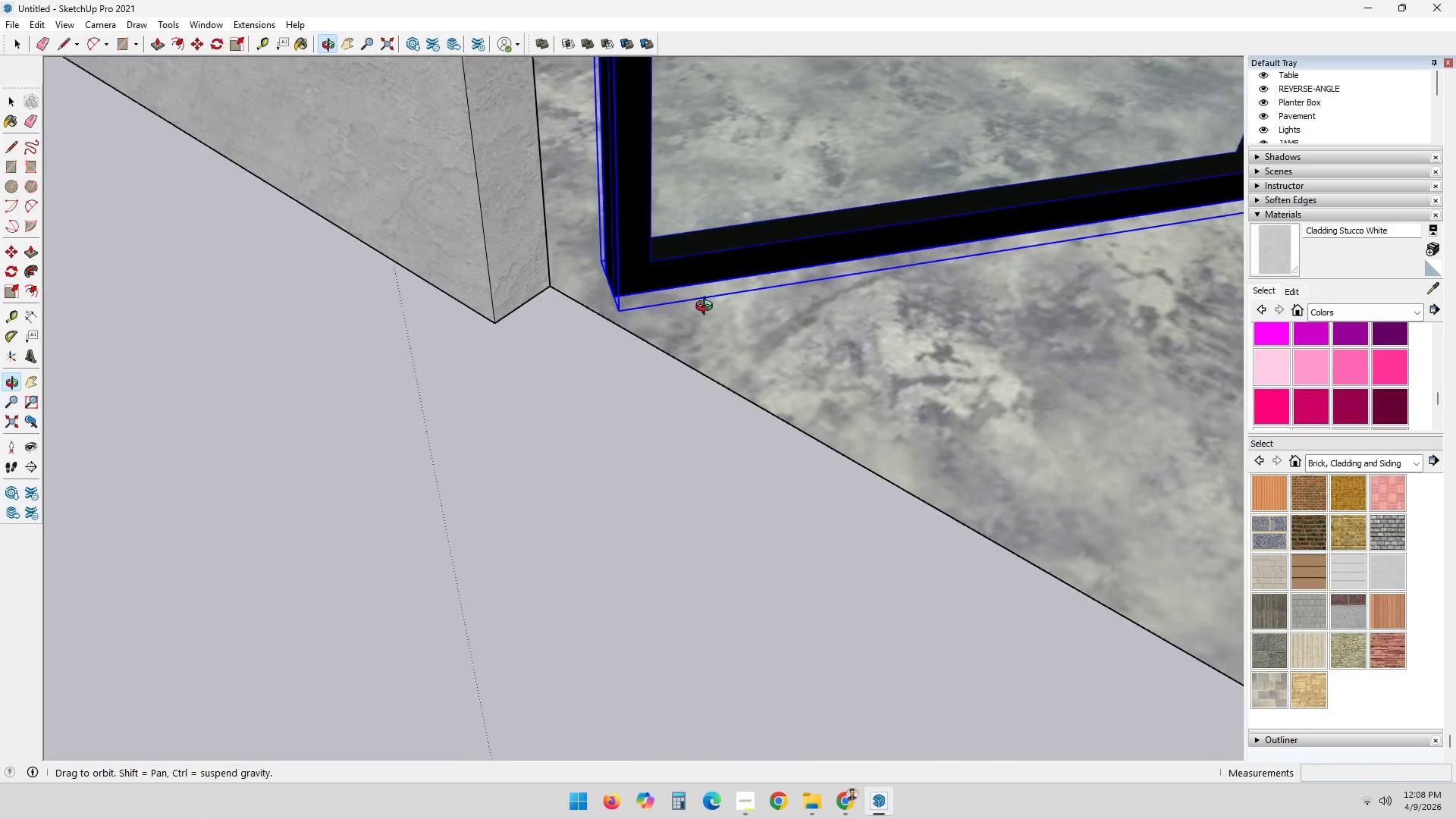 
scroll: coordinate [643, 303], scroll_direction: up, amount: 3.0
 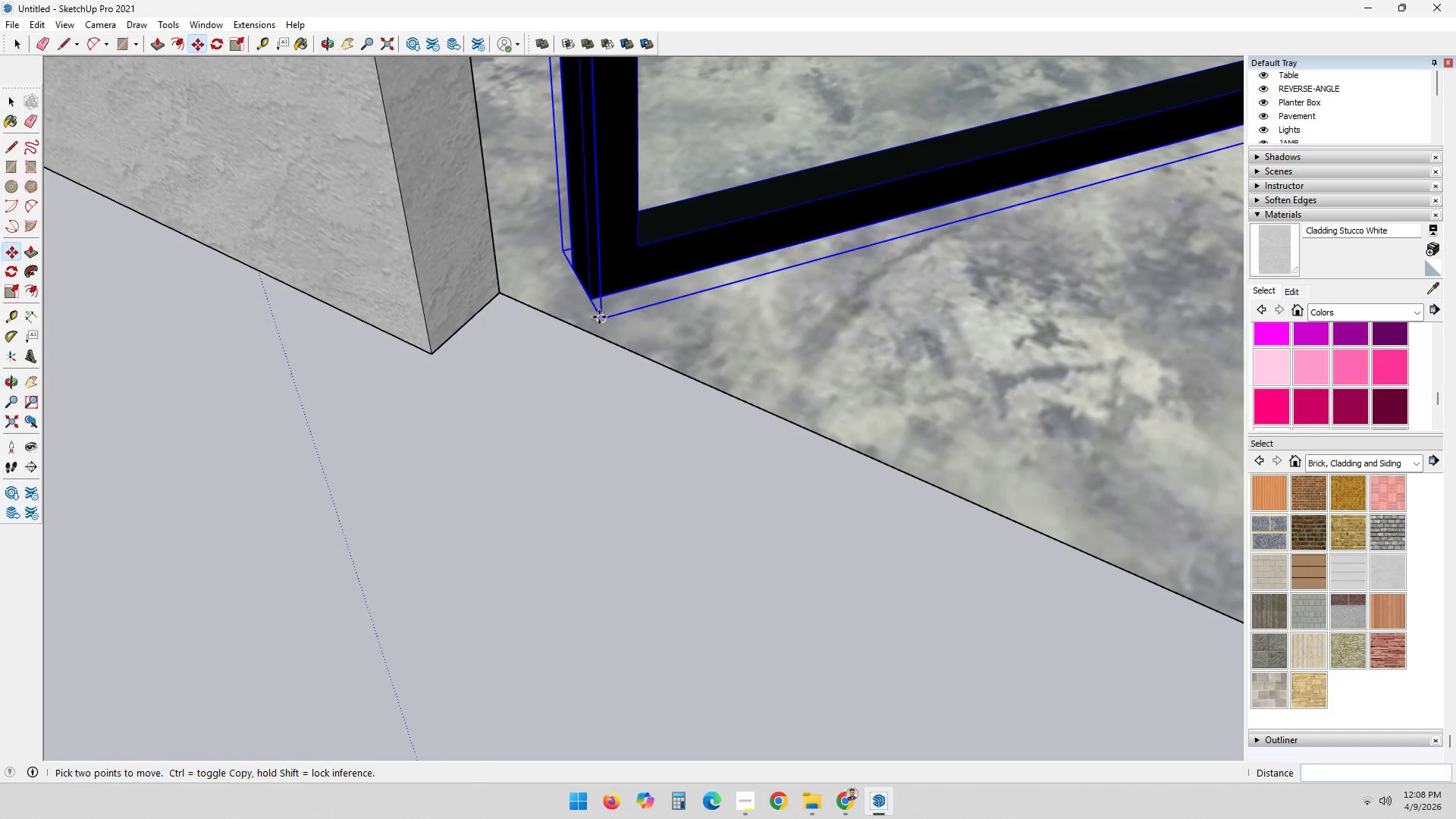 
key(M)
 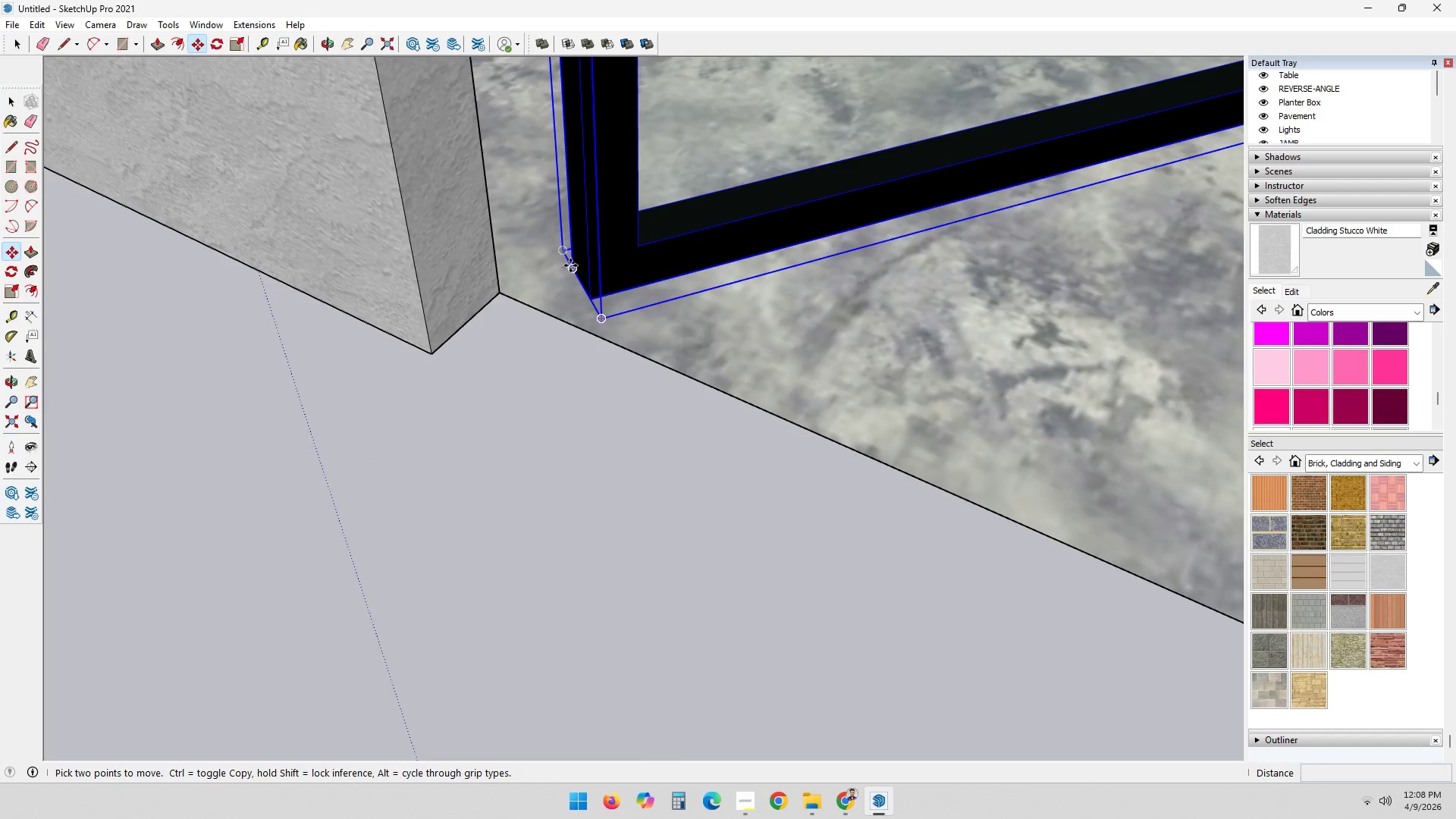 
scroll: coordinate [579, 303], scroll_direction: up, amount: 4.0
 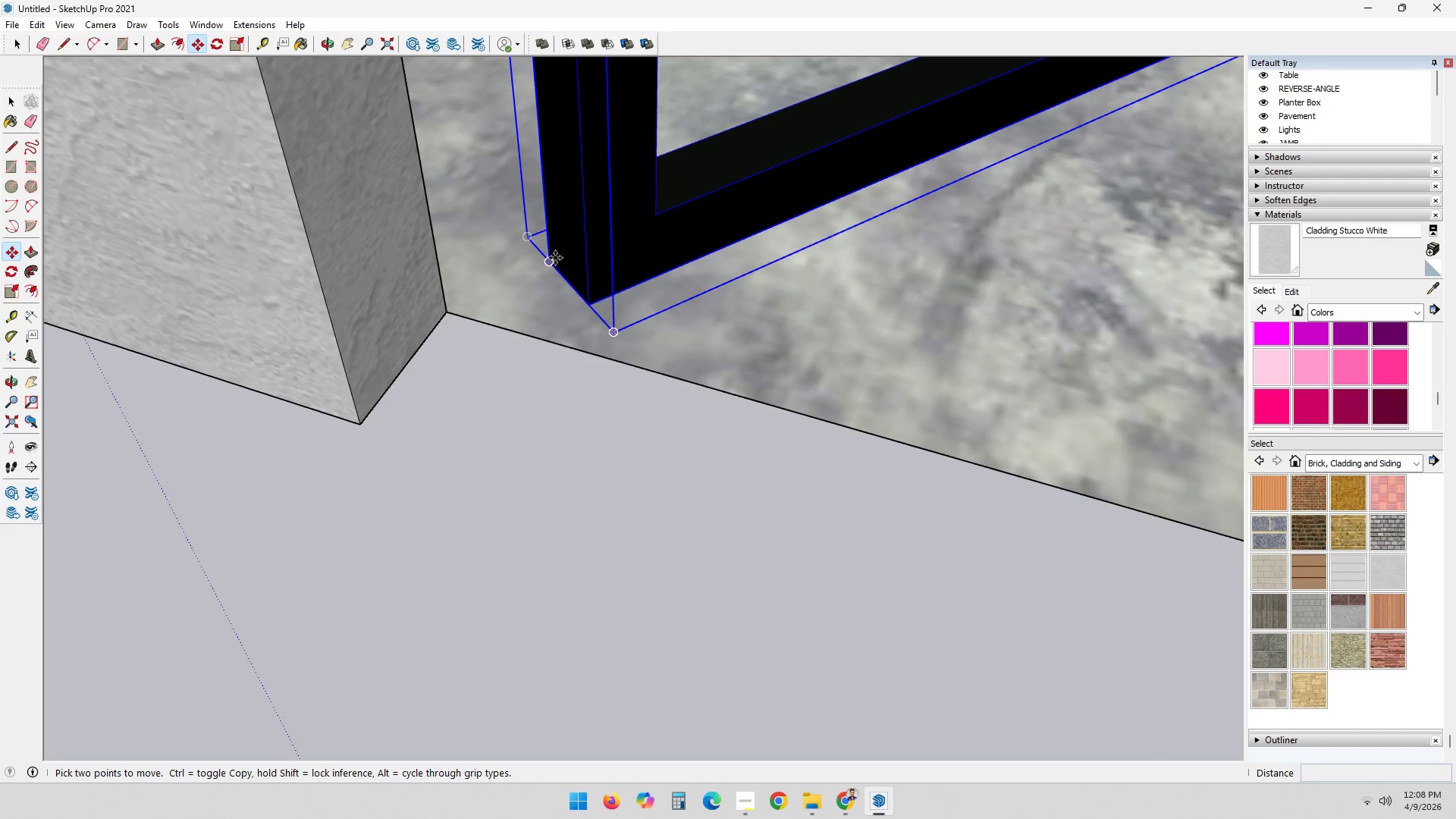 
left_click_drag(start_coordinate=[551, 259], to_coordinate=[542, 268])
 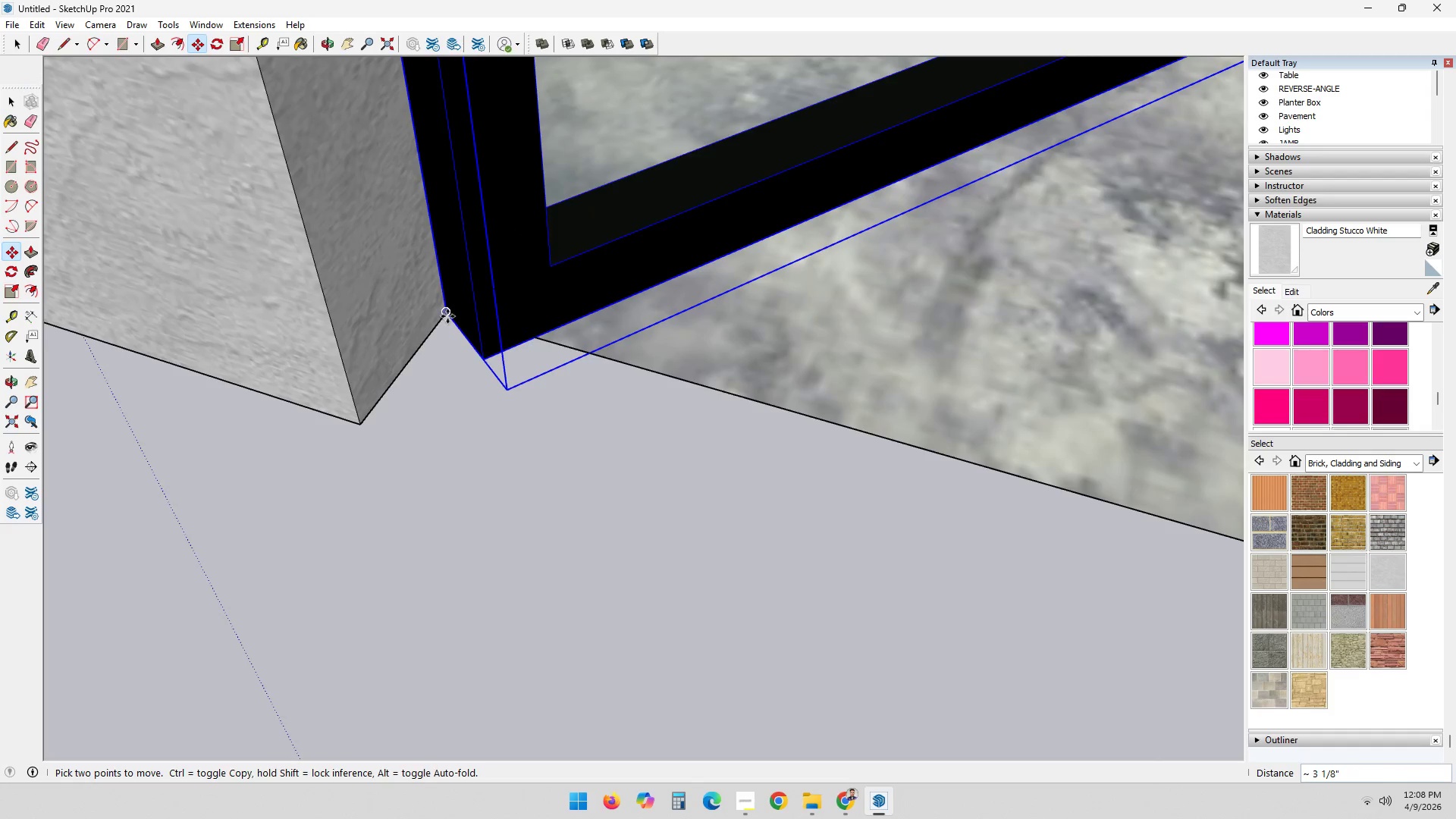 
left_click([447, 316])
 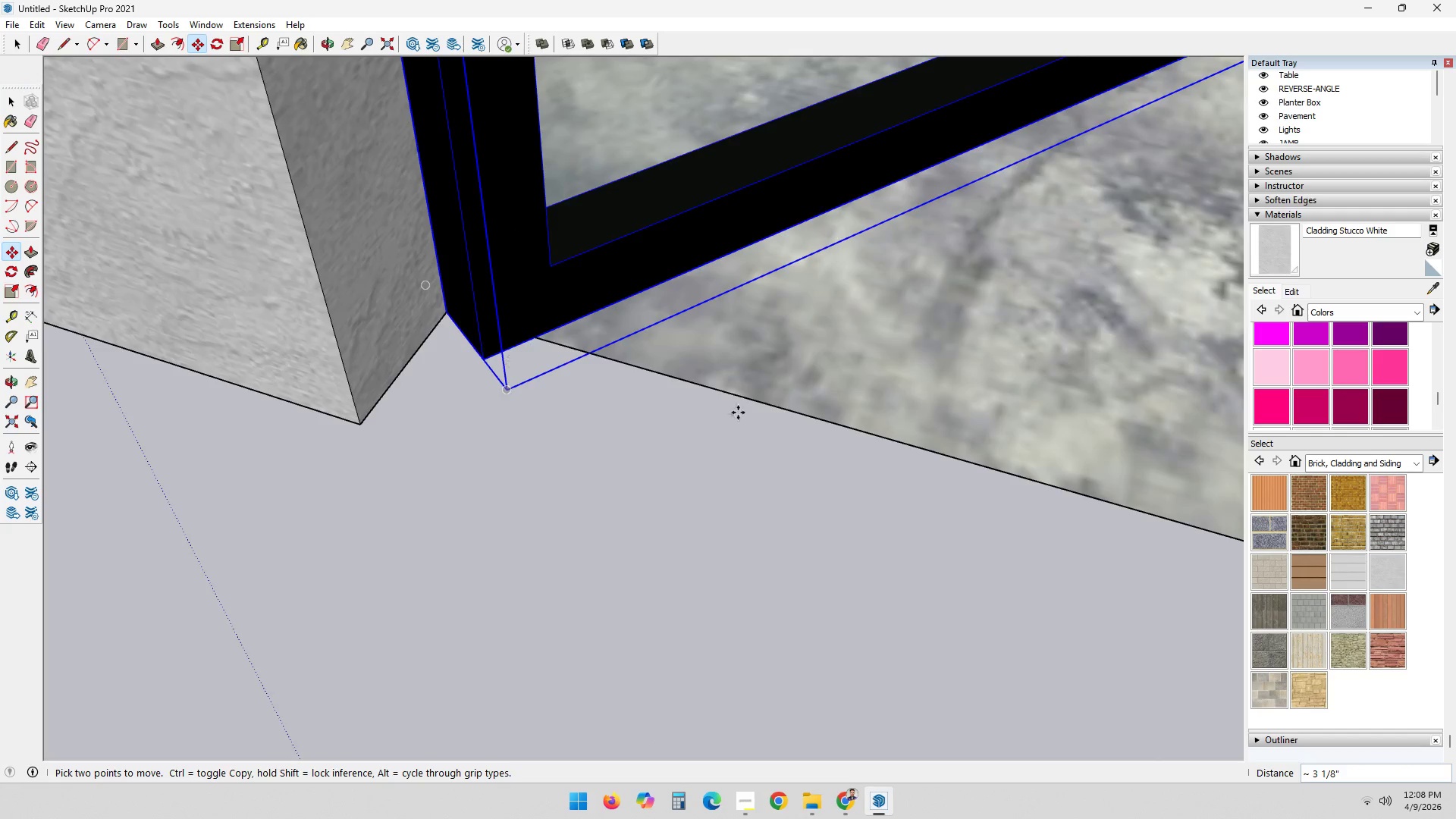 
scroll: coordinate [920, 455], scroll_direction: down, amount: 22.0
 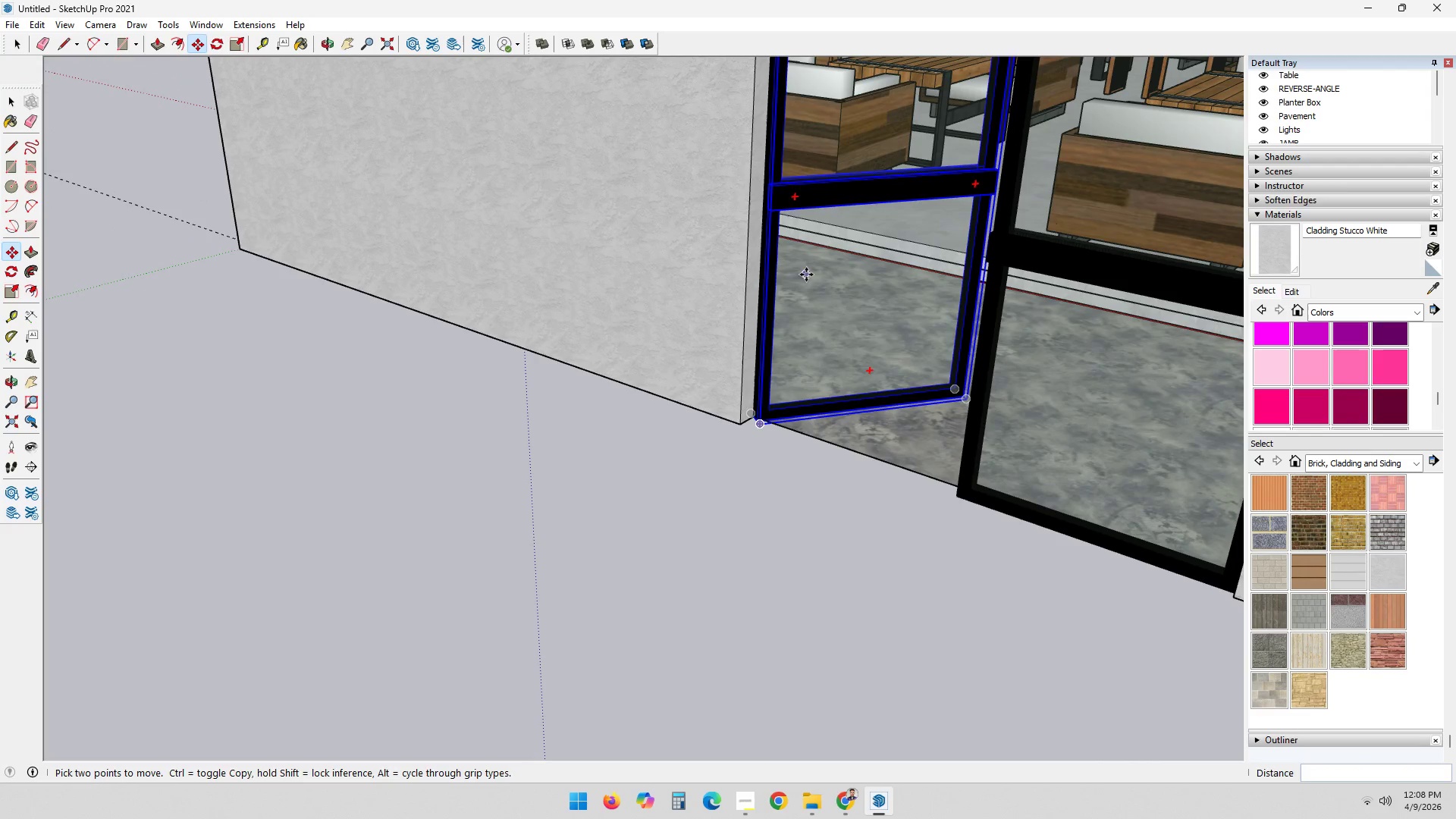 
key(Space)
 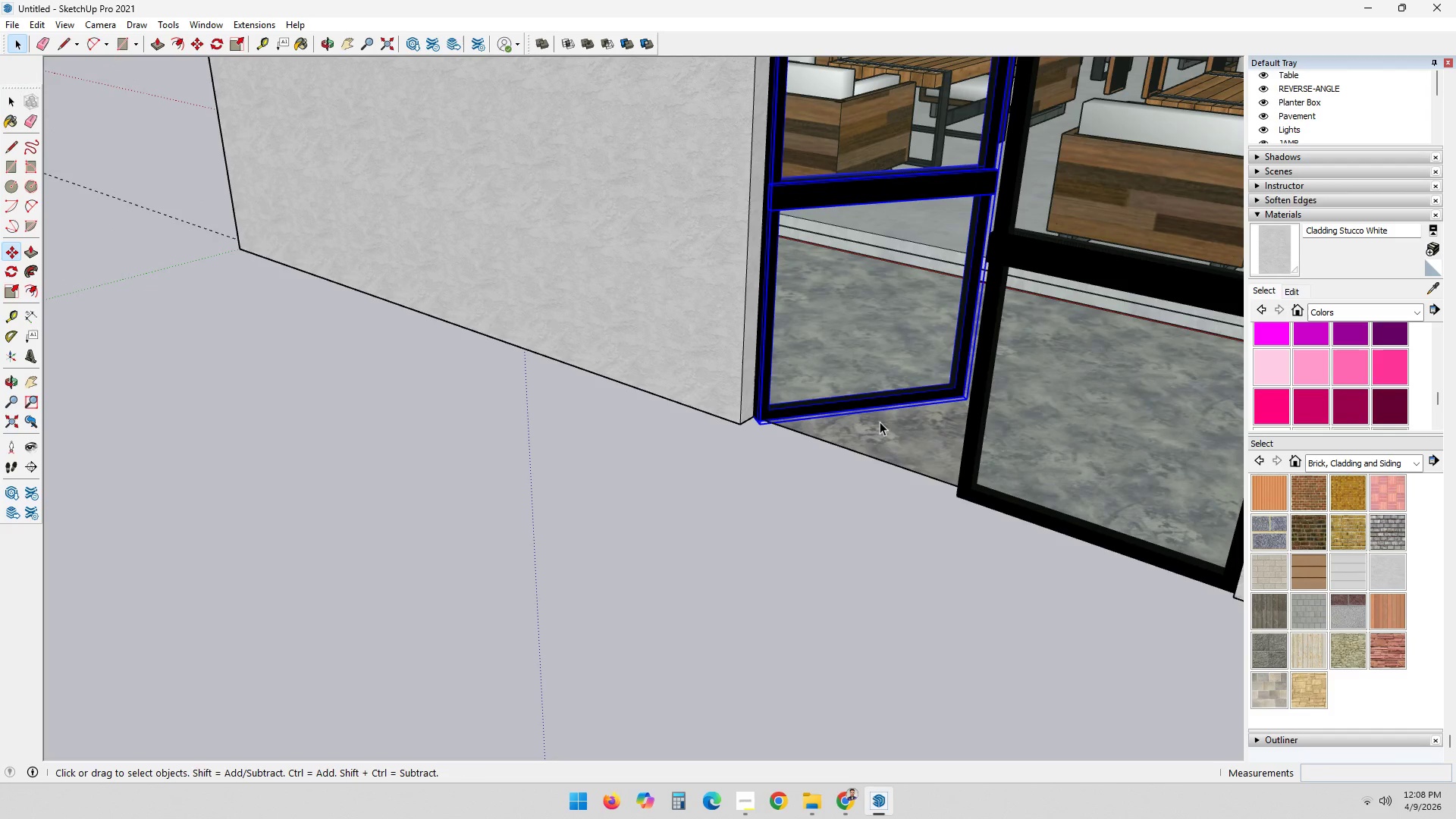 
key(Escape)
 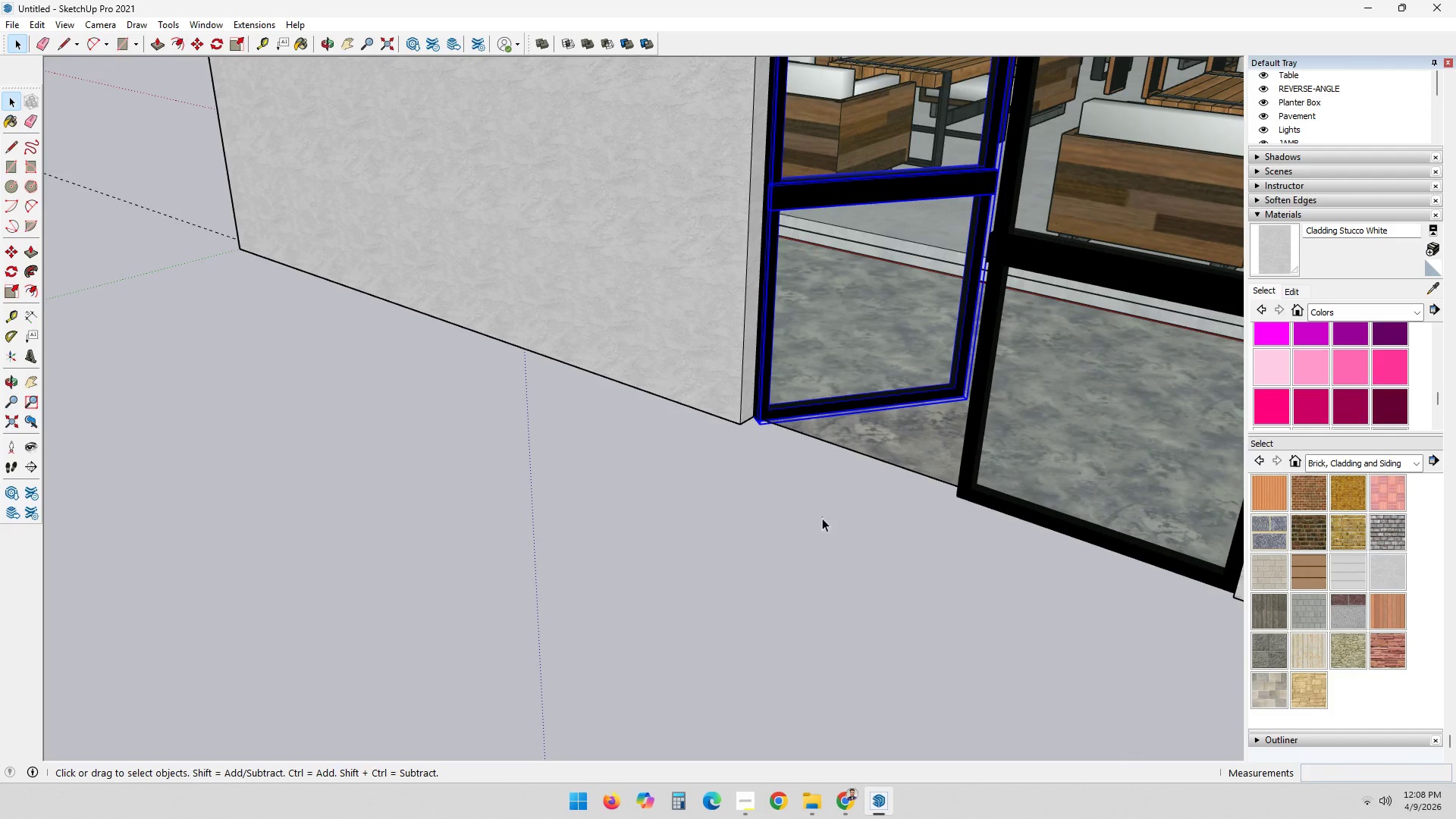 
left_click_drag(start_coordinate=[822, 525], to_coordinate=[826, 530])
 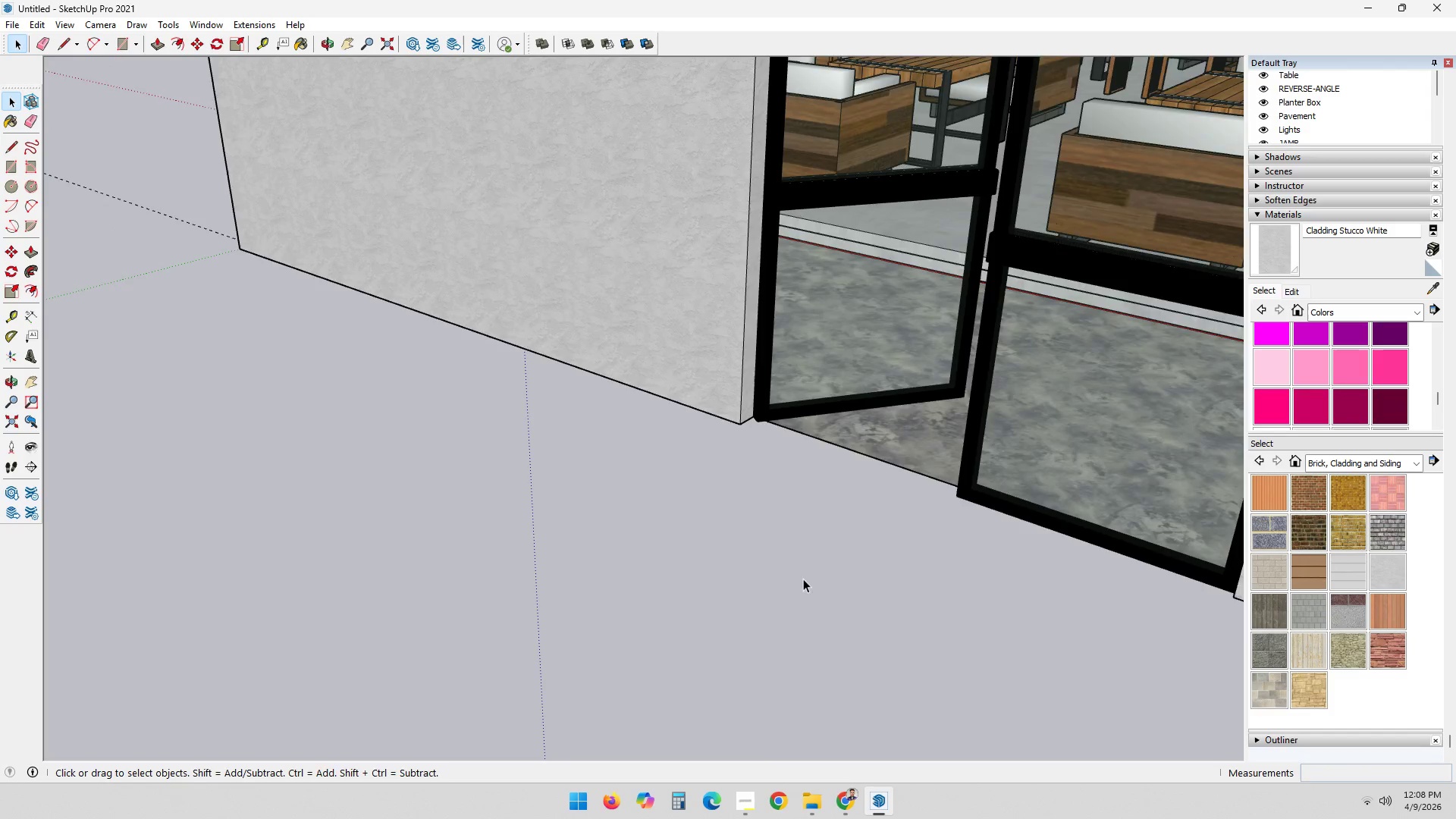 
scroll: coordinate [798, 584], scroll_direction: down, amount: 4.0
 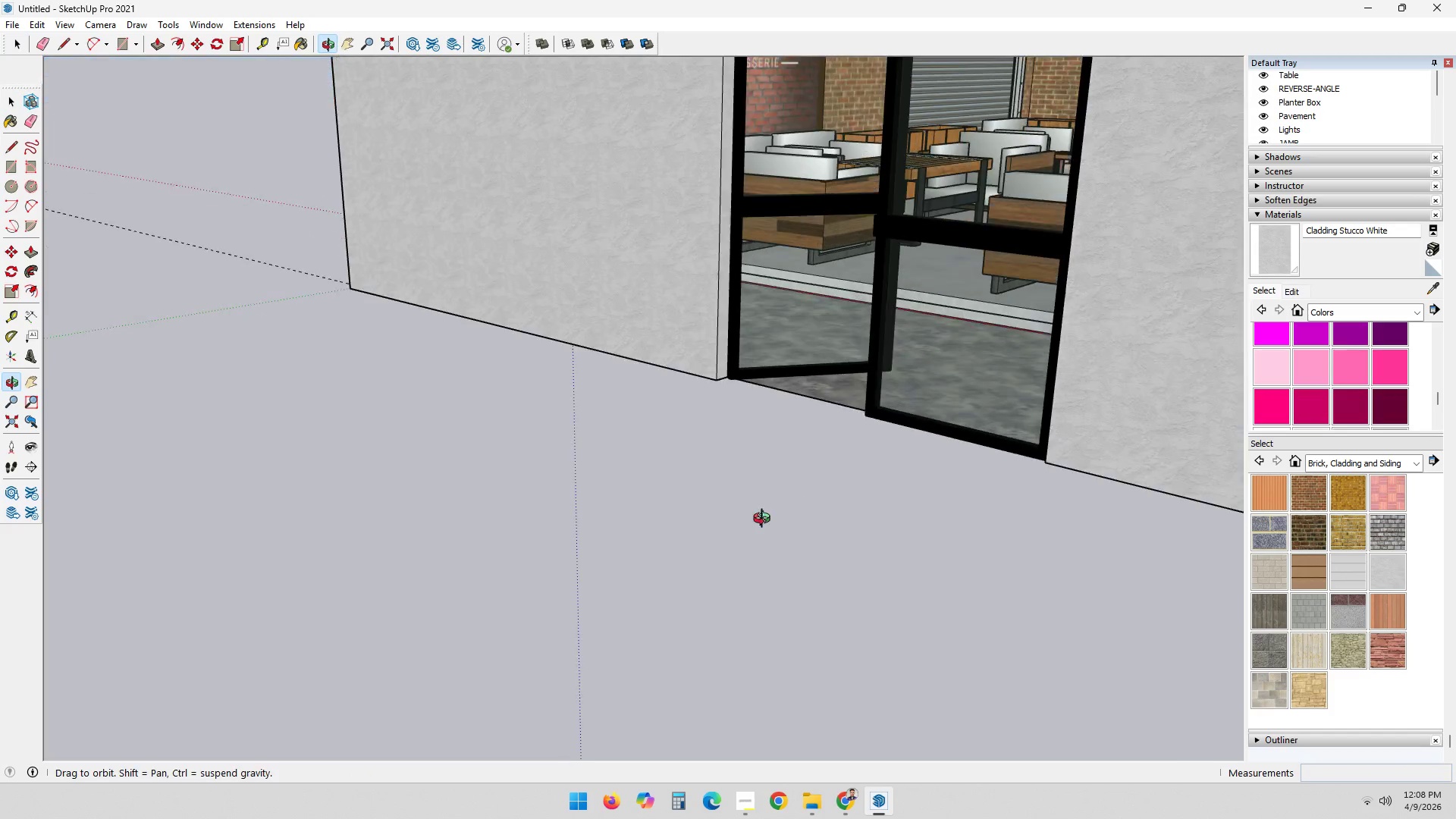 
hold_key(key=ShiftLeft, duration=0.42)
scroll: coordinate [815, 500], scroll_direction: down, amount: 4.0
 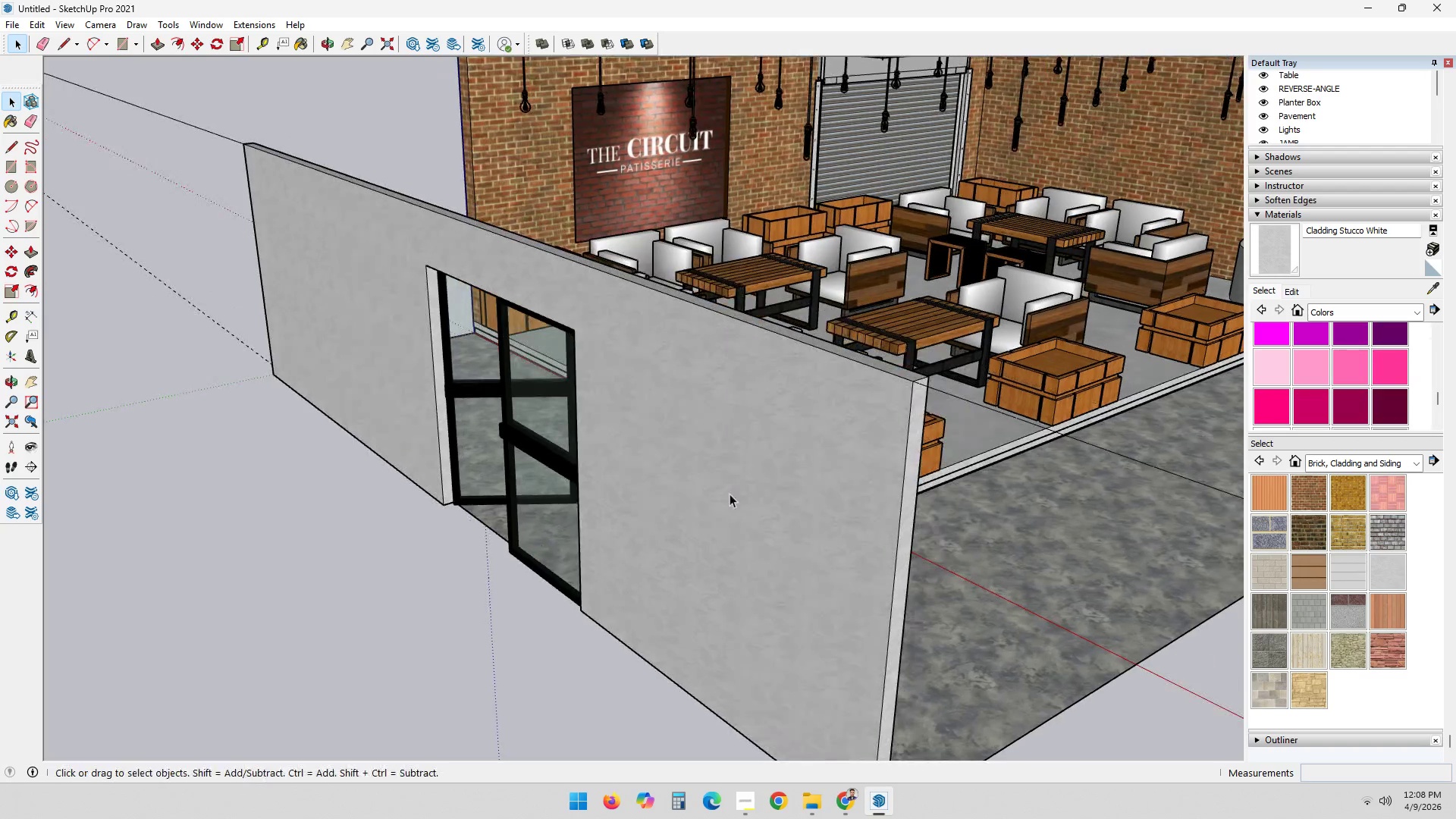 
hold_key(key=ShiftLeft, duration=0.42)
 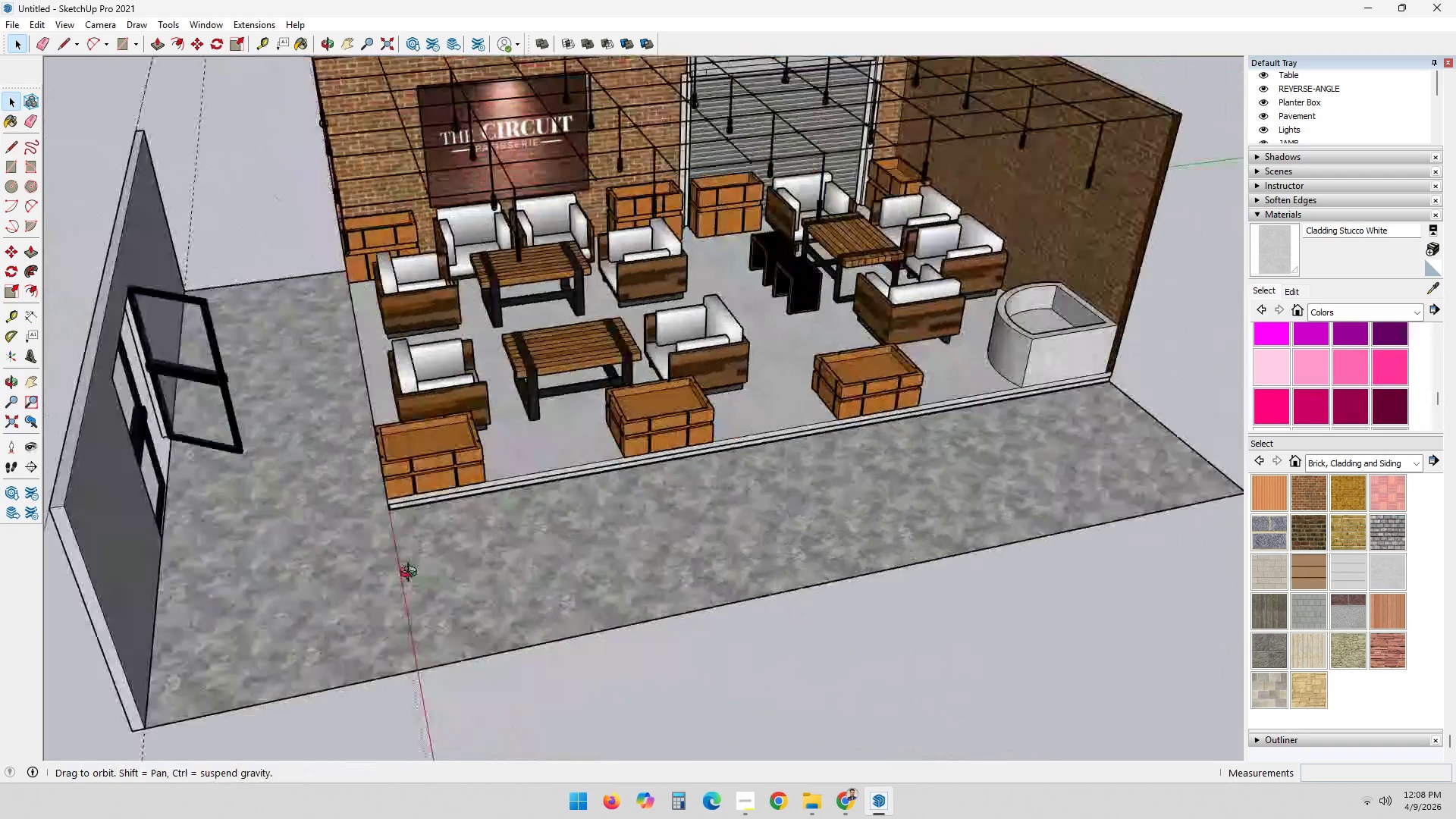 
scroll: coordinate [453, 557], scroll_direction: down, amount: 3.0
 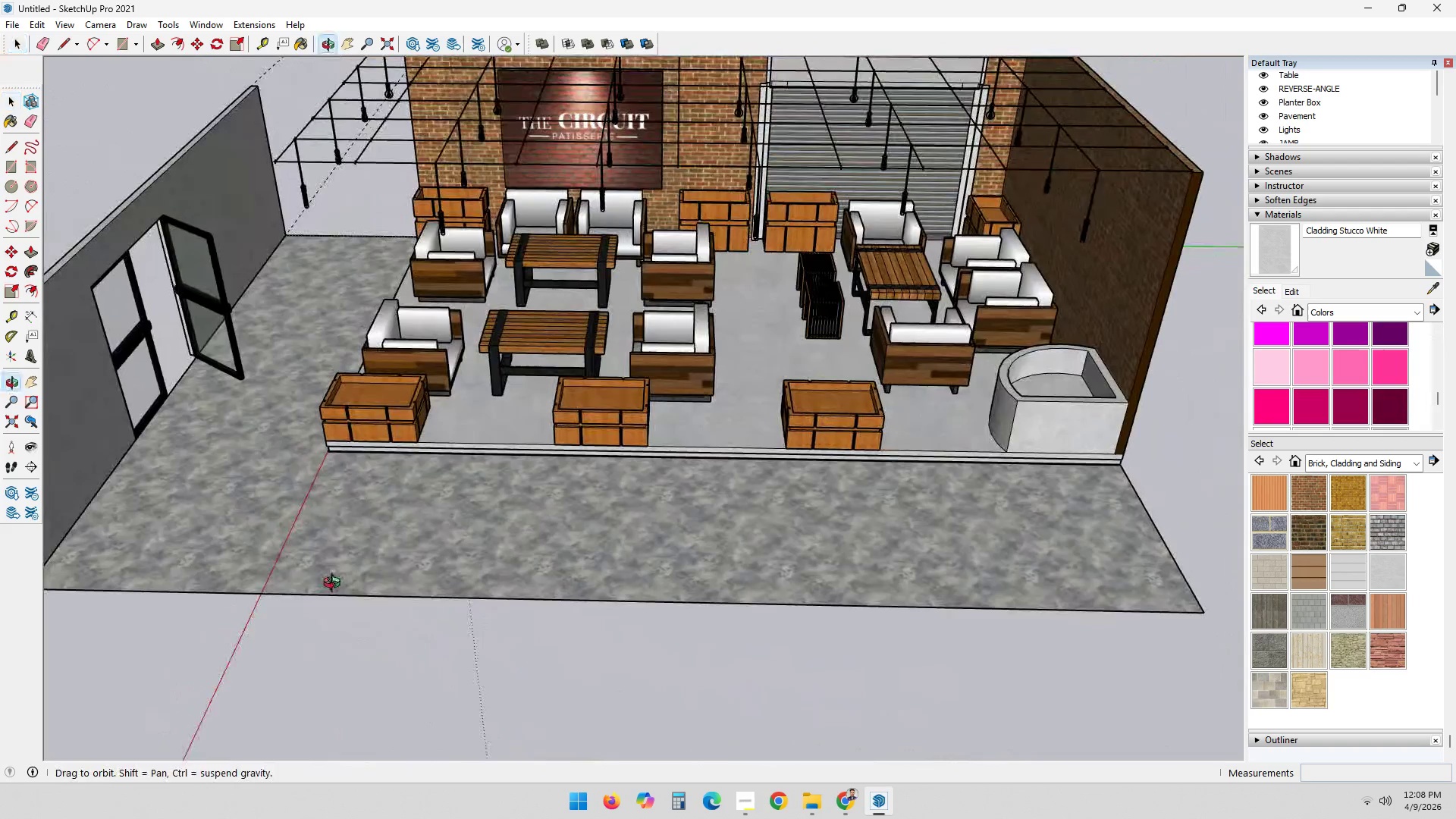 
scroll: coordinate [203, 398], scroll_direction: up, amount: 2.0
 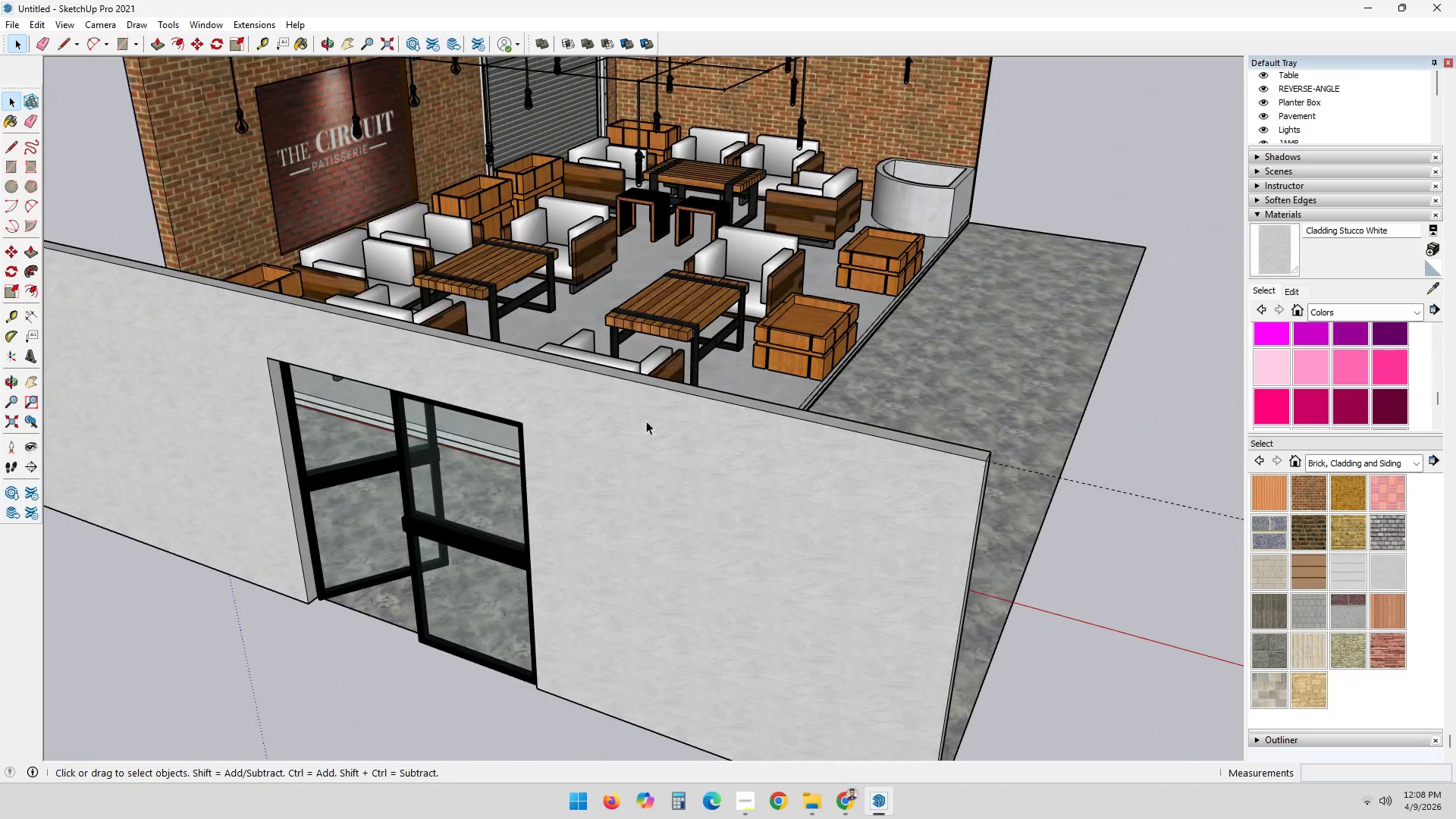 
scroll: coordinate [778, 421], scroll_direction: down, amount: 3.0
 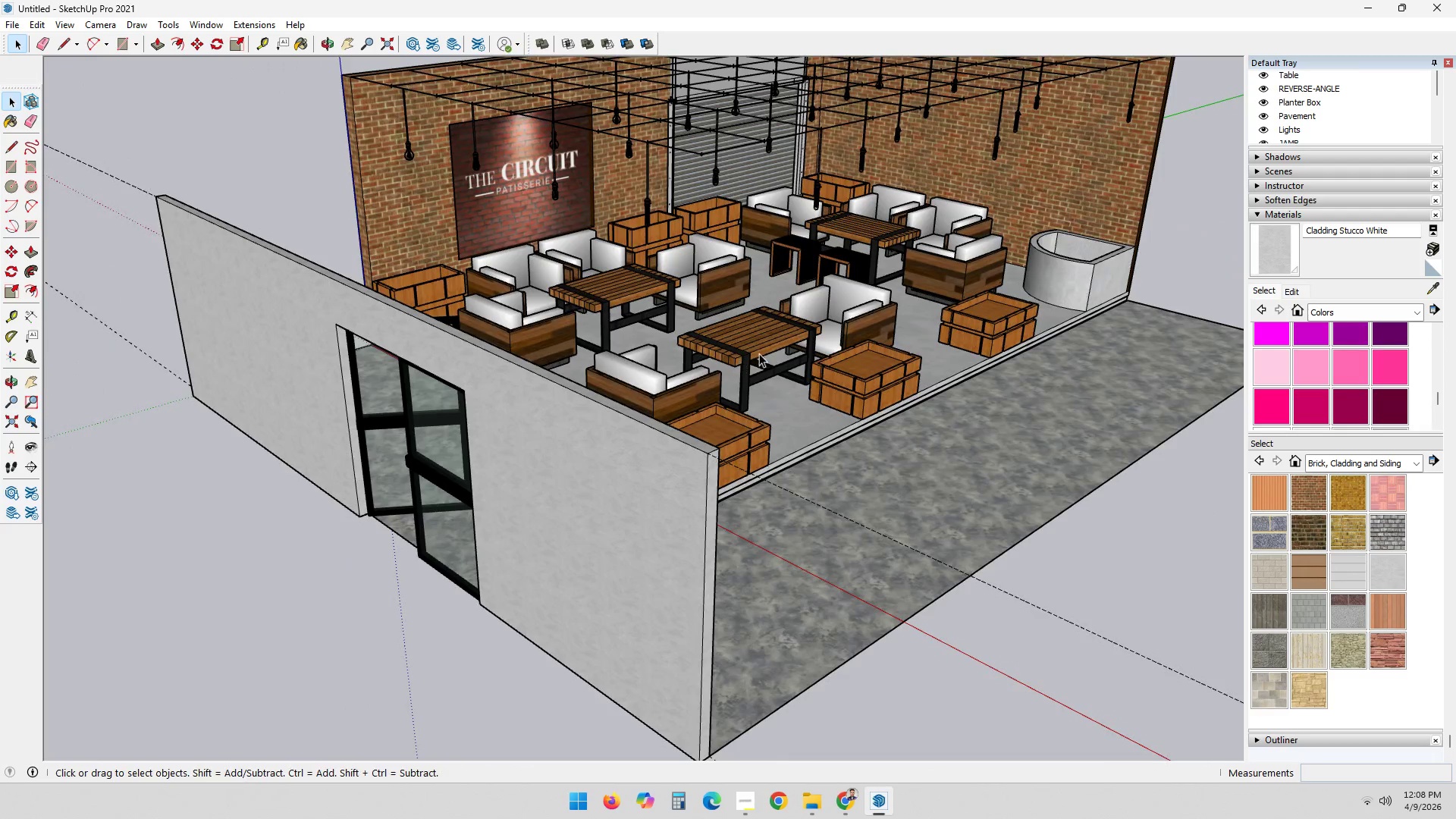 
hold_key(key=ShiftLeft, duration=0.39)
 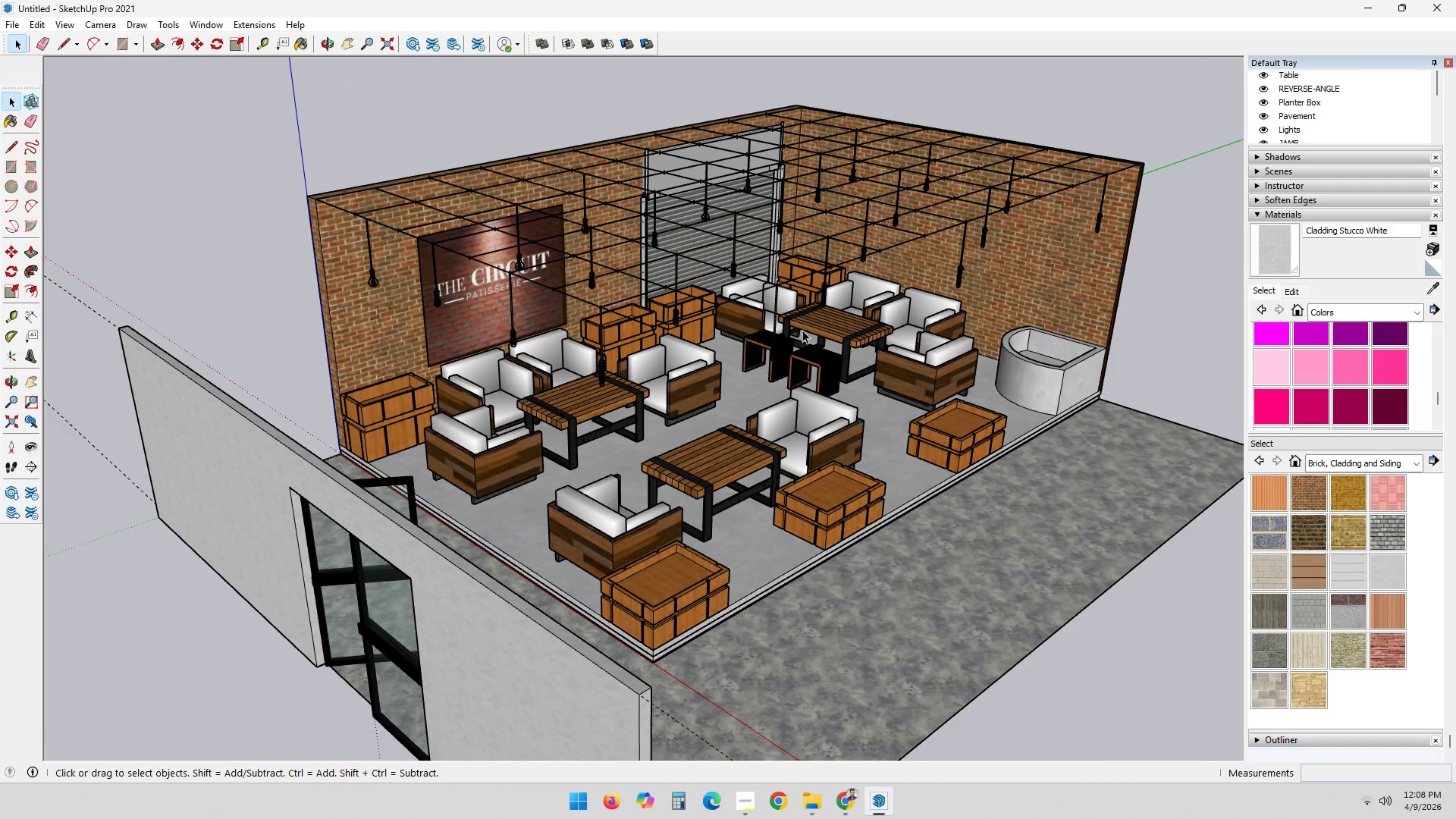 
scroll: coordinate [859, 404], scroll_direction: up, amount: 7.0
 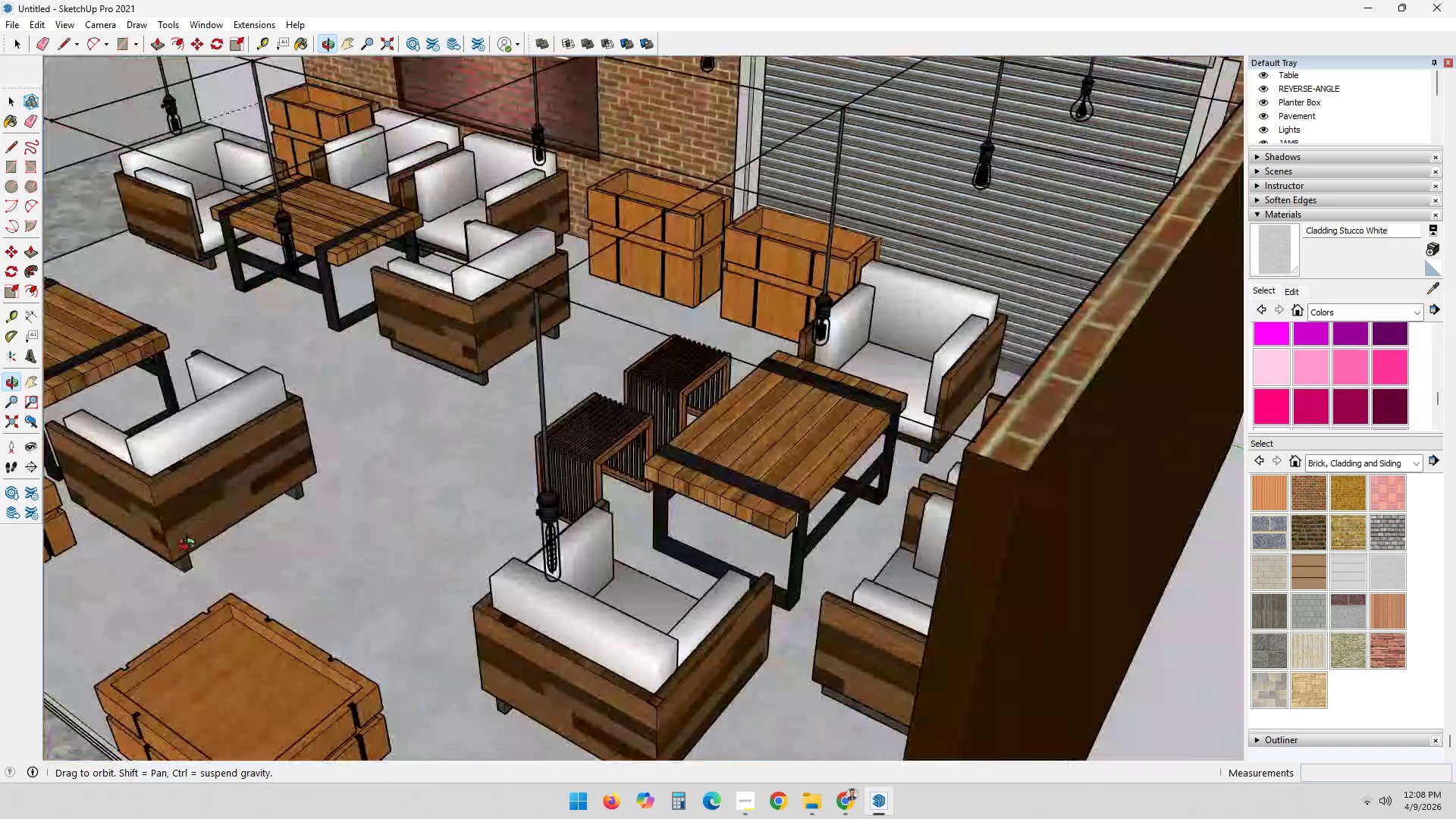 
scroll: coordinate [778, 484], scroll_direction: down, amount: 4.0
 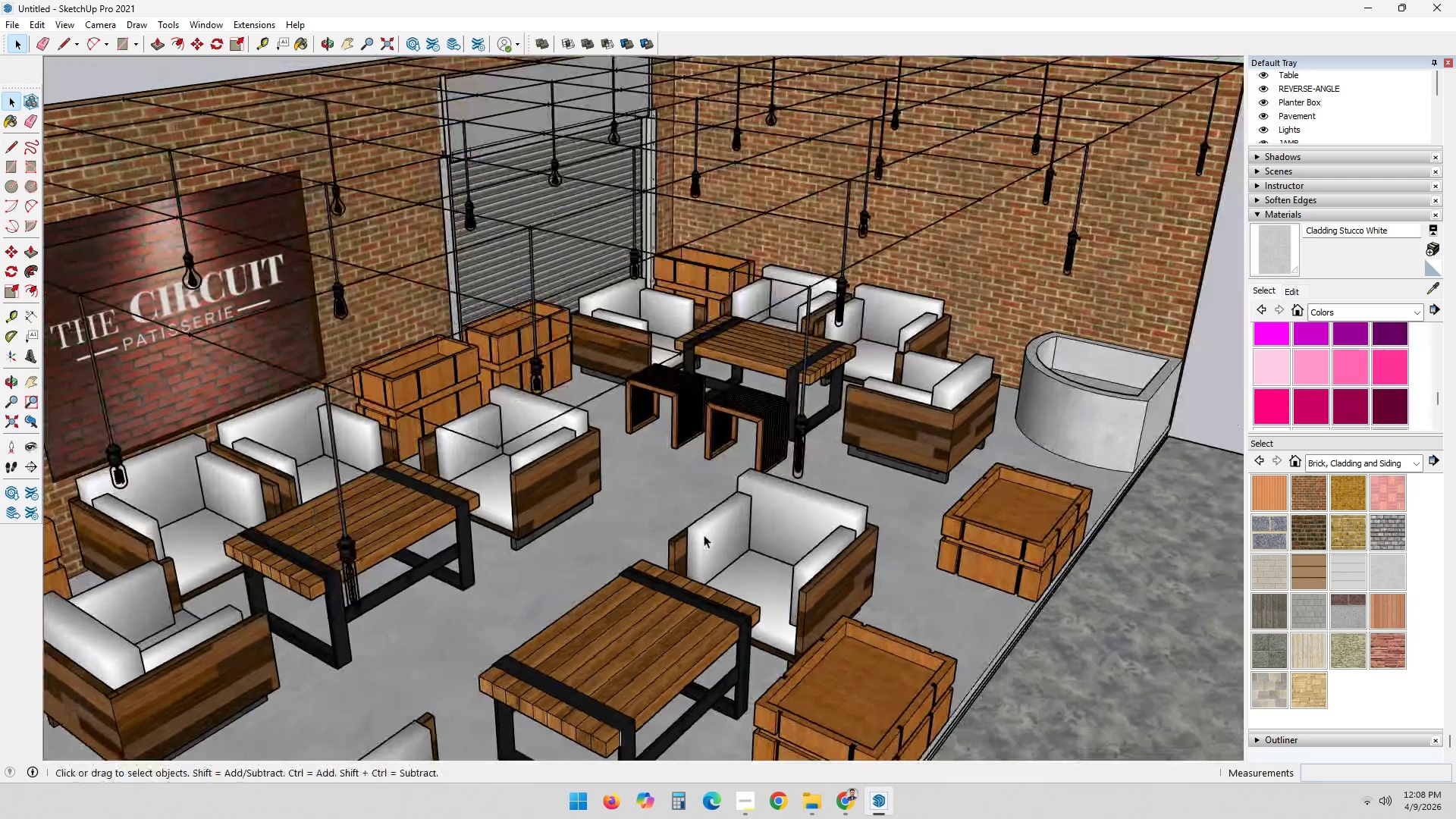 
hold_key(key=ShiftLeft, duration=0.58)
 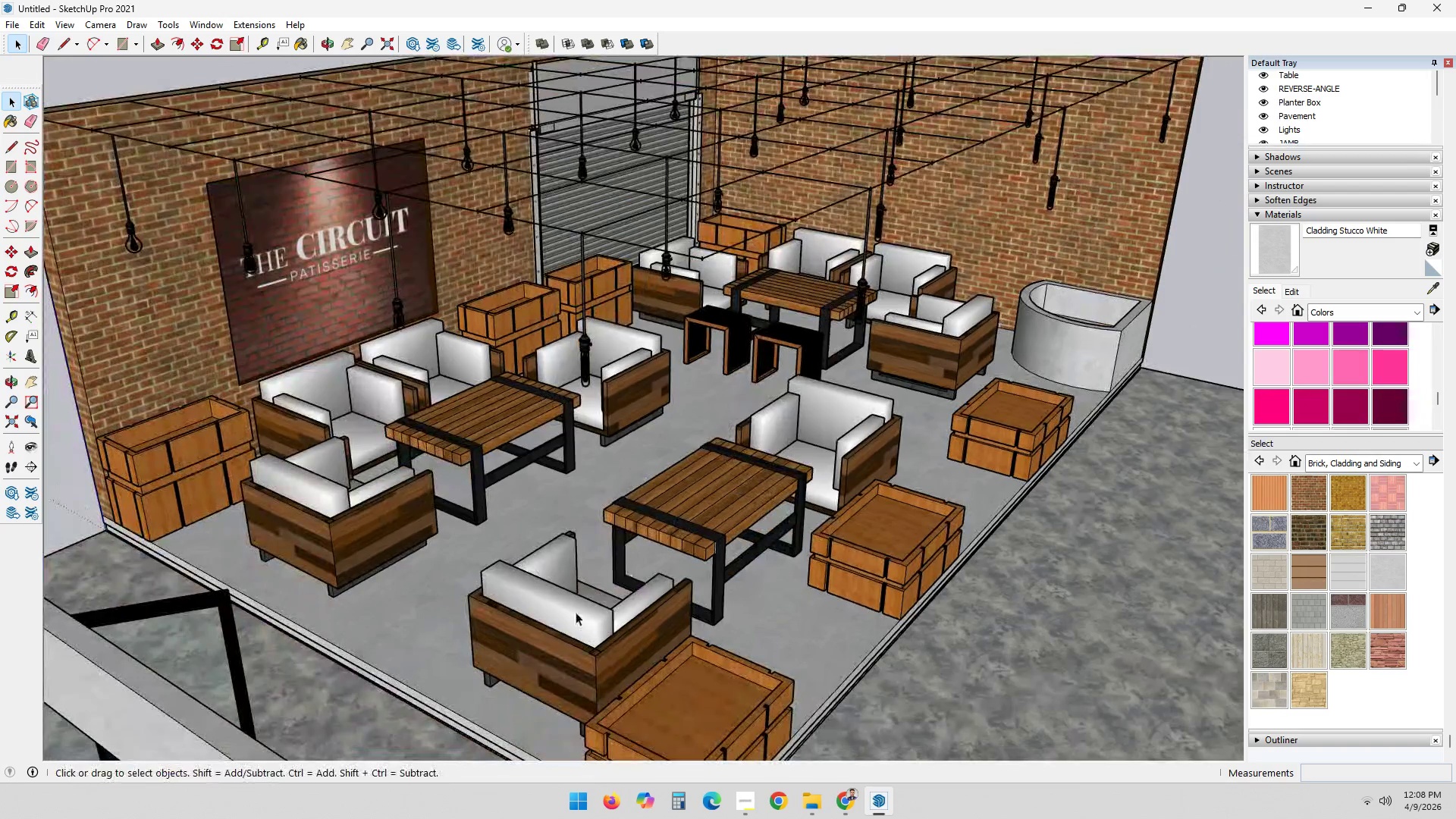 
scroll: coordinate [695, 496], scroll_direction: down, amount: 2.0
 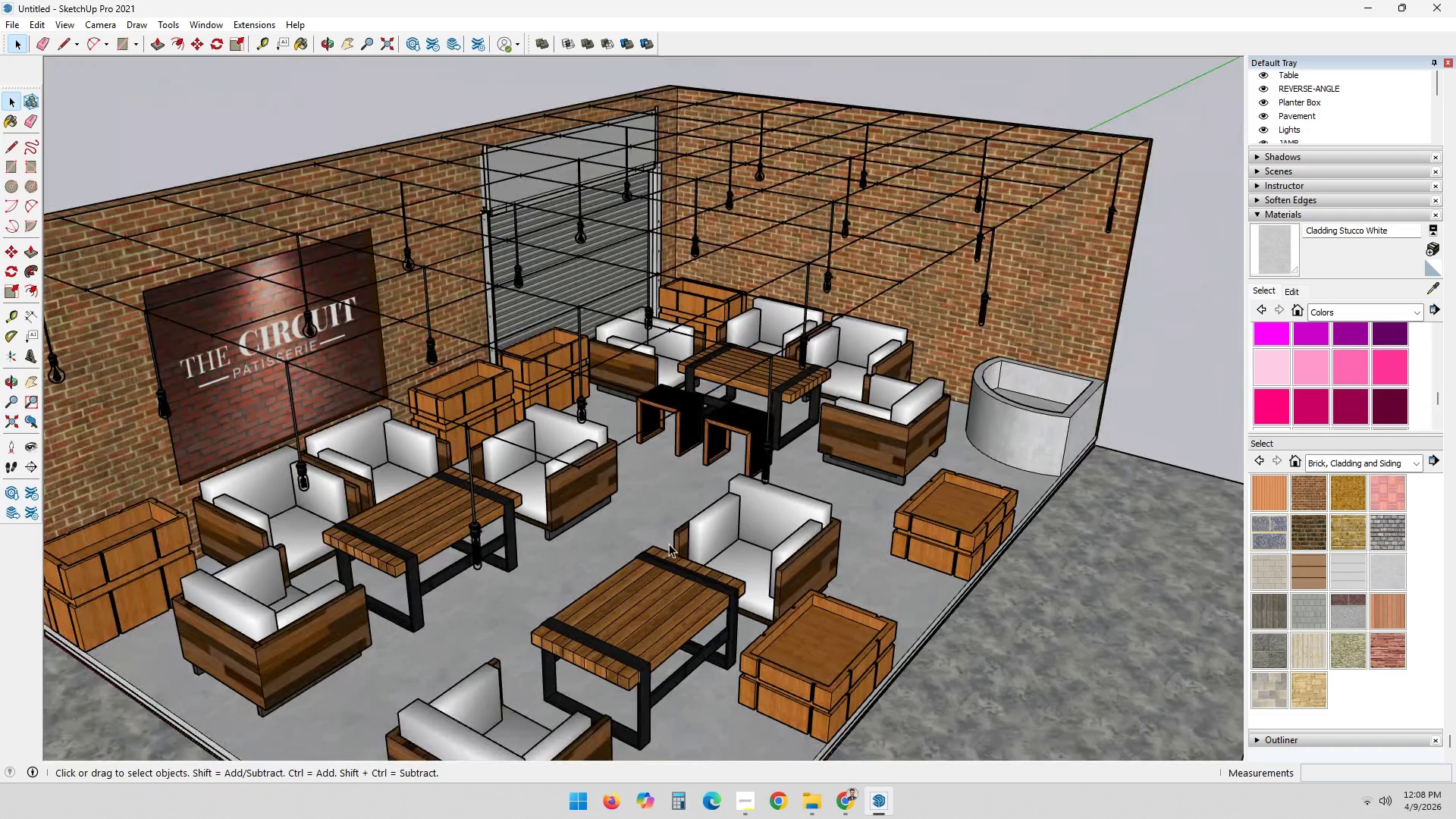 
scroll: coordinate [574, 633], scroll_direction: up, amount: 3.0
 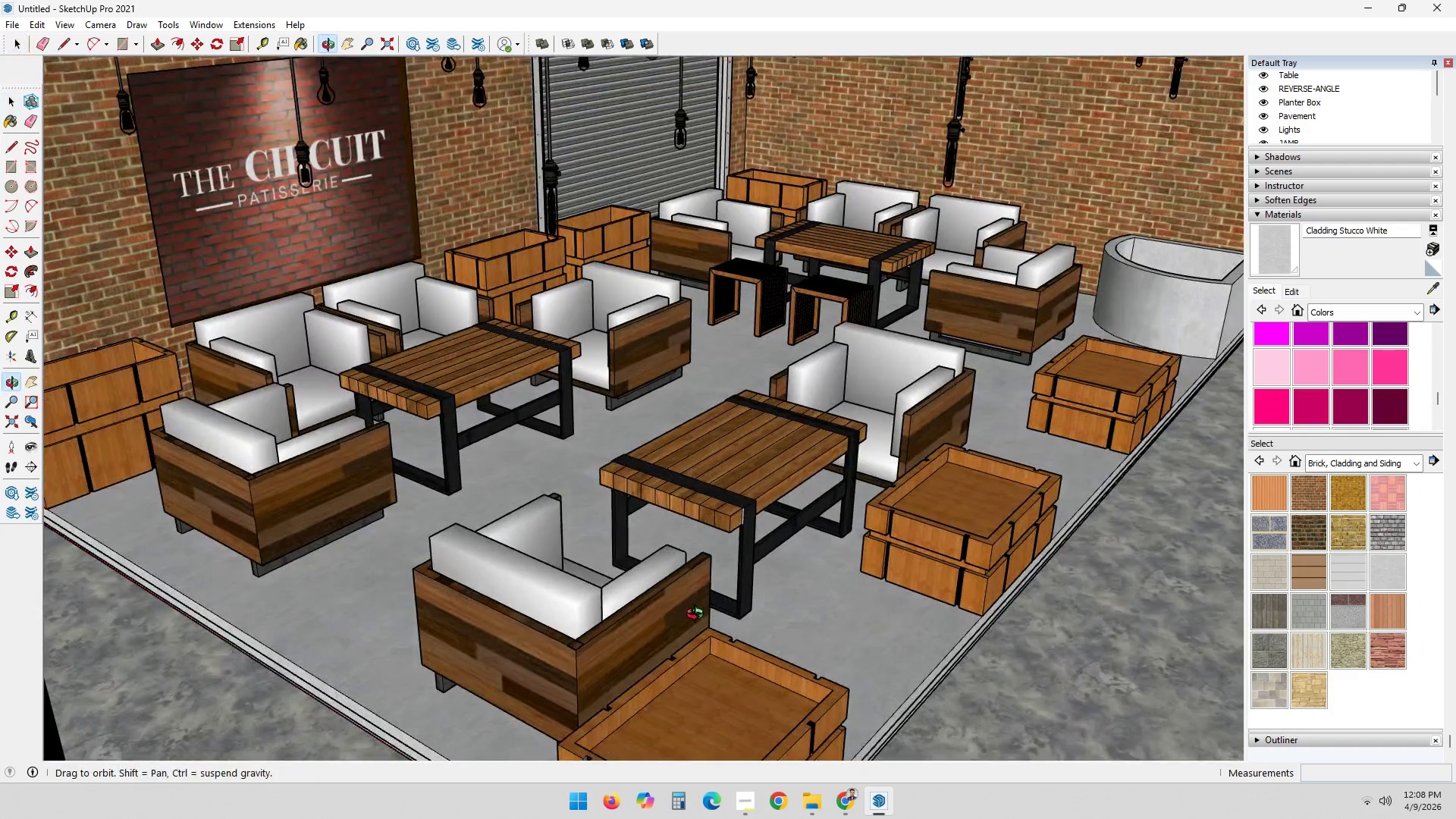 
hold_key(key=ShiftLeft, duration=0.39)
 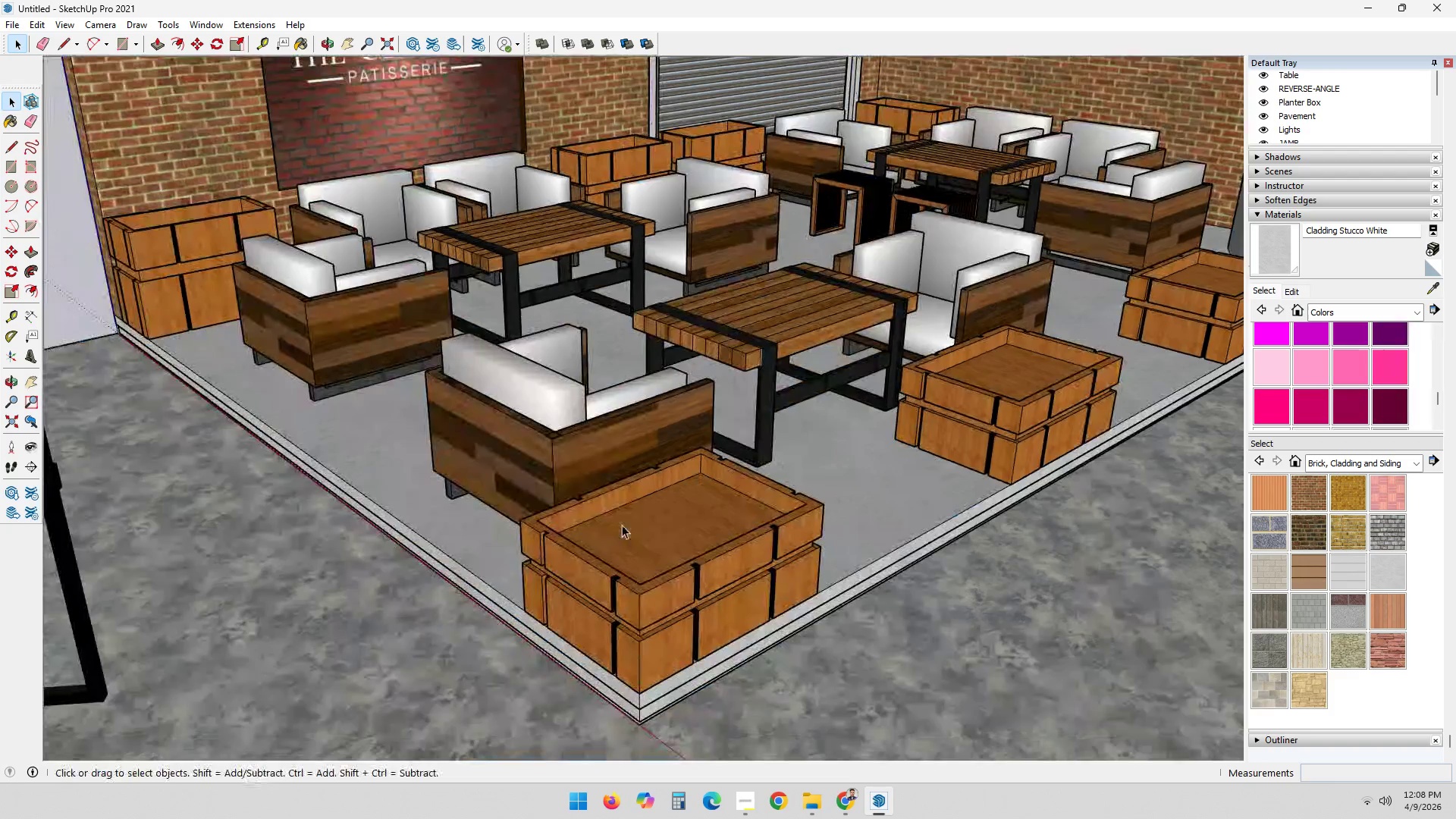 
scroll: coordinate [556, 583], scroll_direction: up, amount: 6.0
 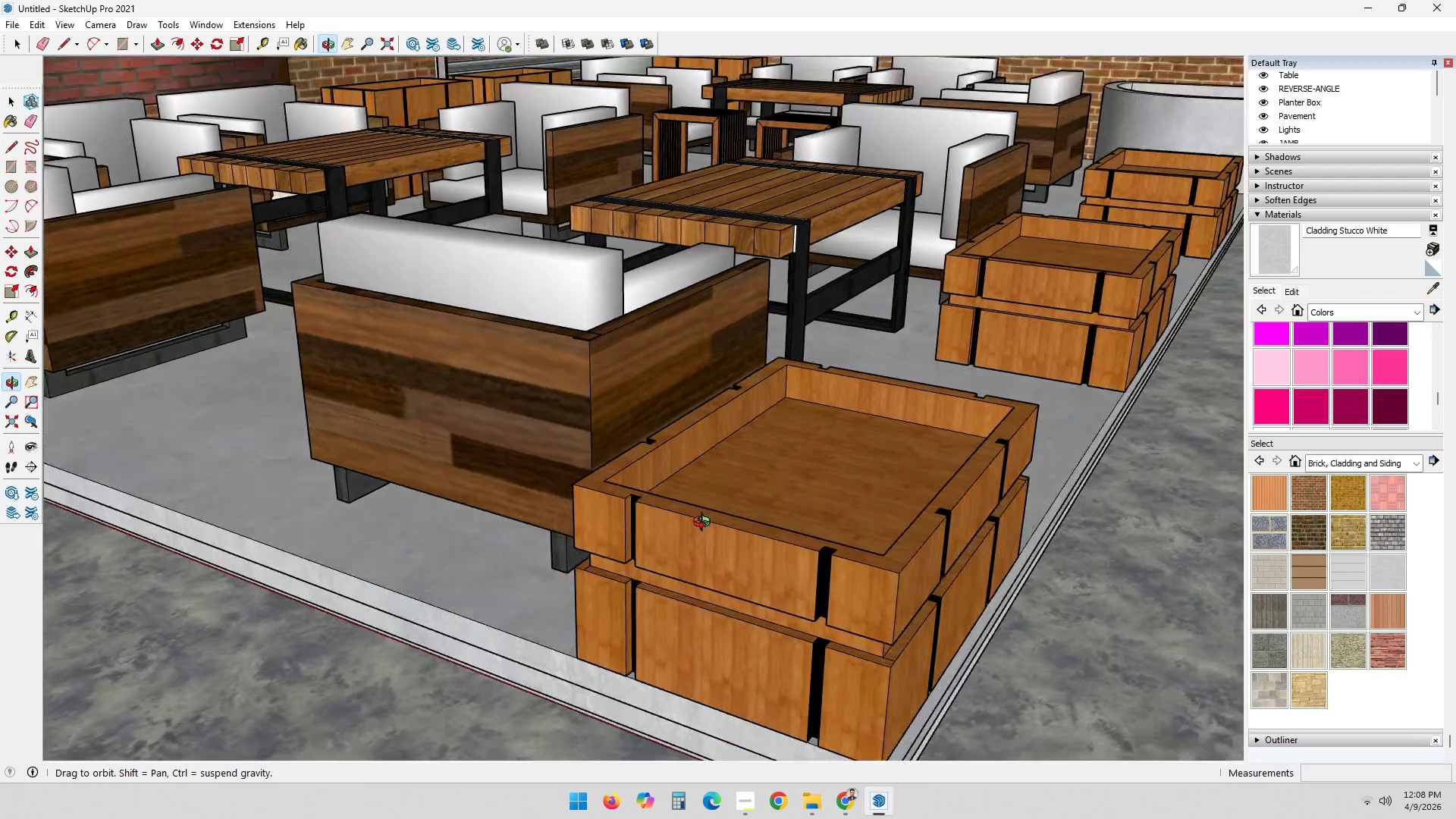 
scroll: coordinate [711, 540], scroll_direction: down, amount: 41.0
 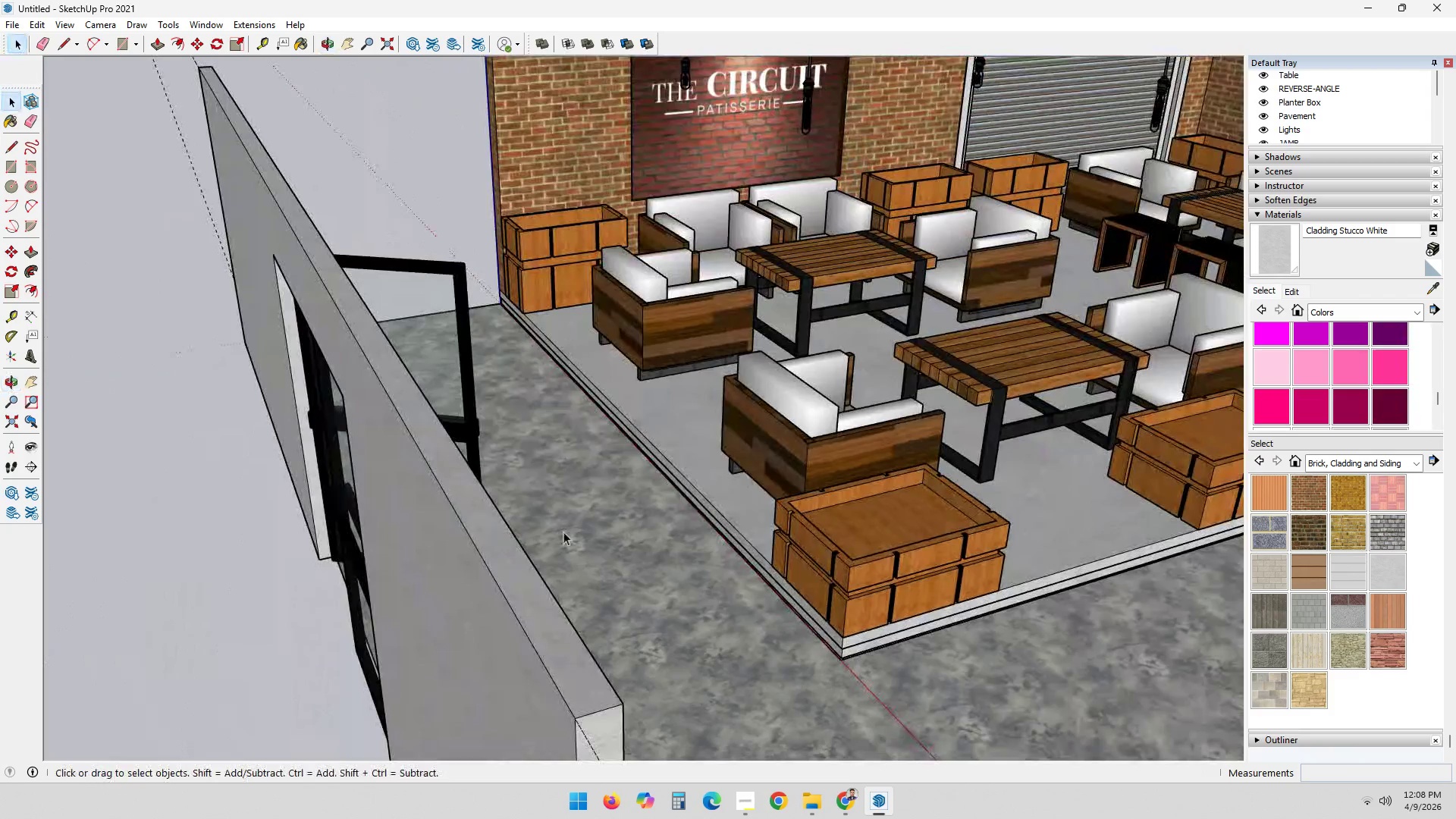 
scroll: coordinate [869, 671], scroll_direction: up, amount: 6.0
 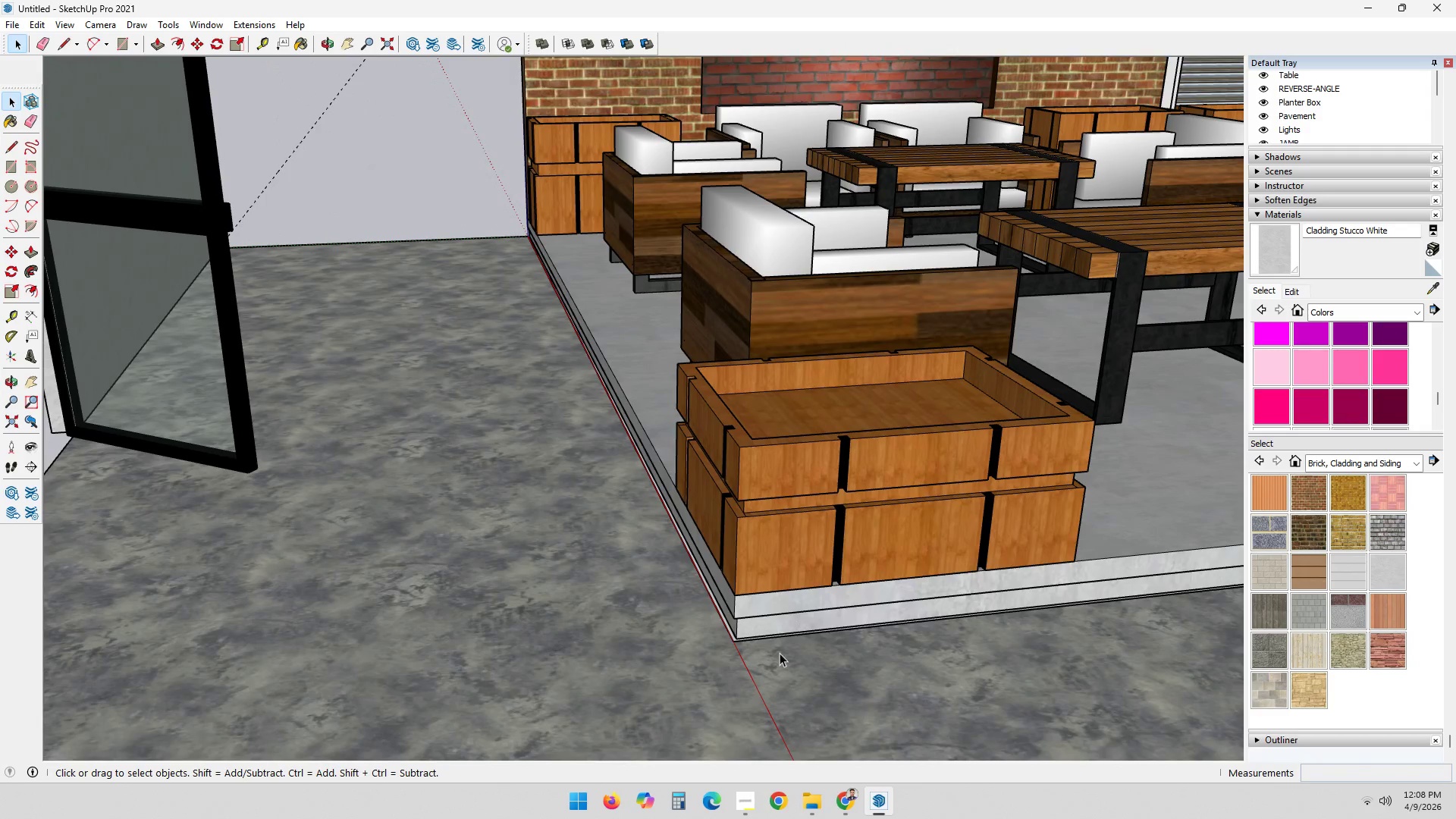 
scroll: coordinate [748, 512], scroll_direction: down, amount: 29.0
 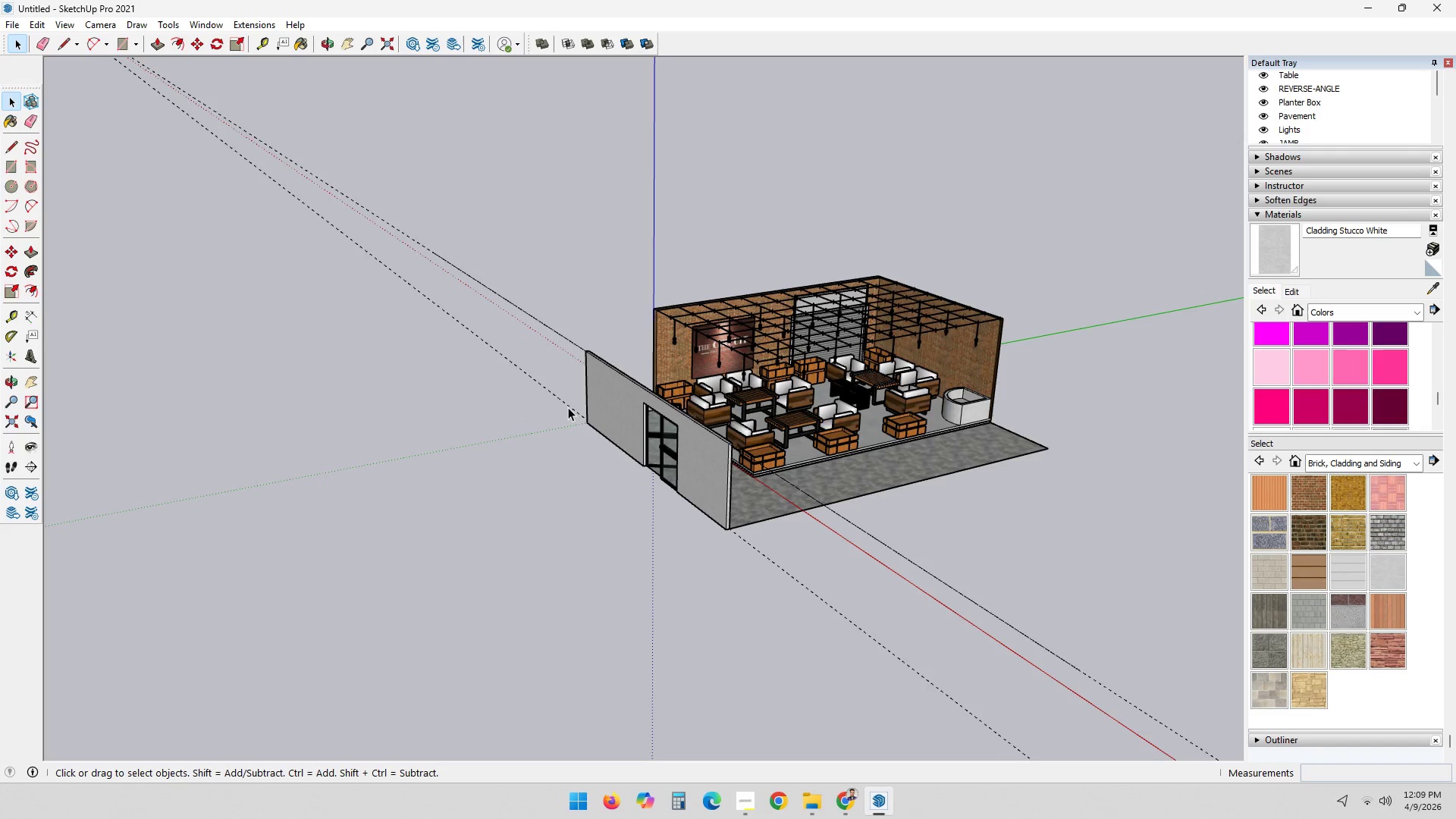 
double_click([568, 406])
 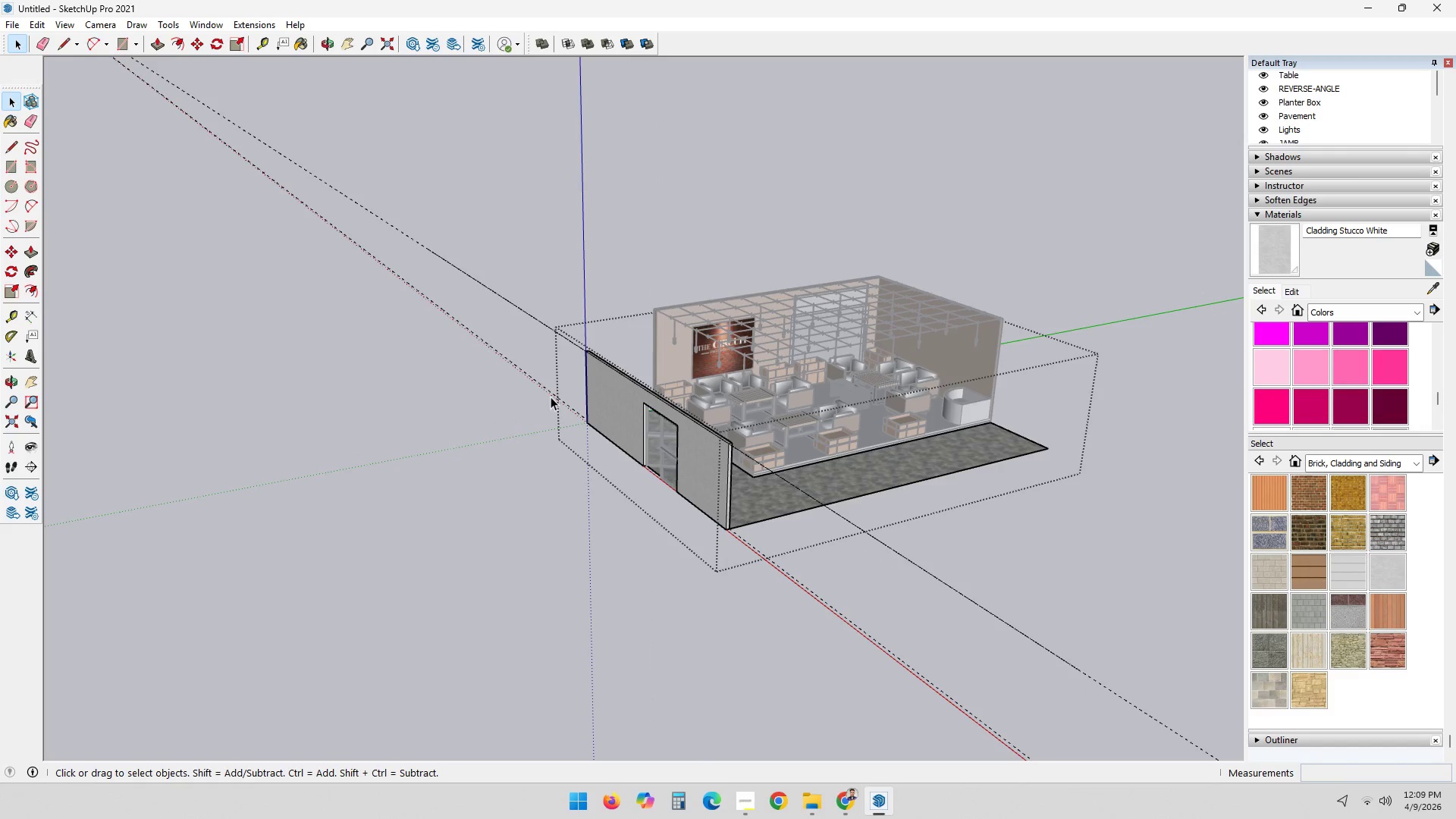 
double_click([553, 387])
 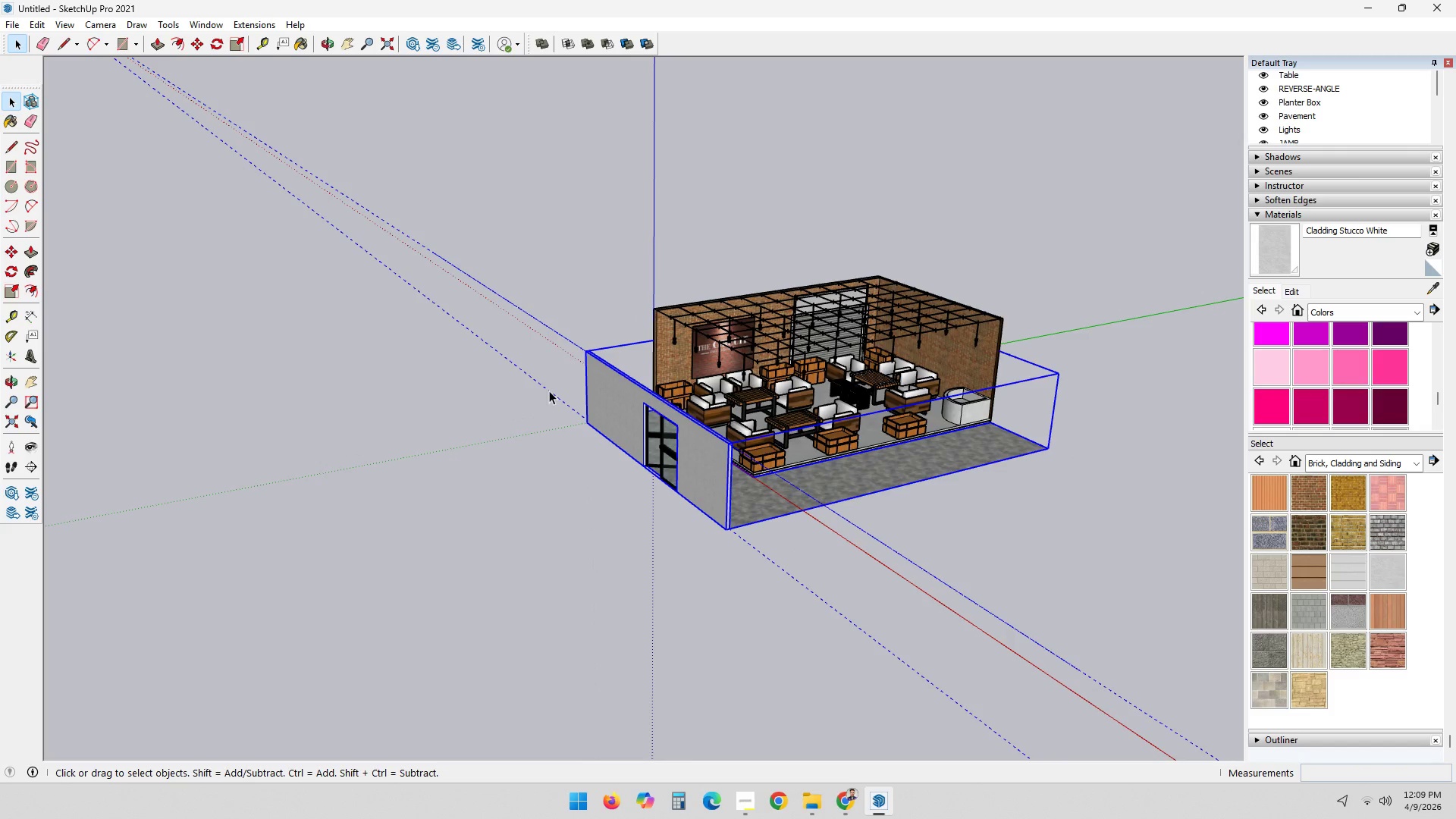 
double_click([549, 391])
 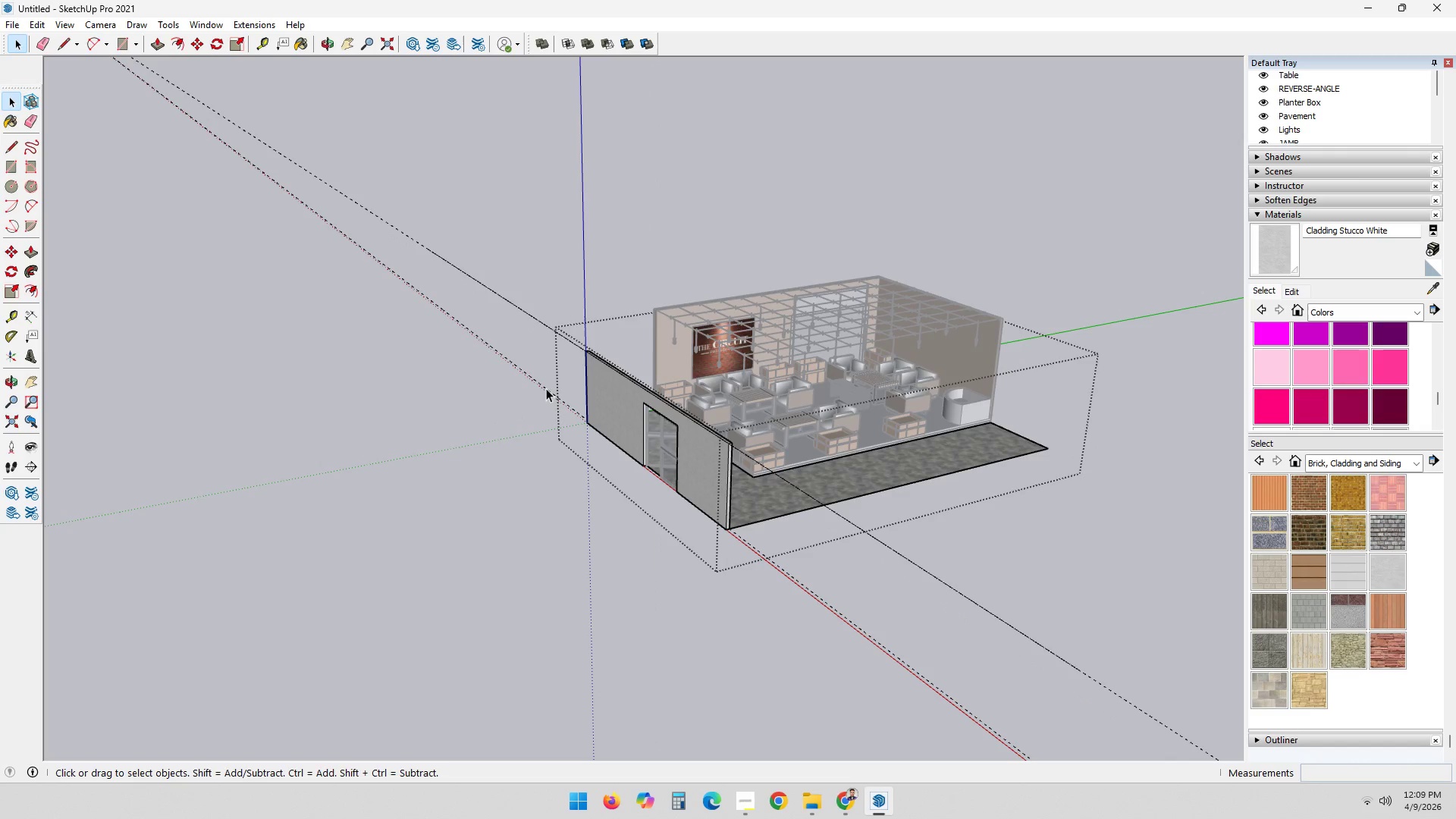 
key(E)
 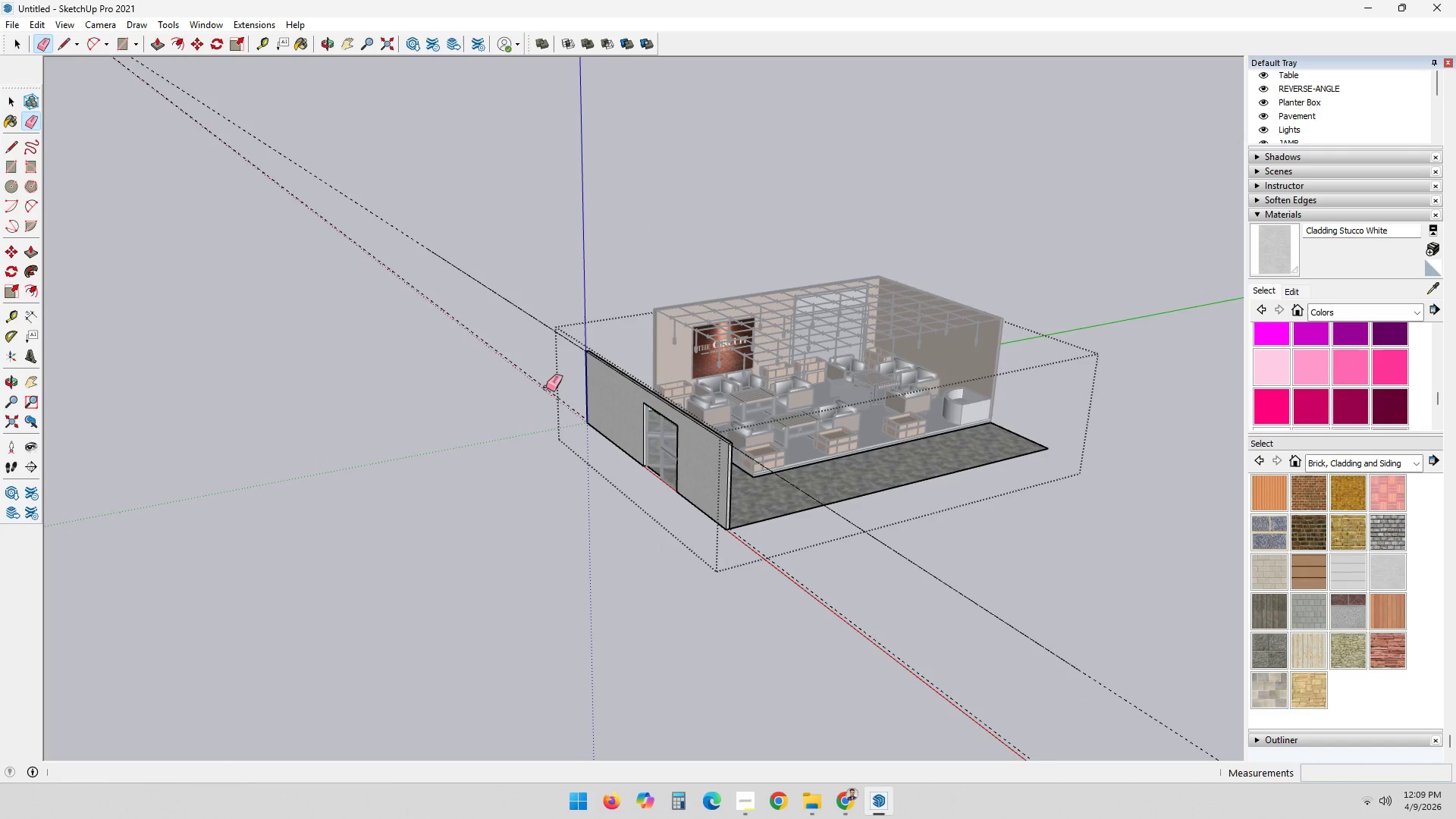 
left_click([546, 388])
 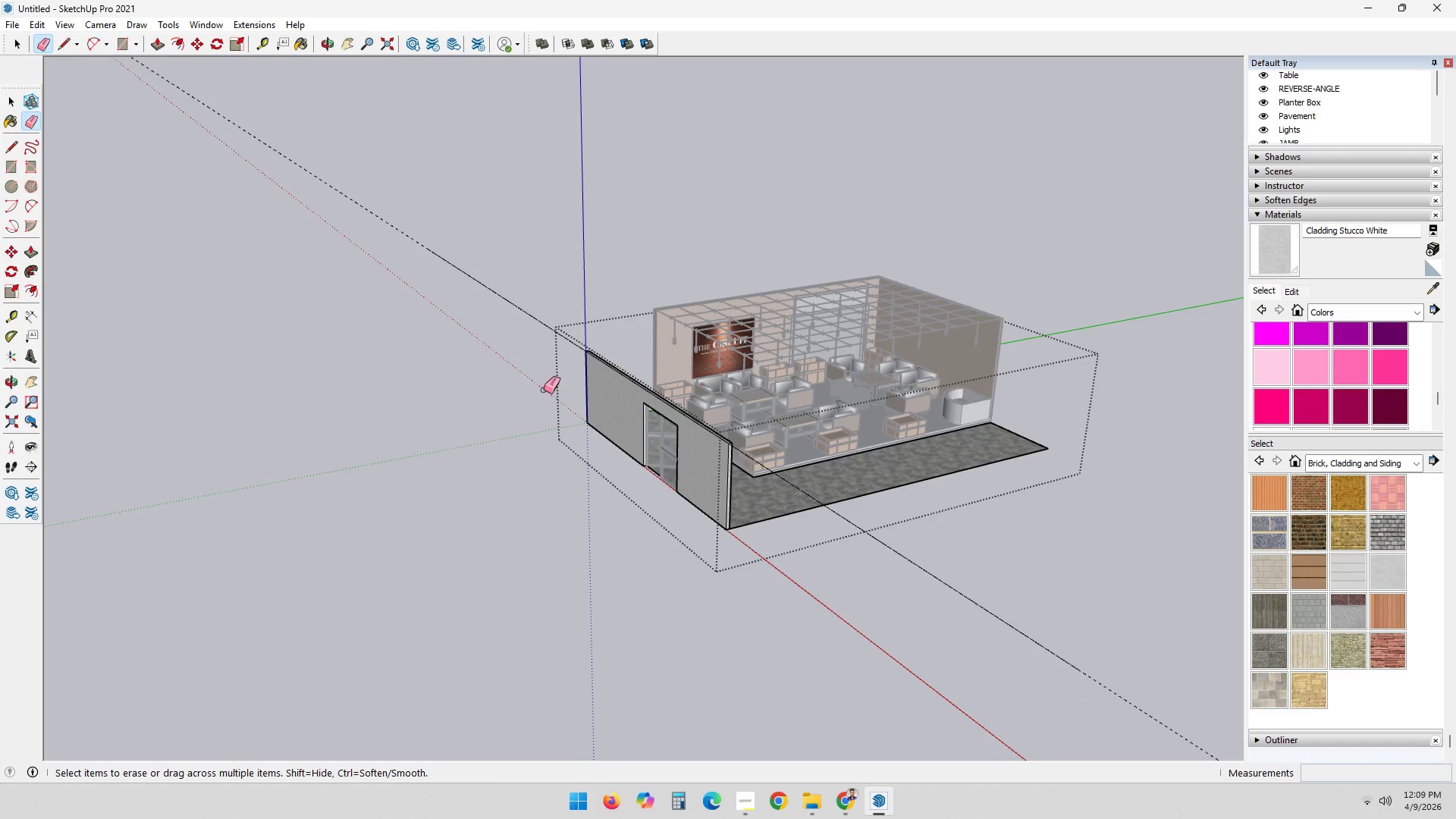 
double_click([544, 390])
 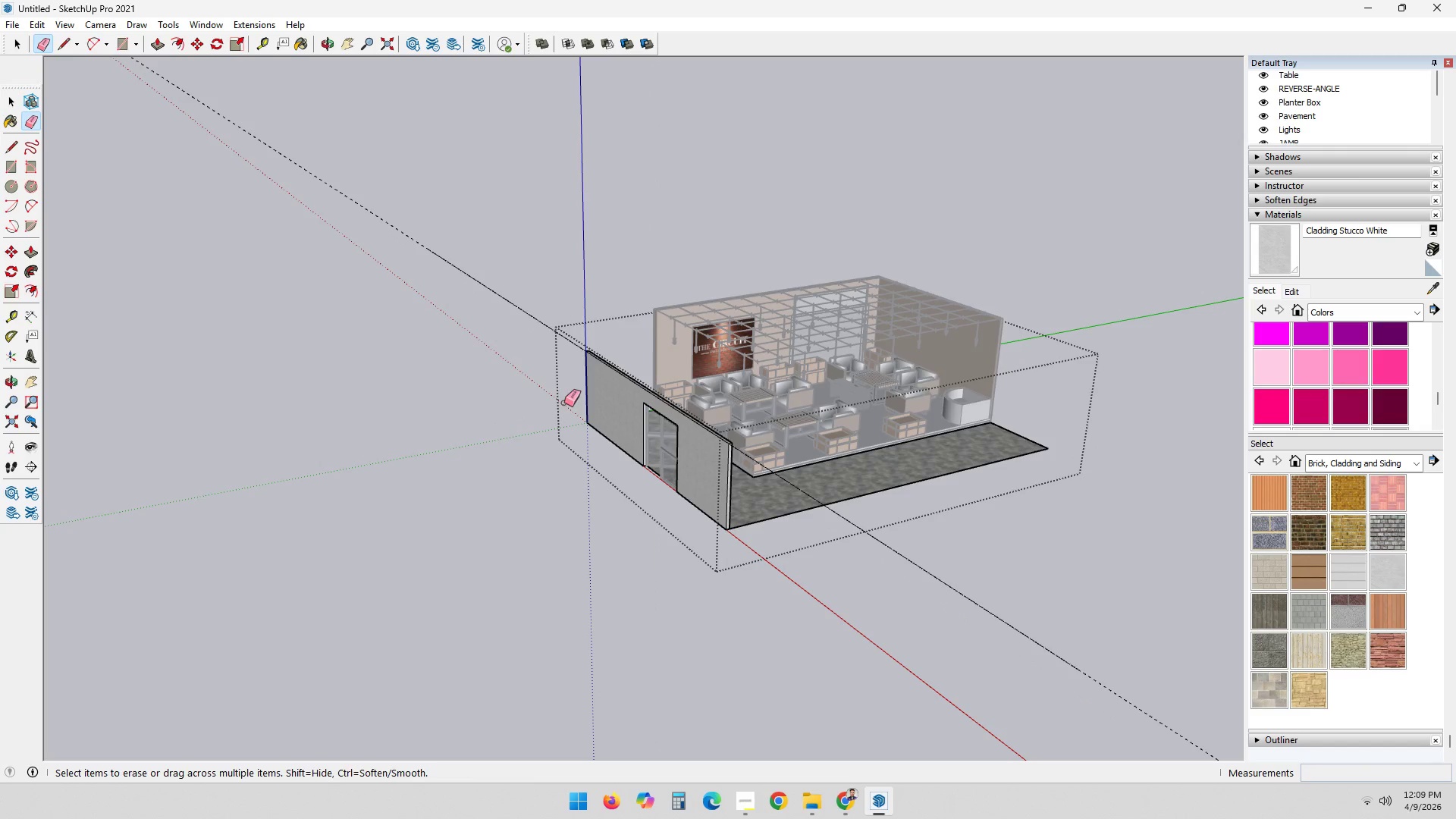 
key(Space)
 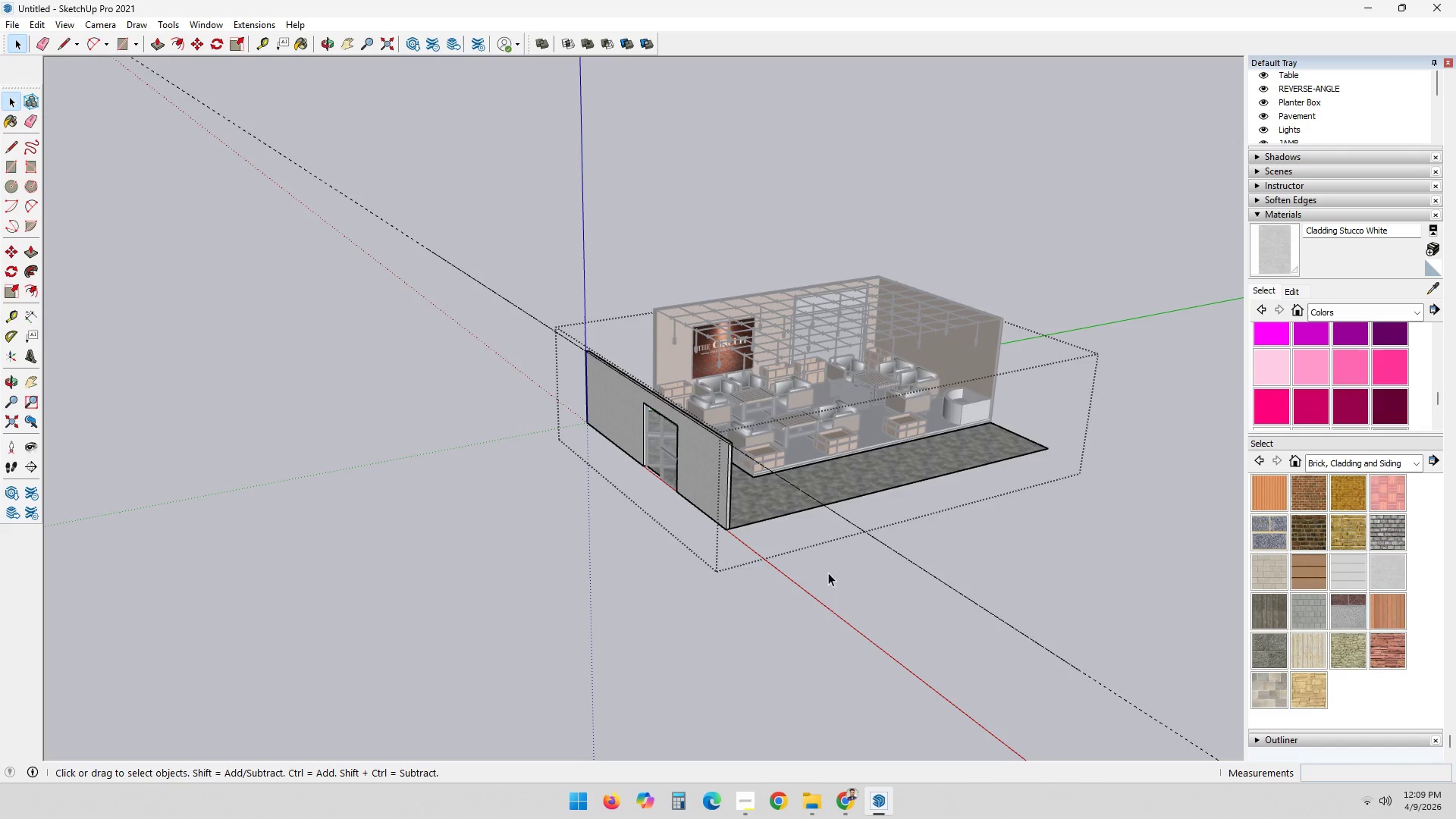 
left_click([833, 574])
 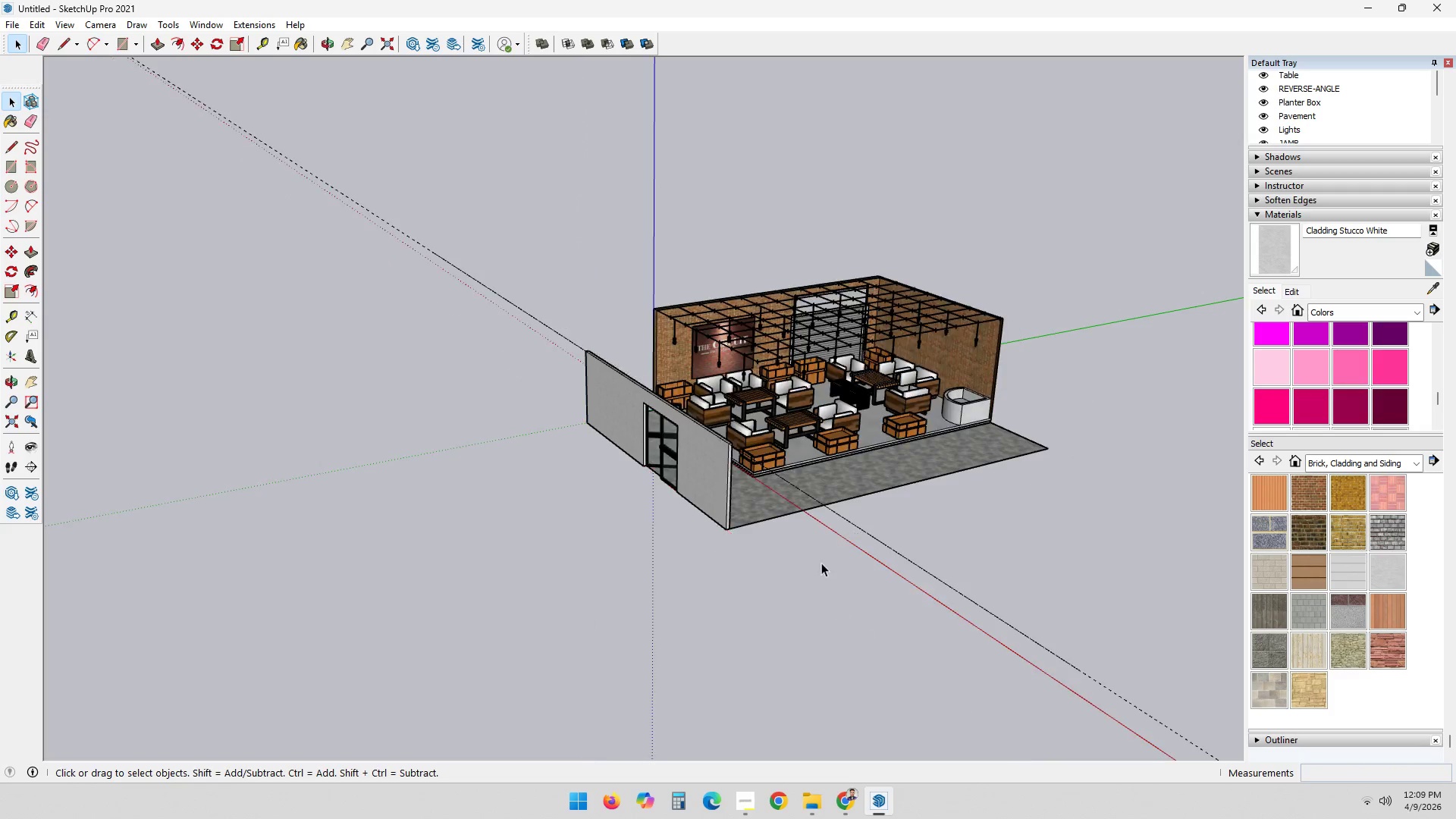 
scroll: coordinate [814, 547], scroll_direction: up, amount: 7.0
 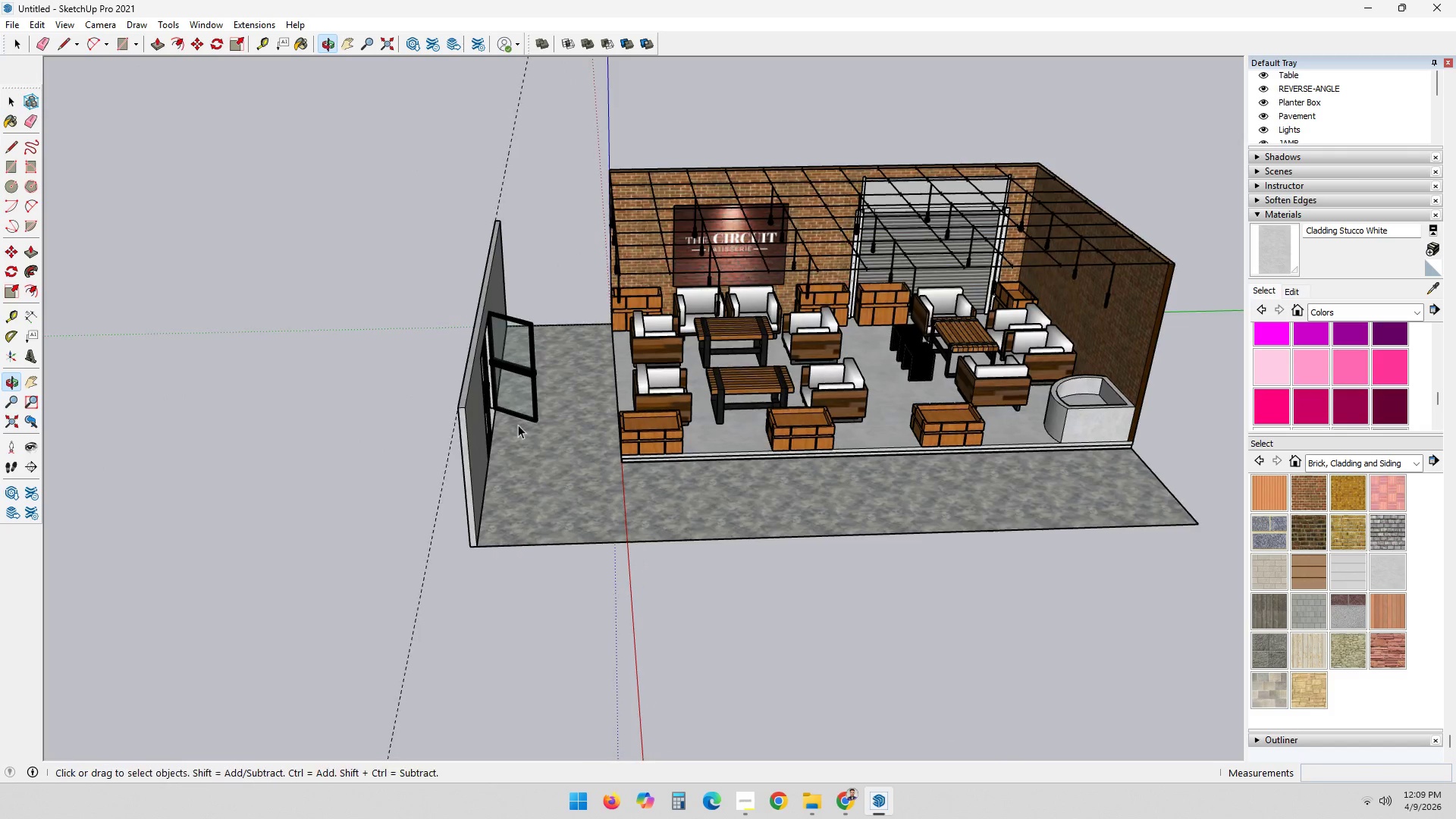 
double_click([486, 280])
 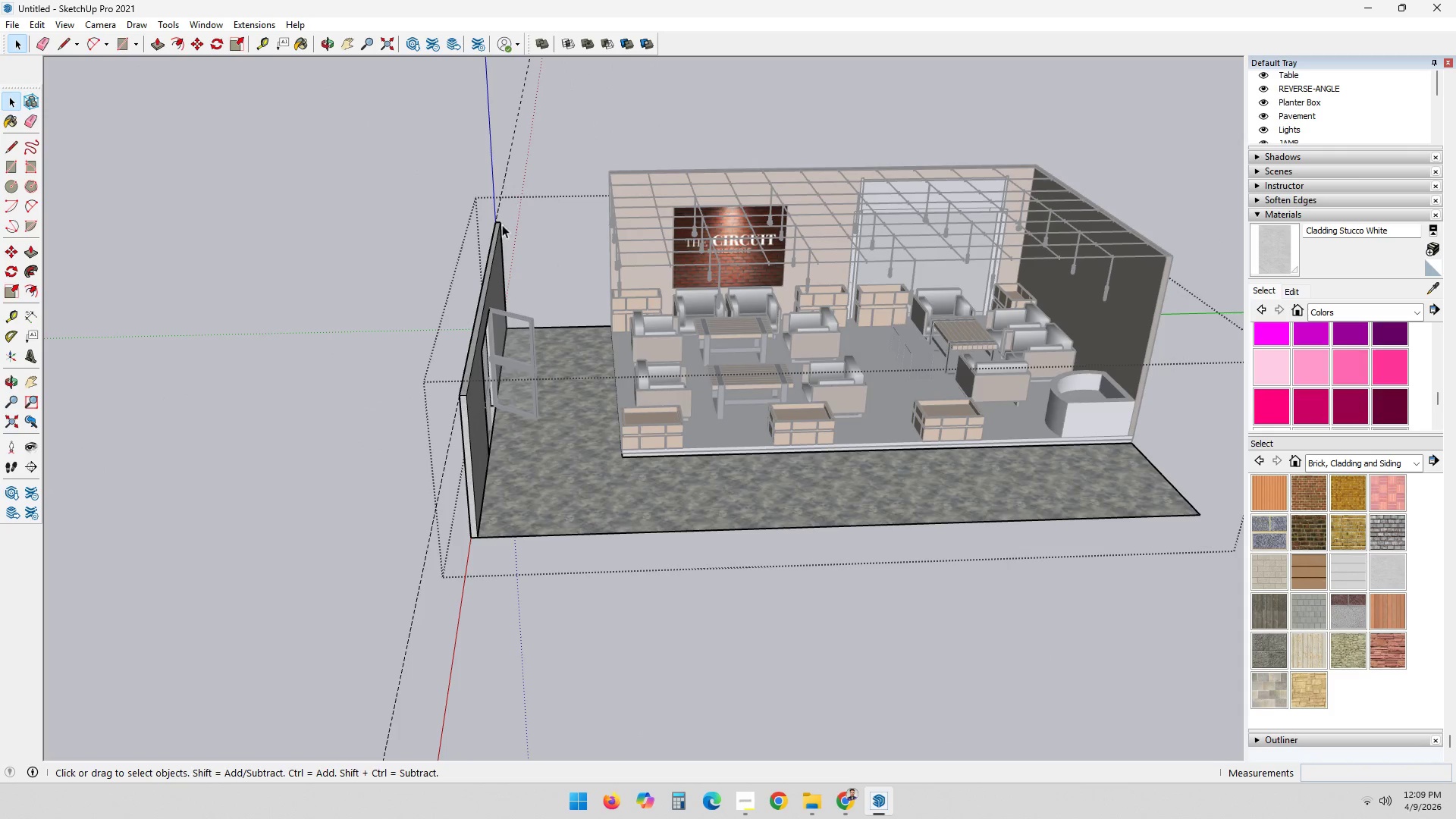 
key(E)
 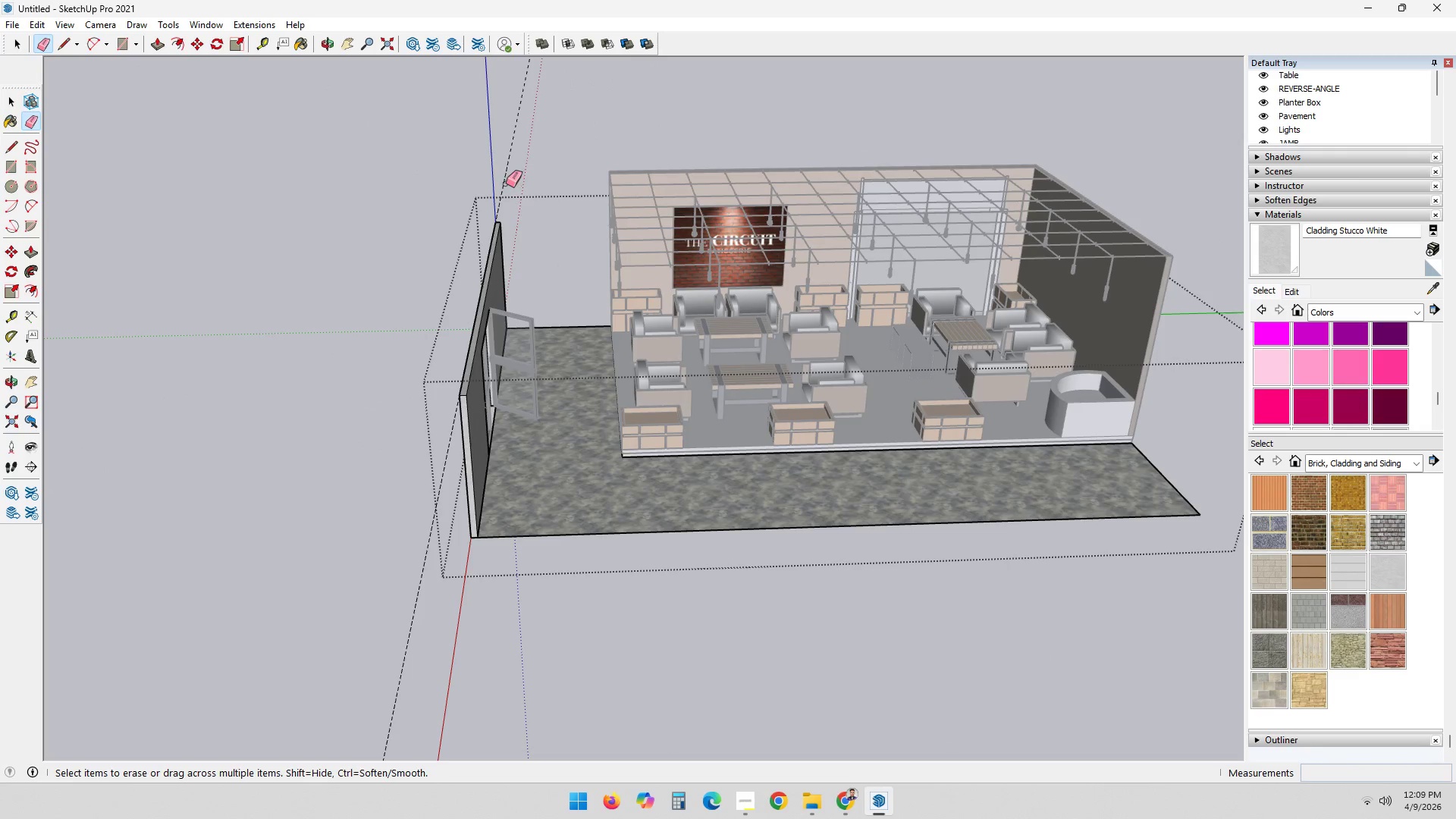 
double_click([504, 184])
 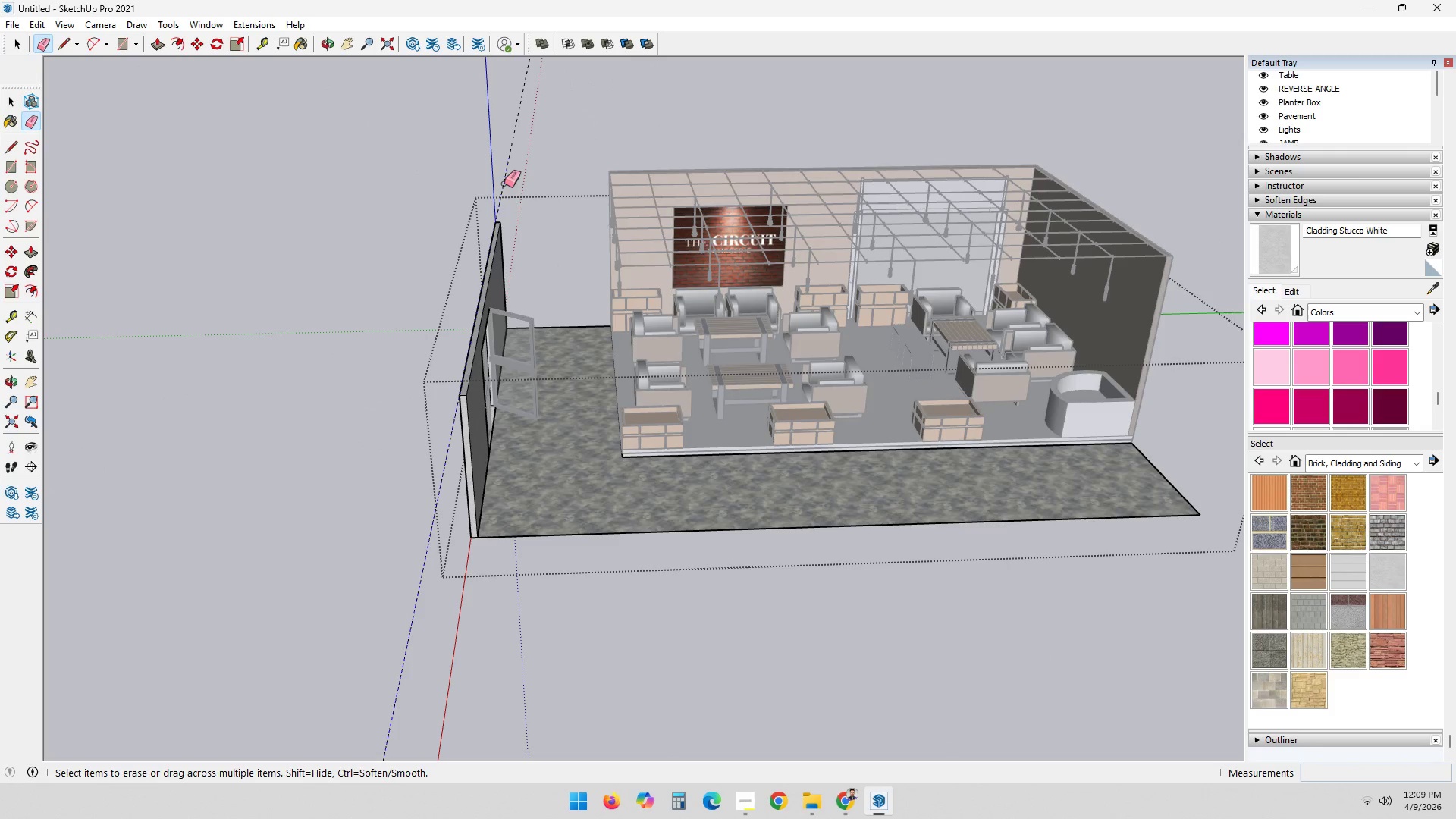 
triple_click([505, 184])
 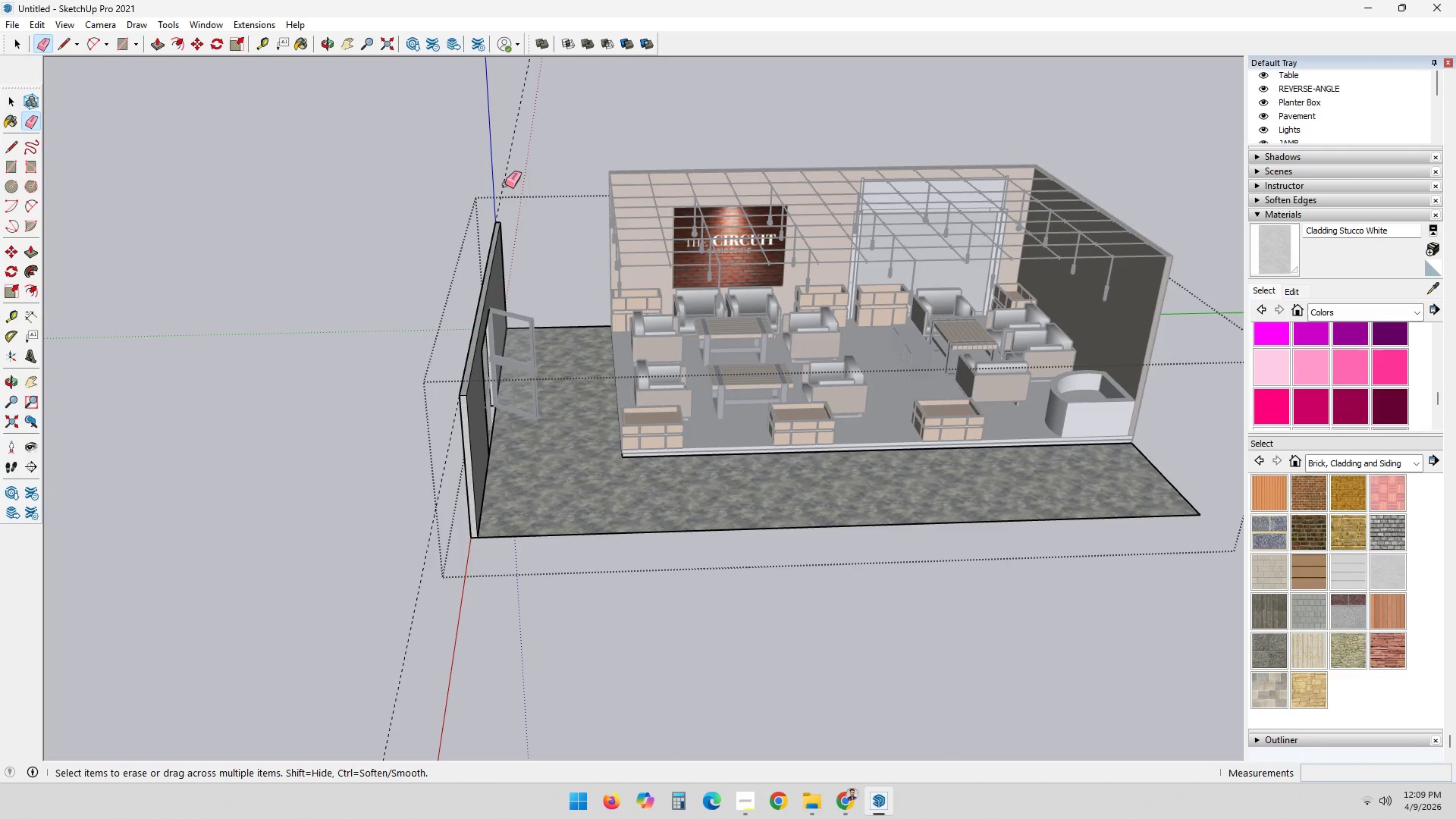 
triple_click([505, 184])
 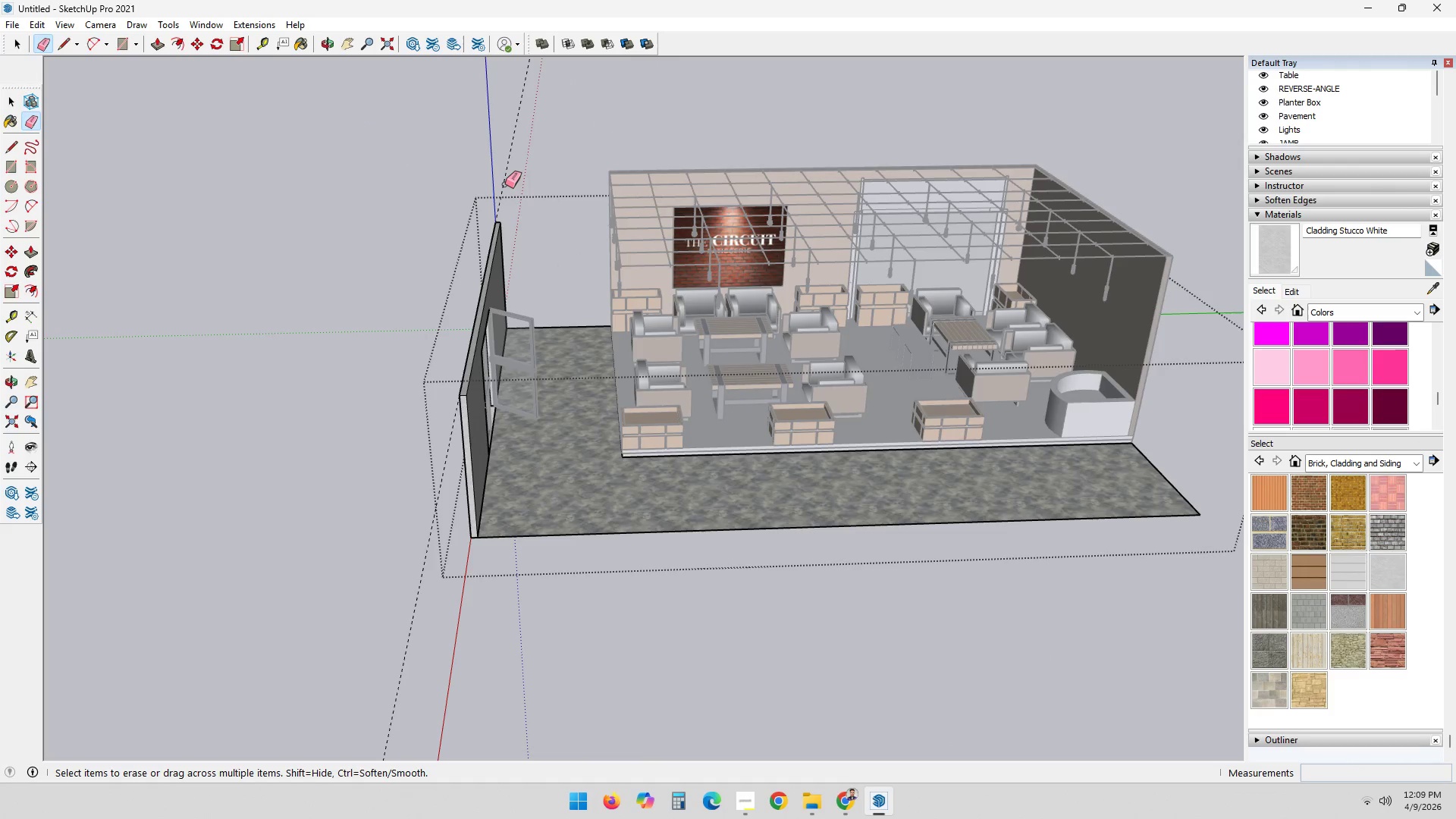 
triple_click([505, 184])
 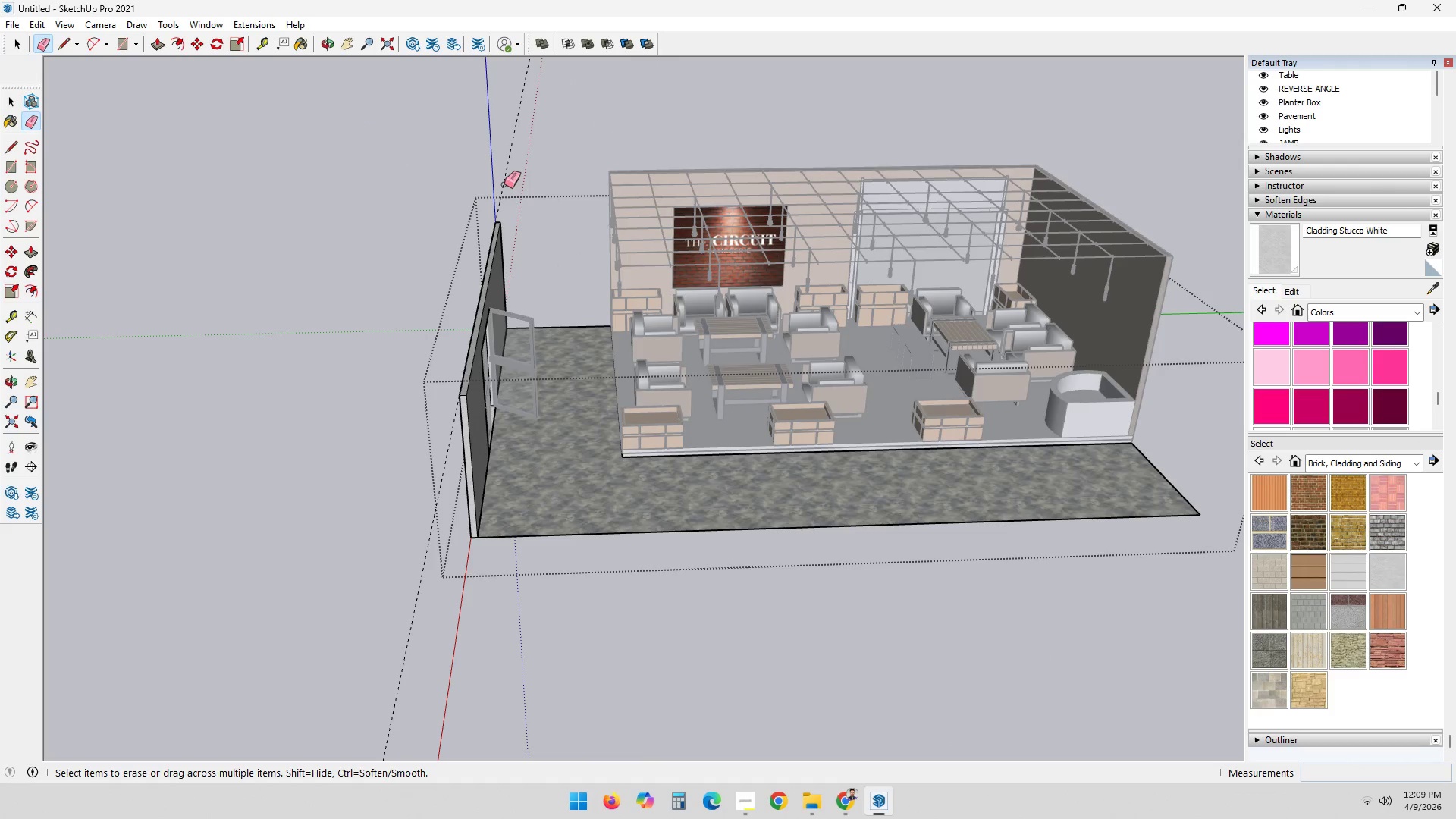 
triple_click([504, 184])
 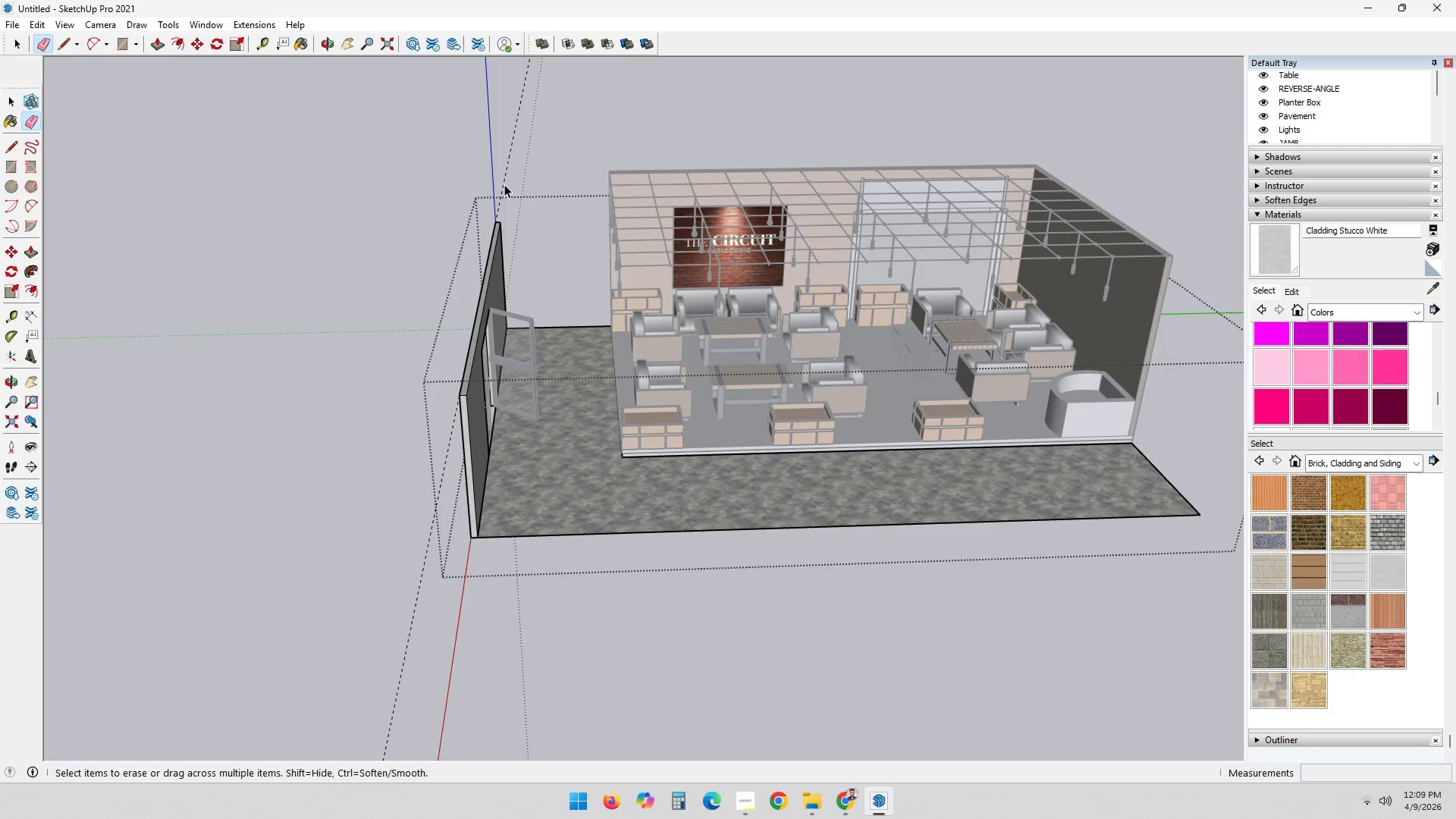 
key(Space)
 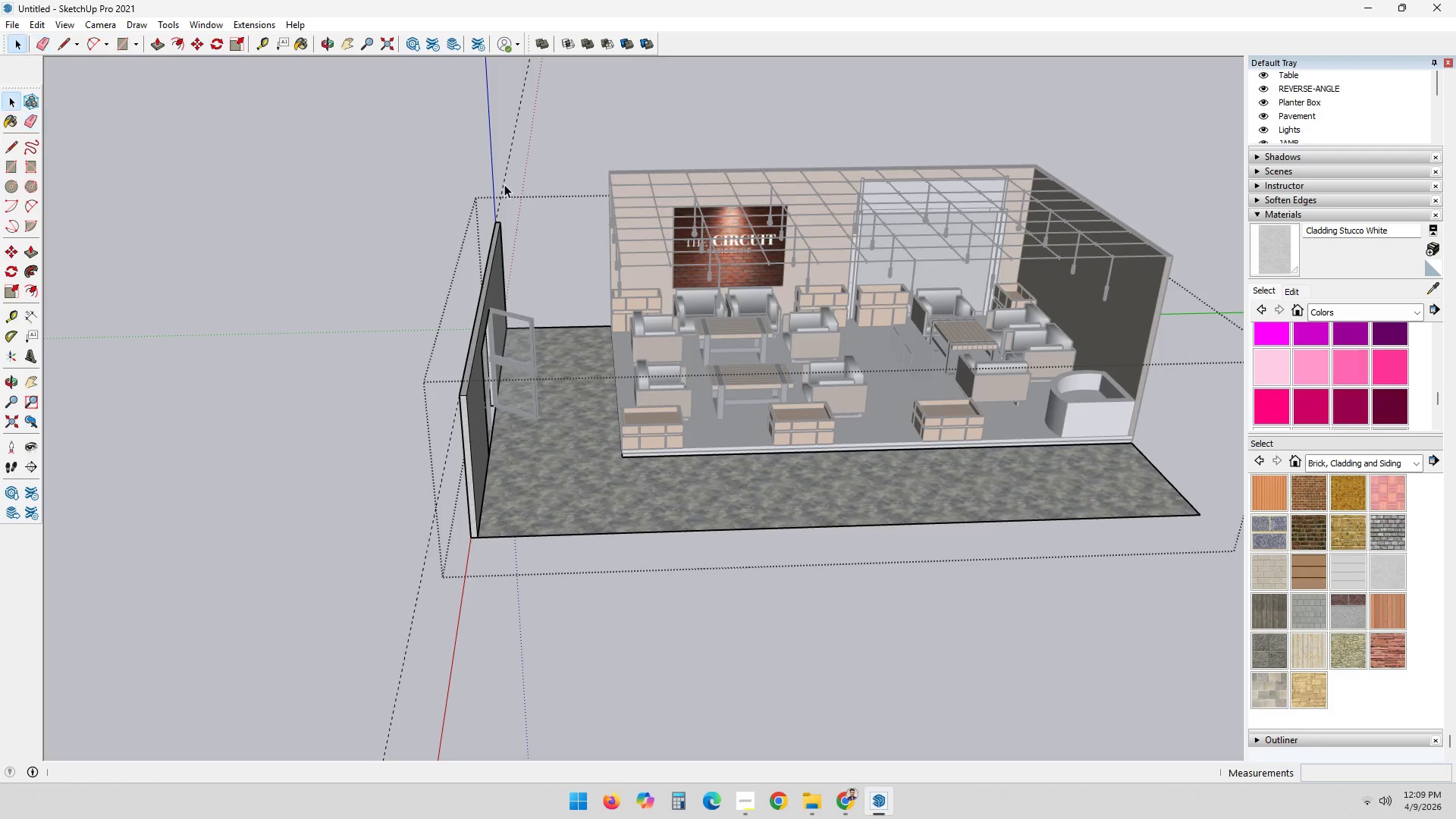 
triple_click([504, 184])
 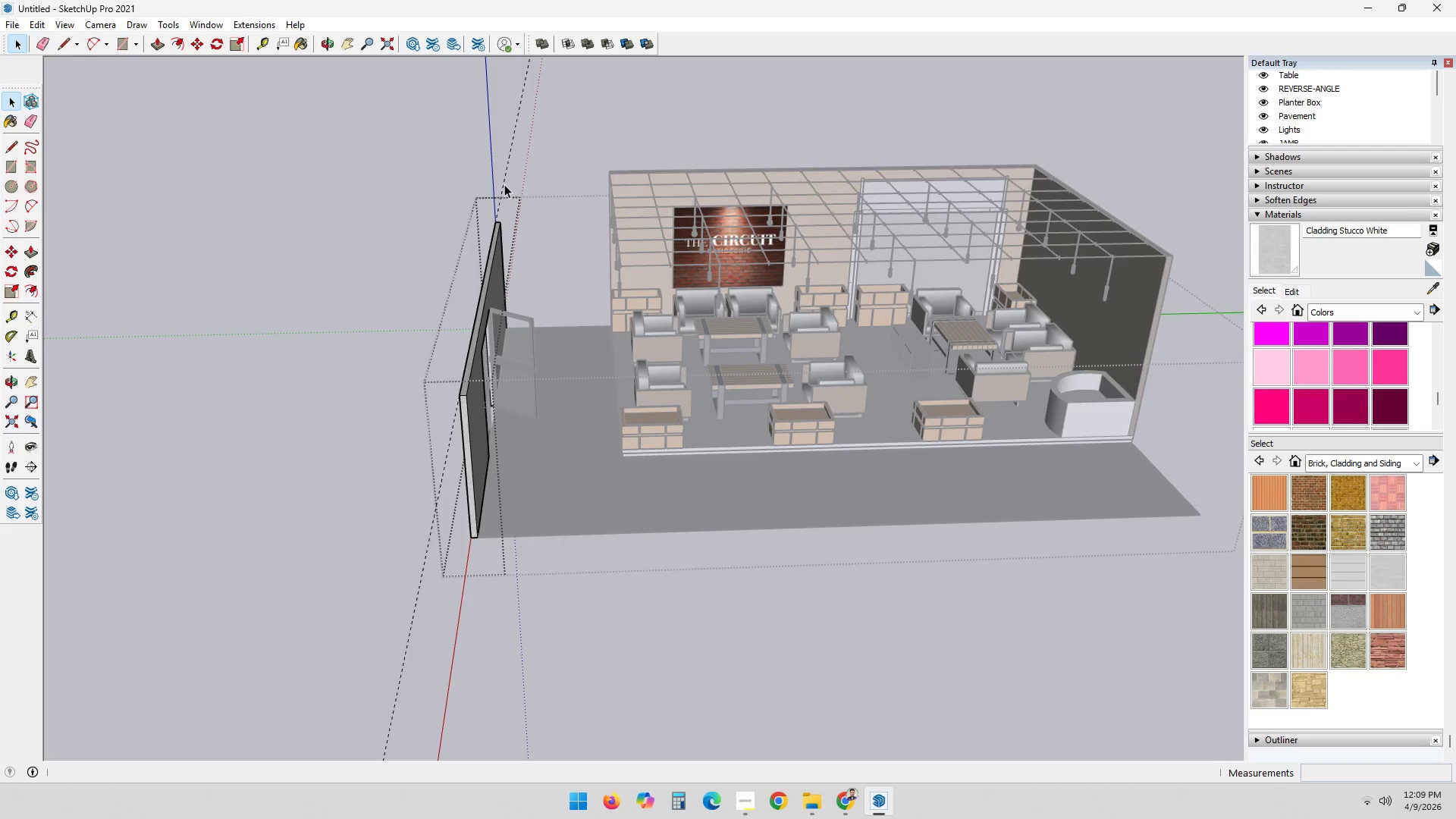 
triple_click([504, 184])
 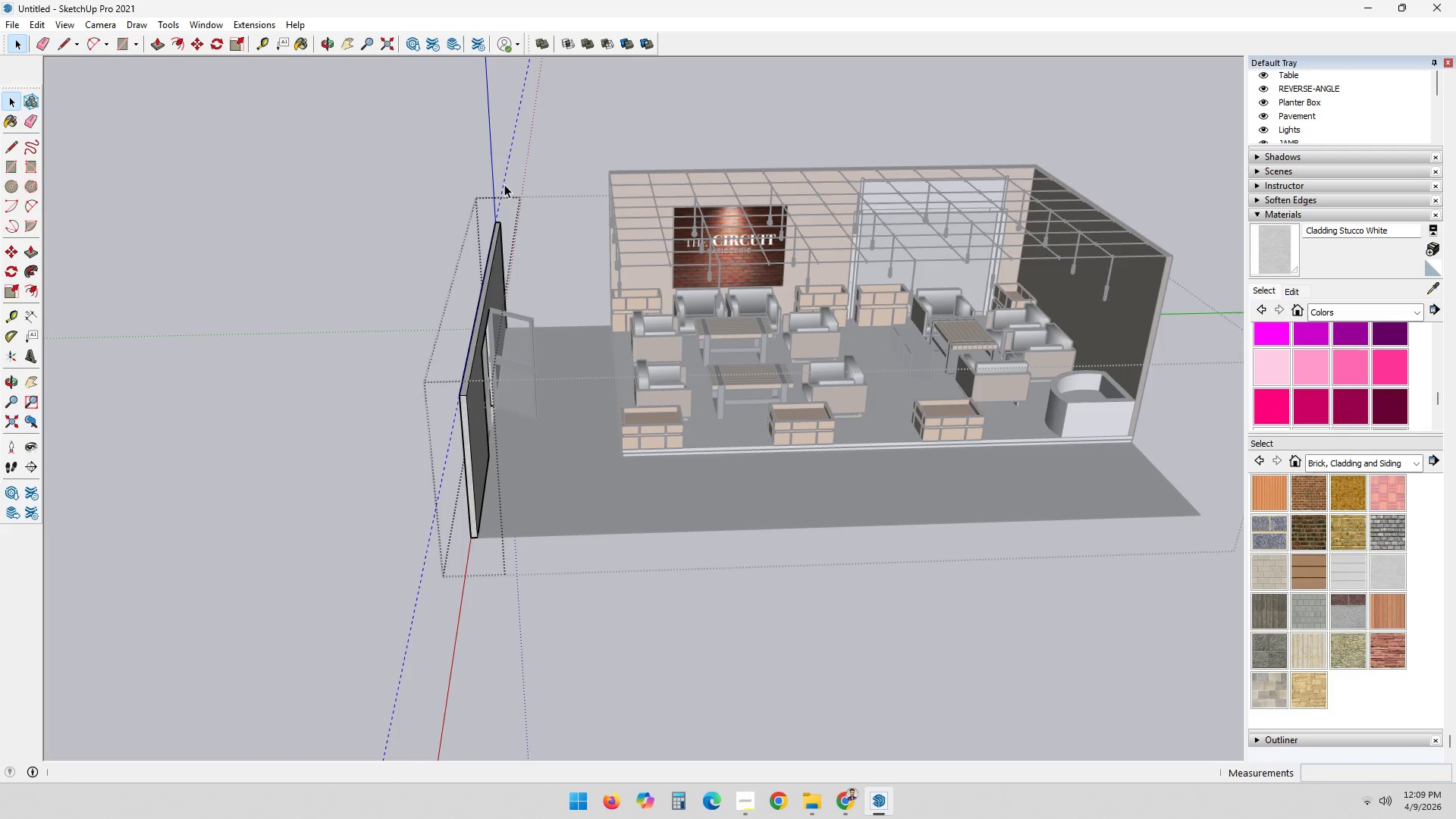 
triple_click([504, 184])
 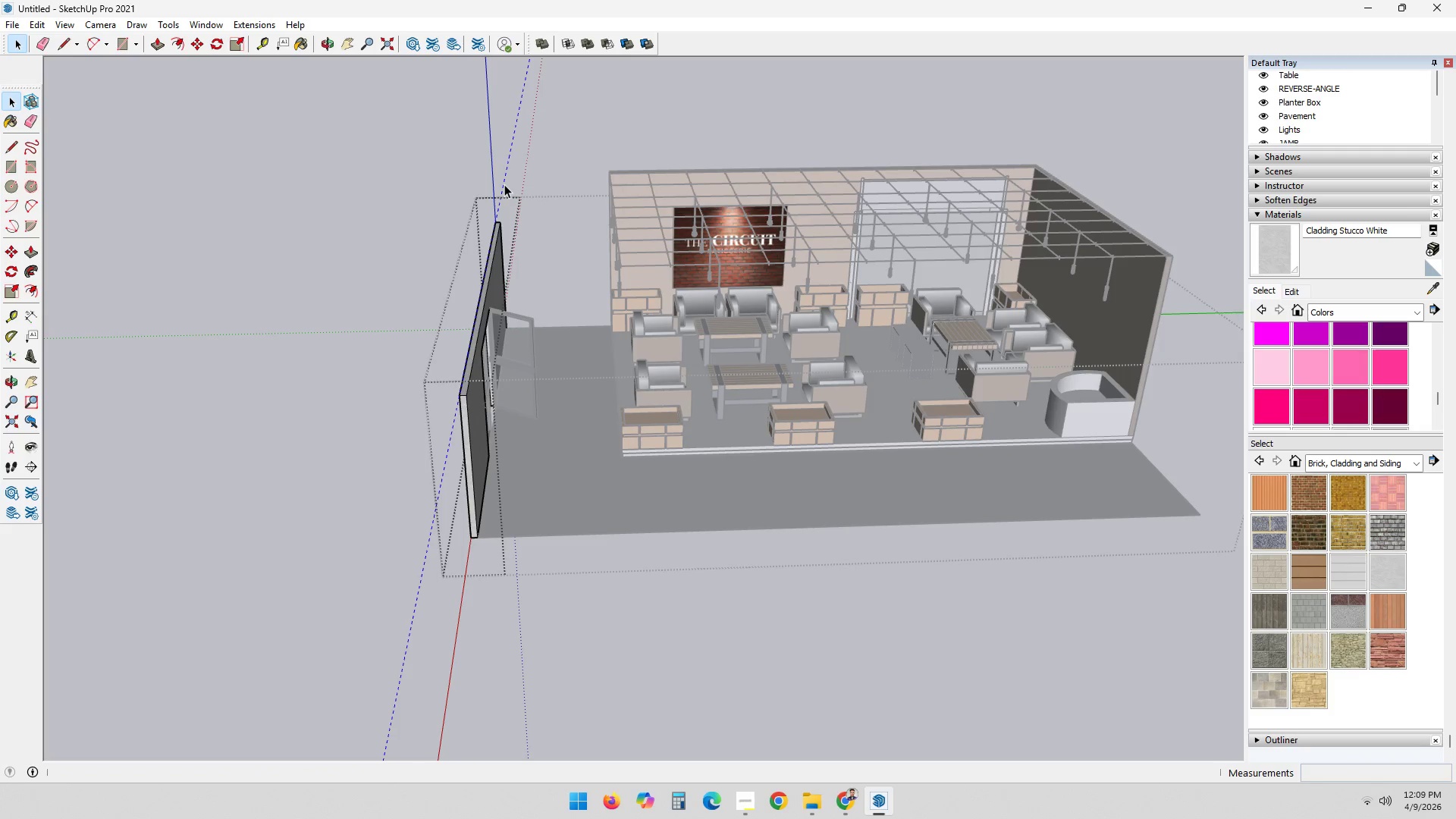 
triple_click([504, 184])
 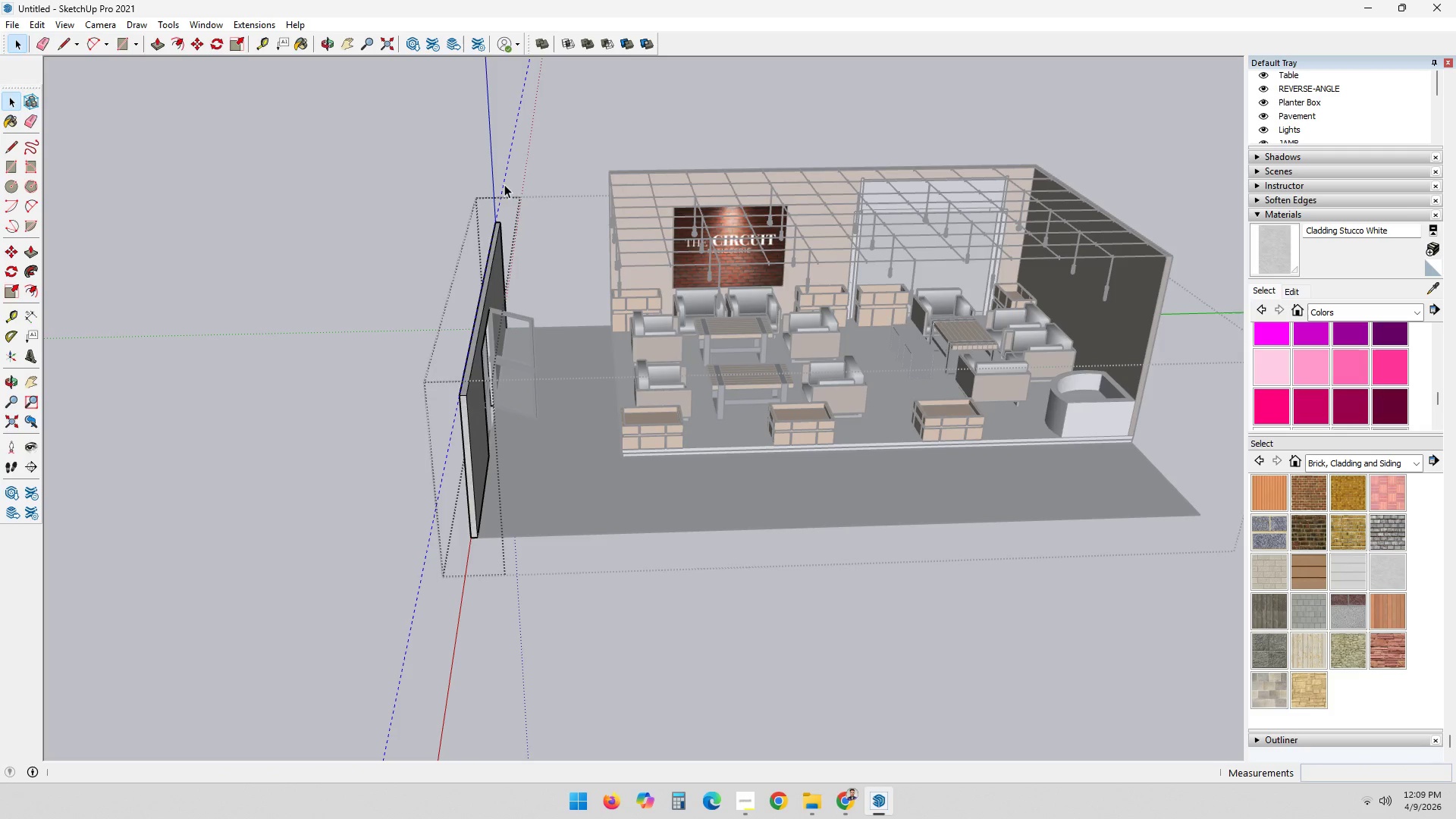 
key(E)
 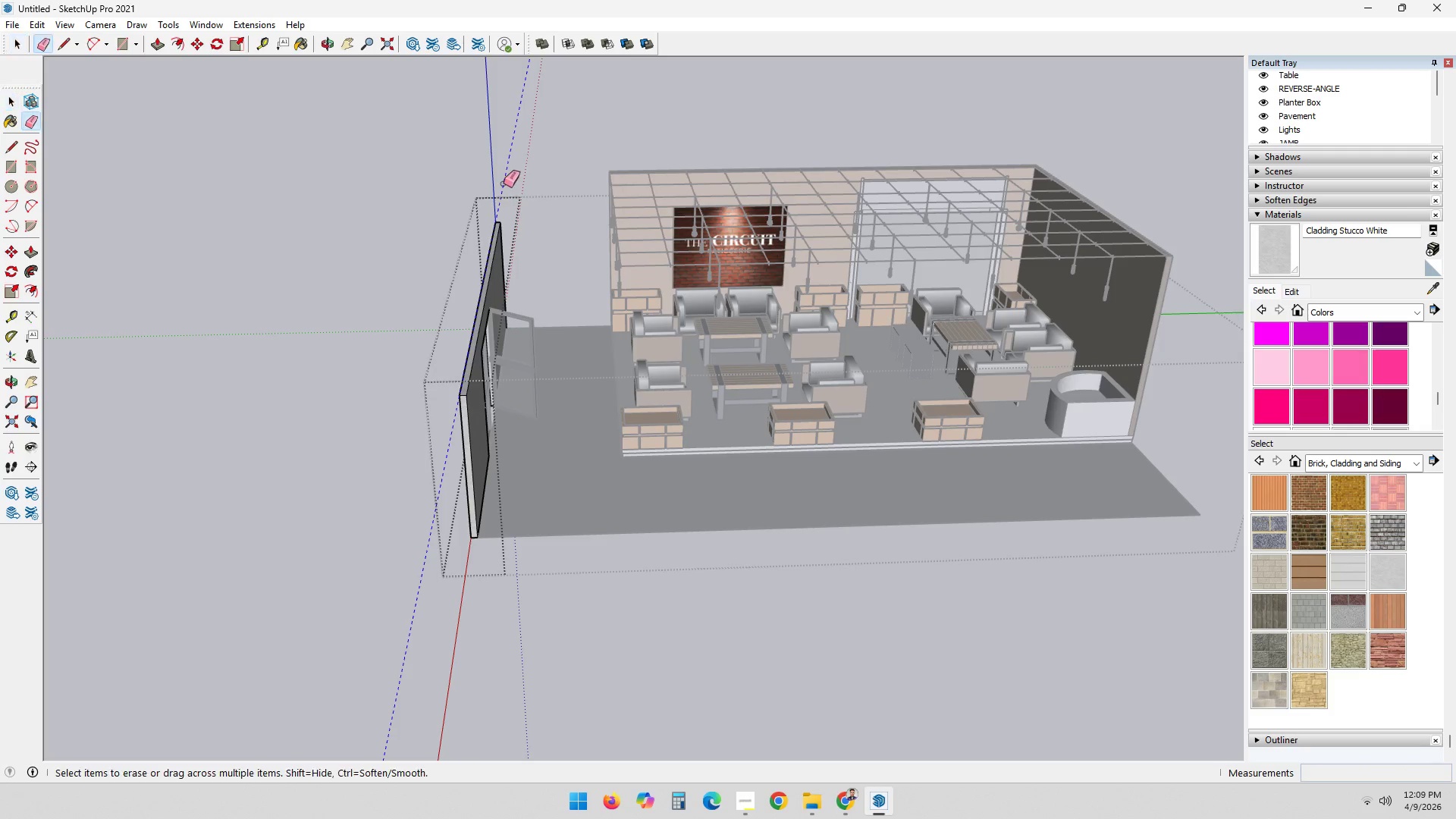 
triple_click([504, 184])
 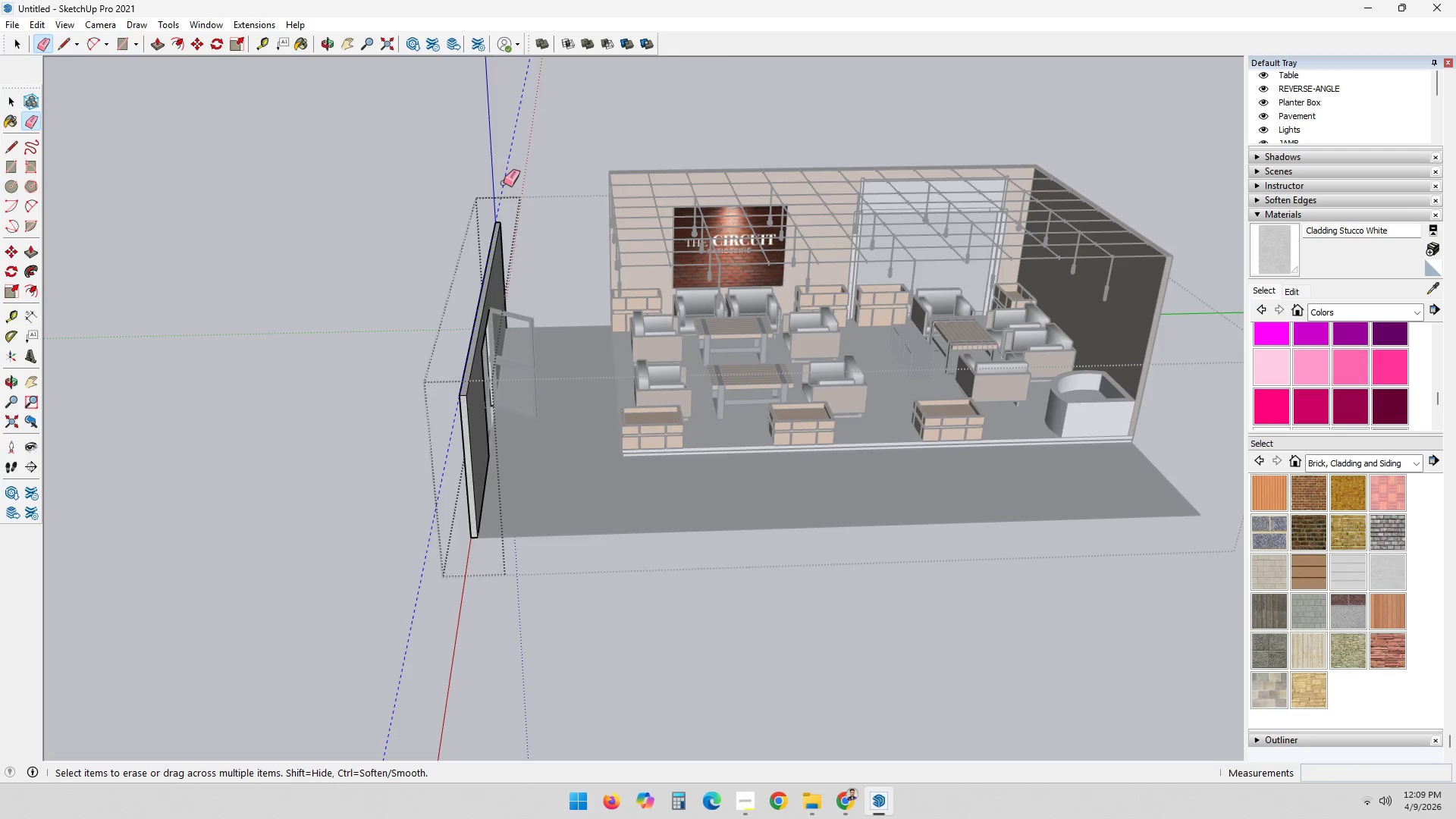 
triple_click([504, 183])
 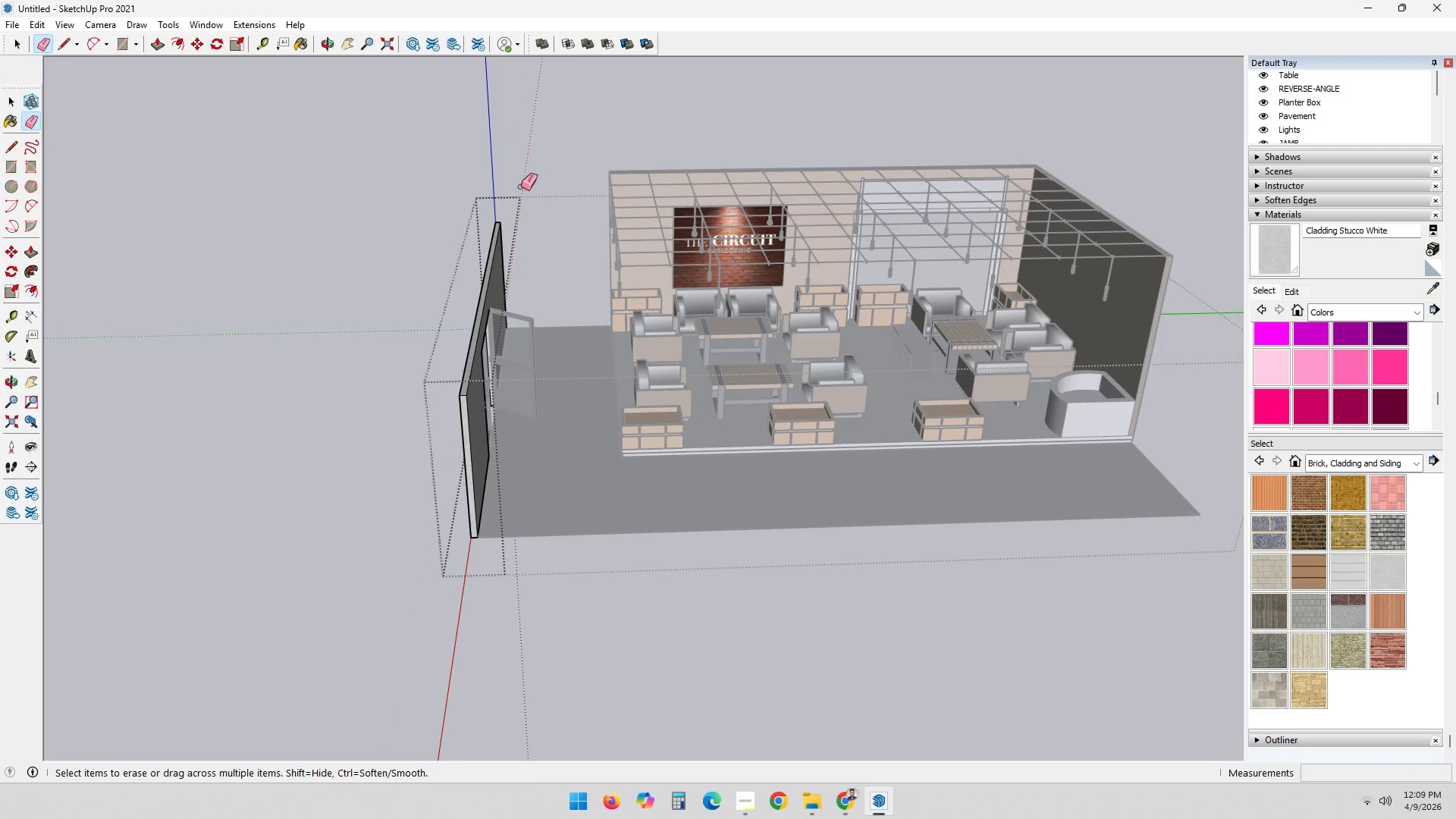 
key(Space)
 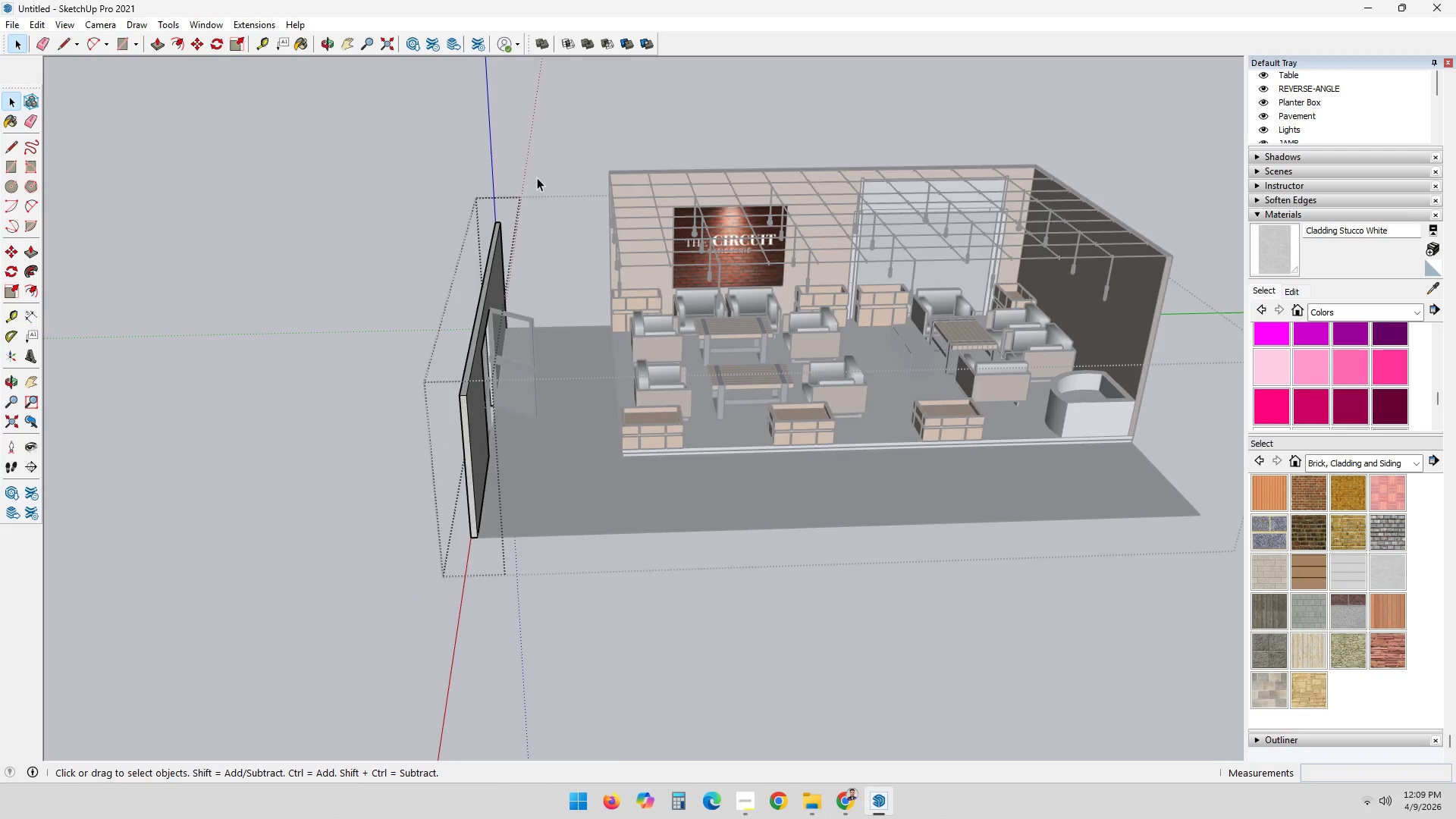 
double_click([537, 177])
 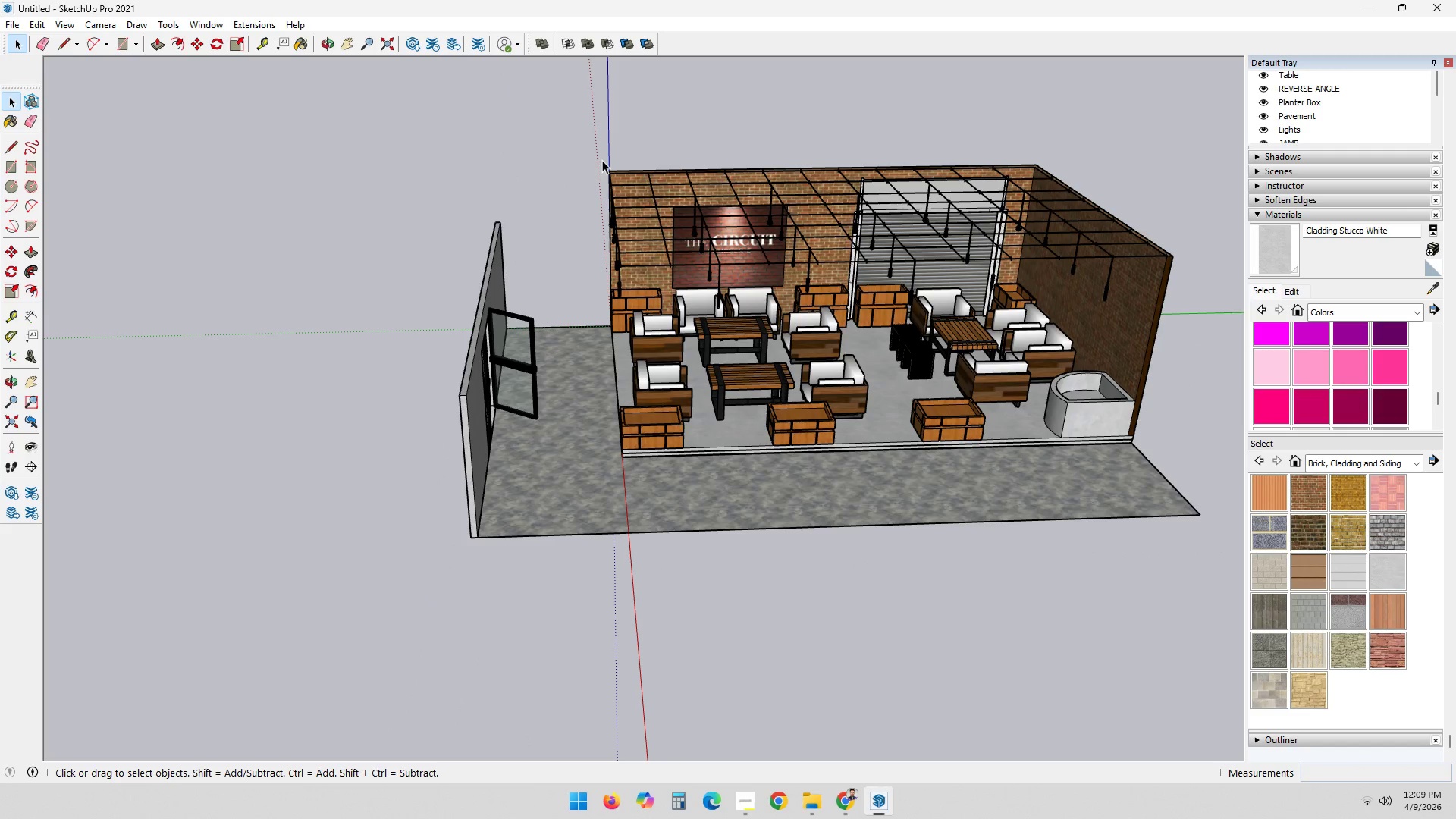 
double_click([599, 162])
 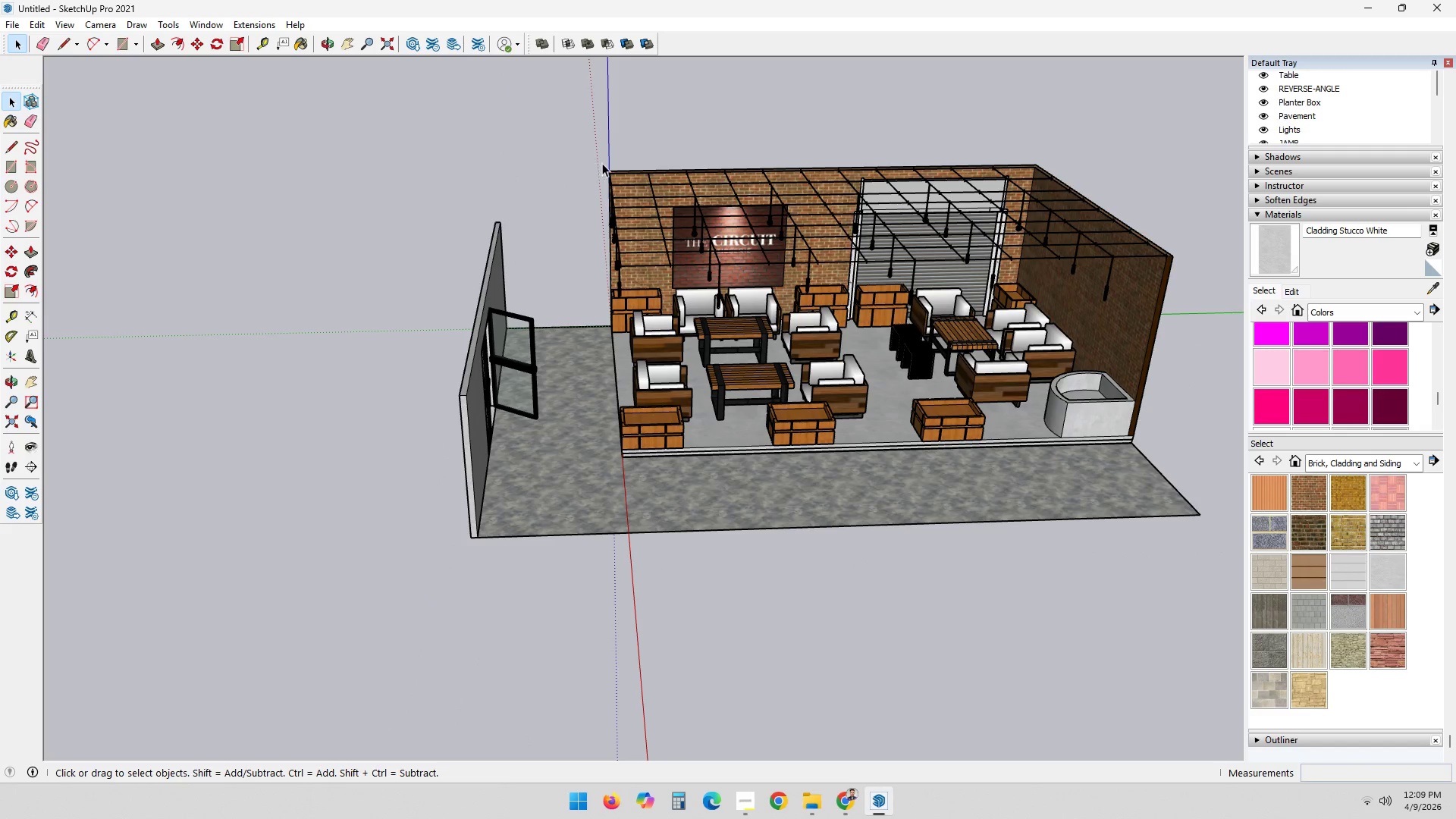 
triple_click([601, 163])
 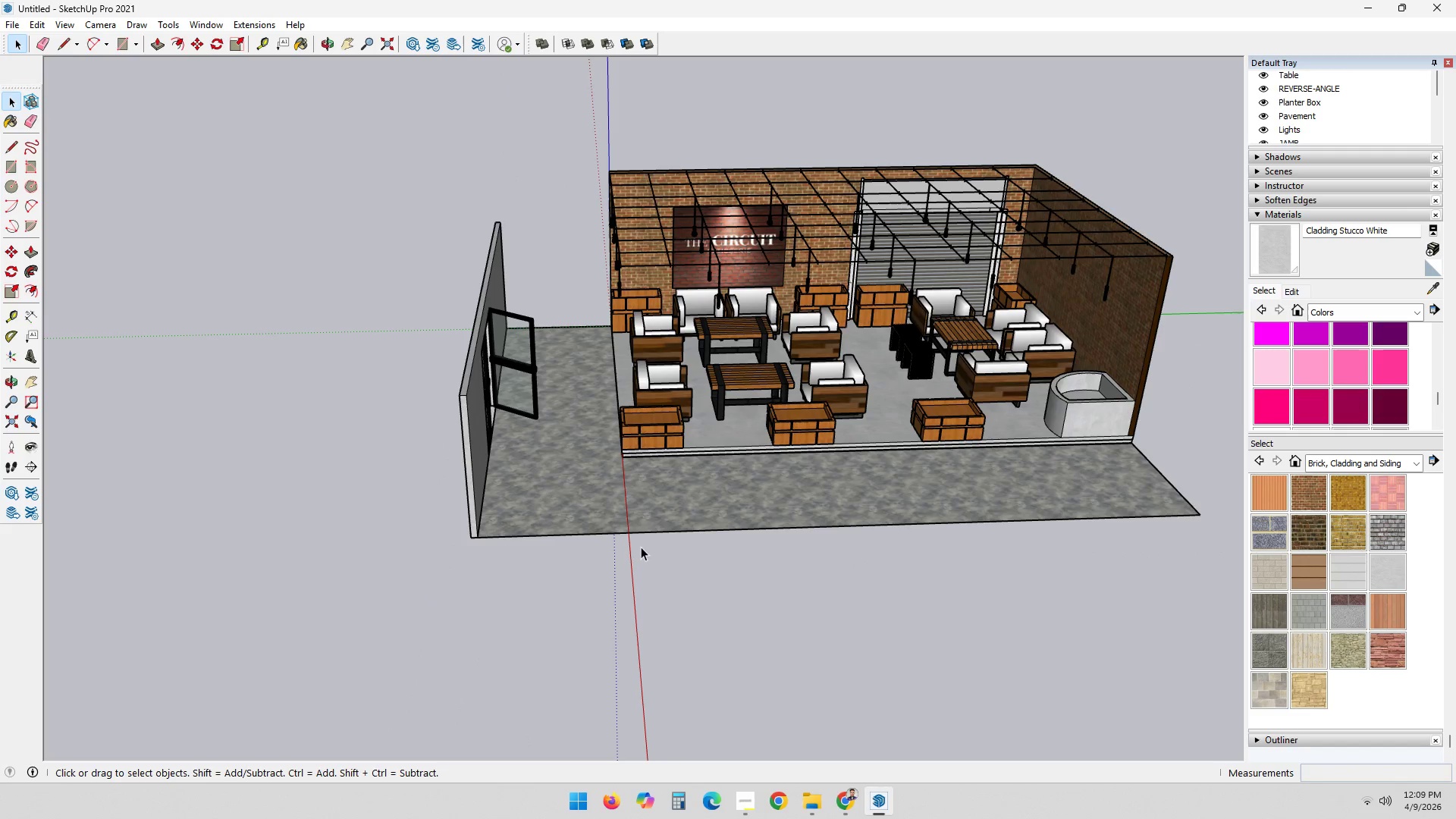 
double_click([641, 517])
 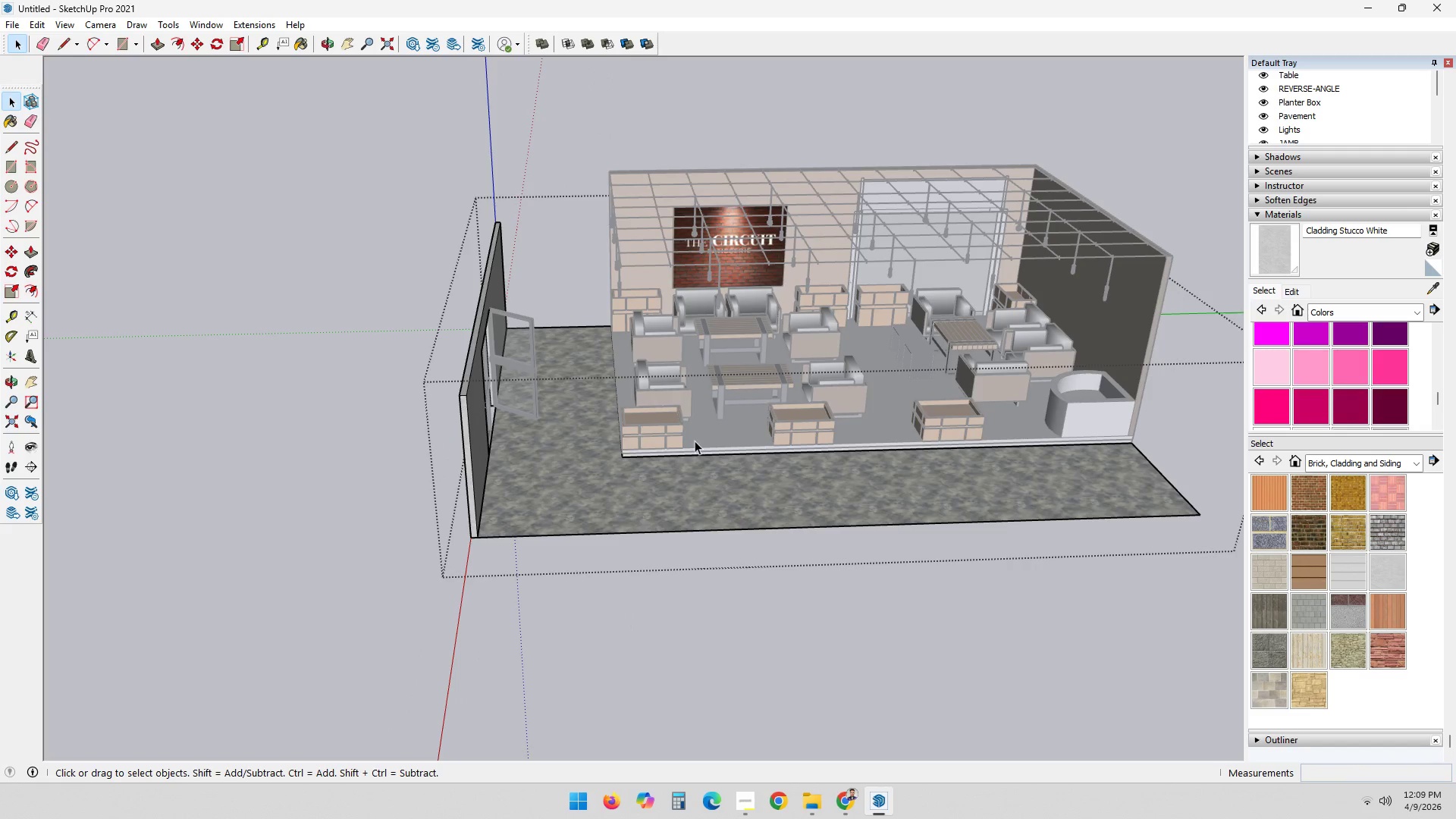 
double_click([695, 435])
 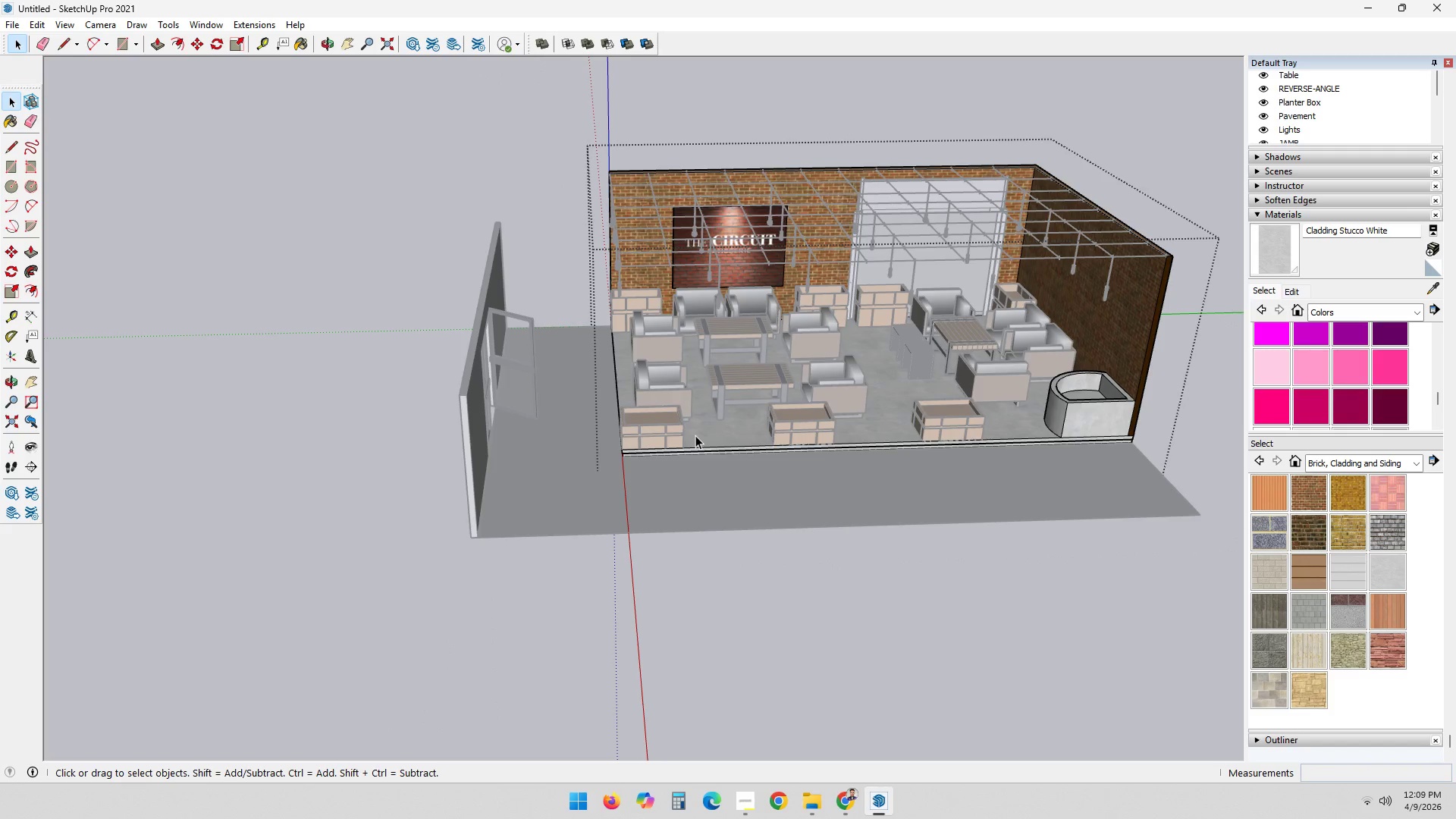 
triple_click([695, 435])
 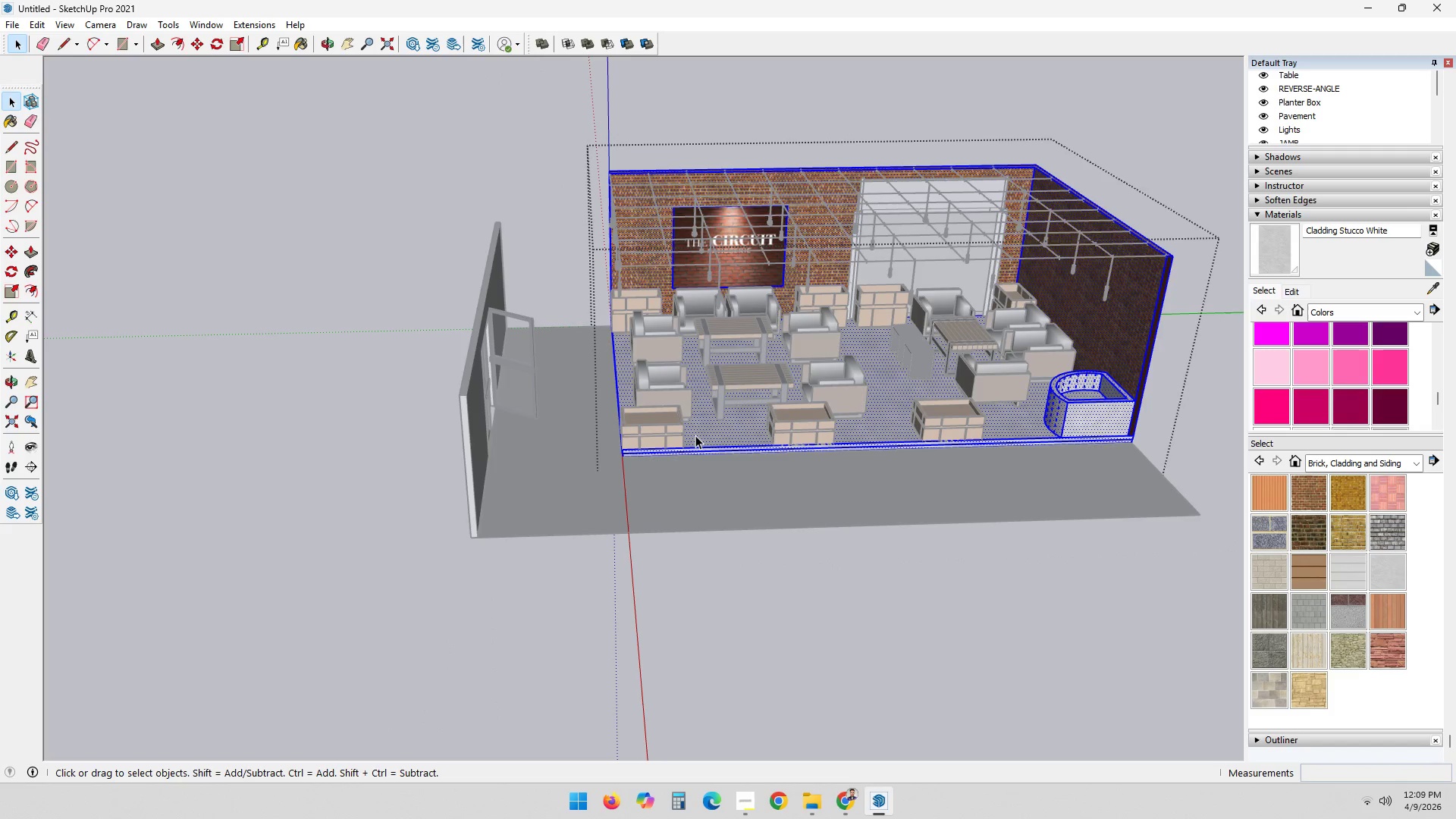 
triple_click([695, 435])
 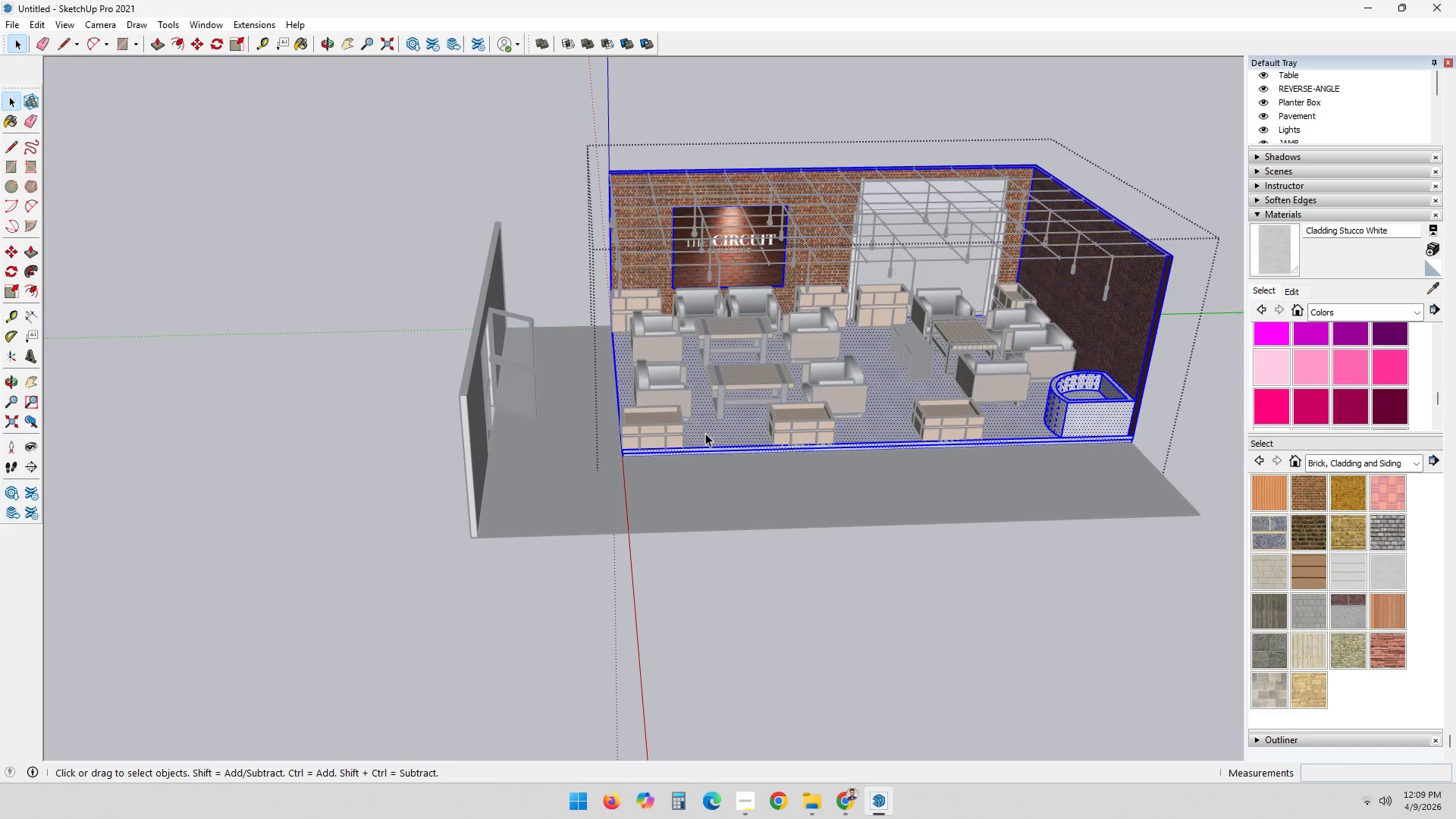 
key(E)
 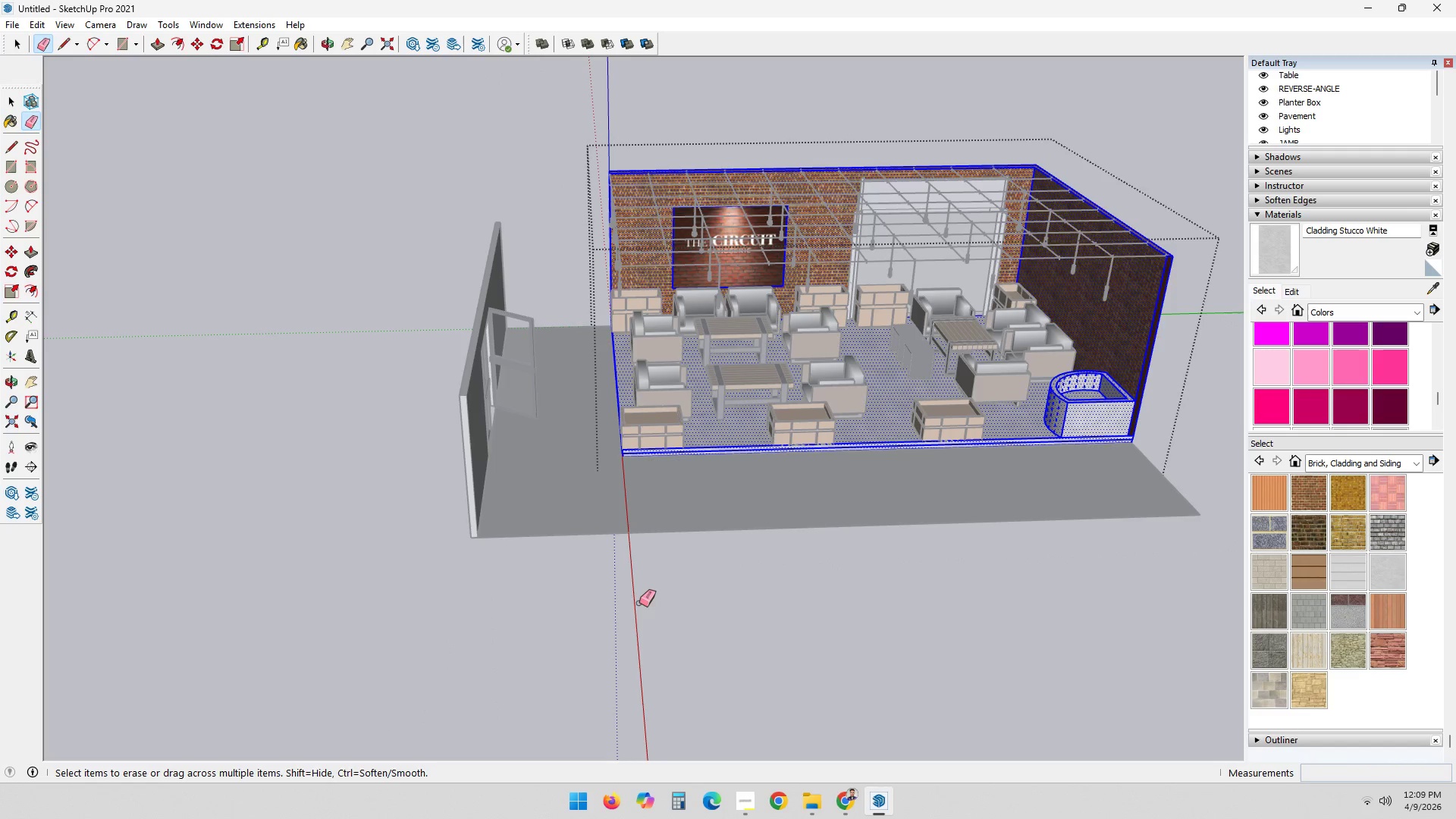 
double_click([635, 605])
 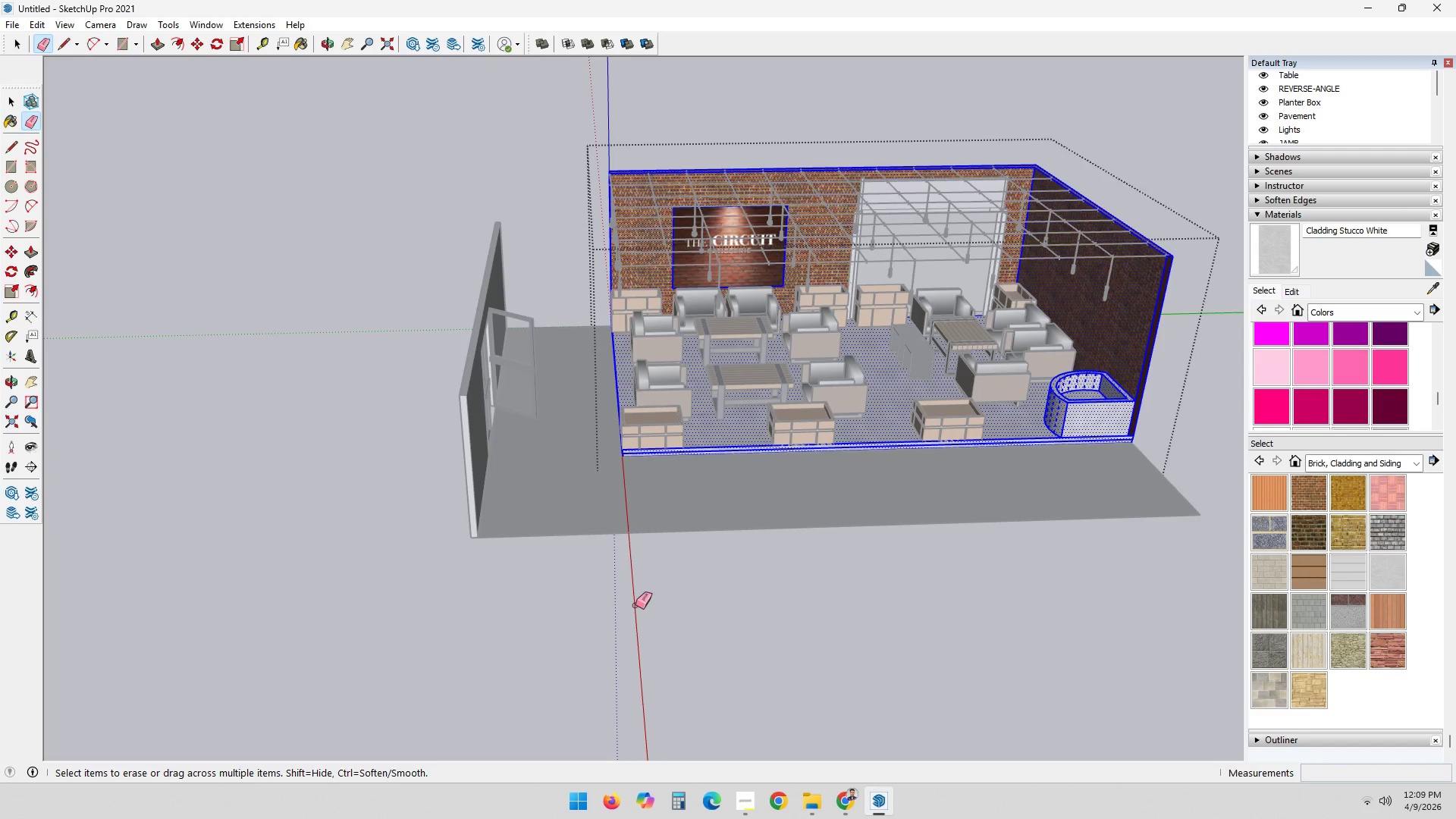 
triple_click([635, 605])
 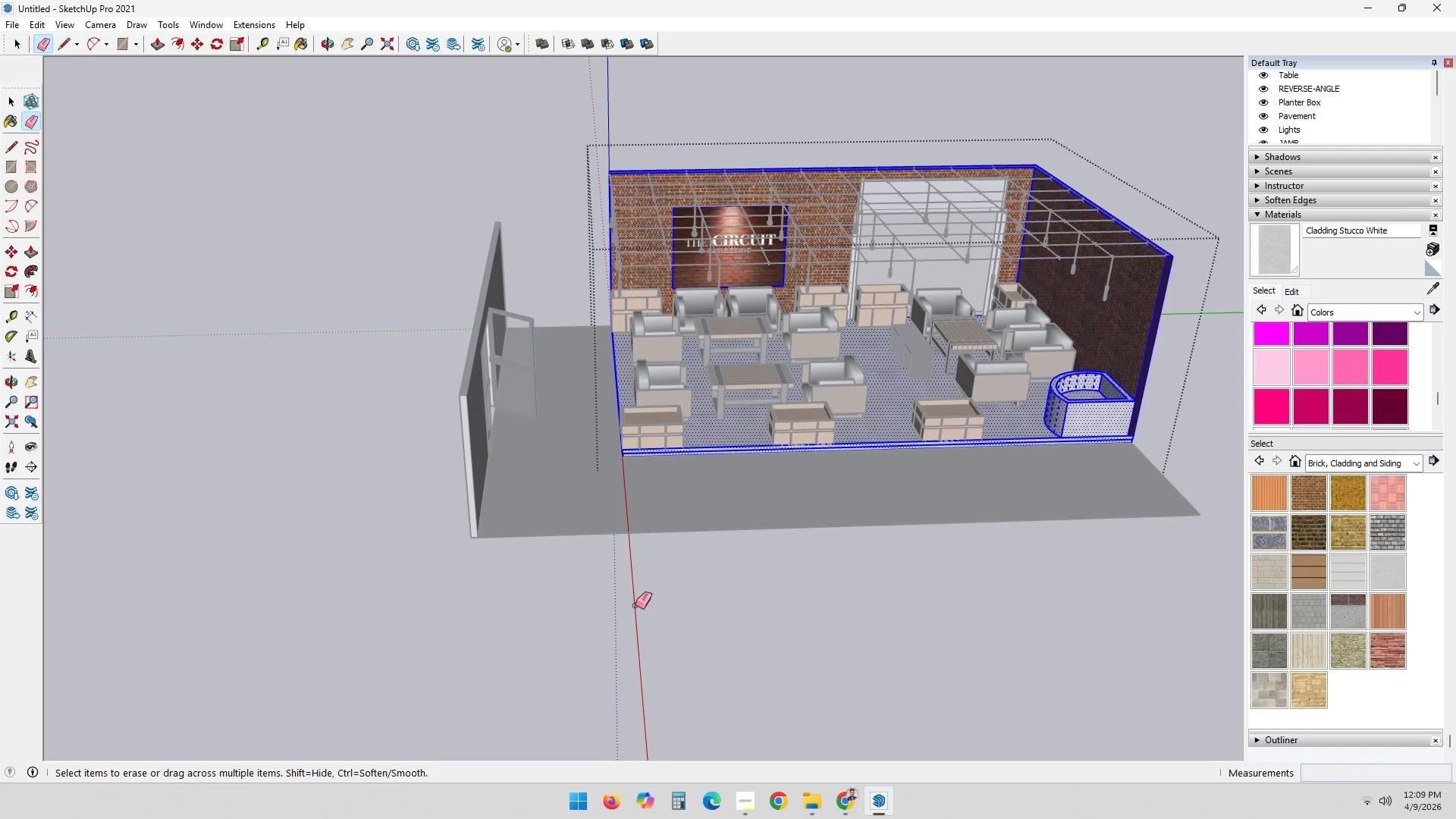 
triple_click([635, 605])
 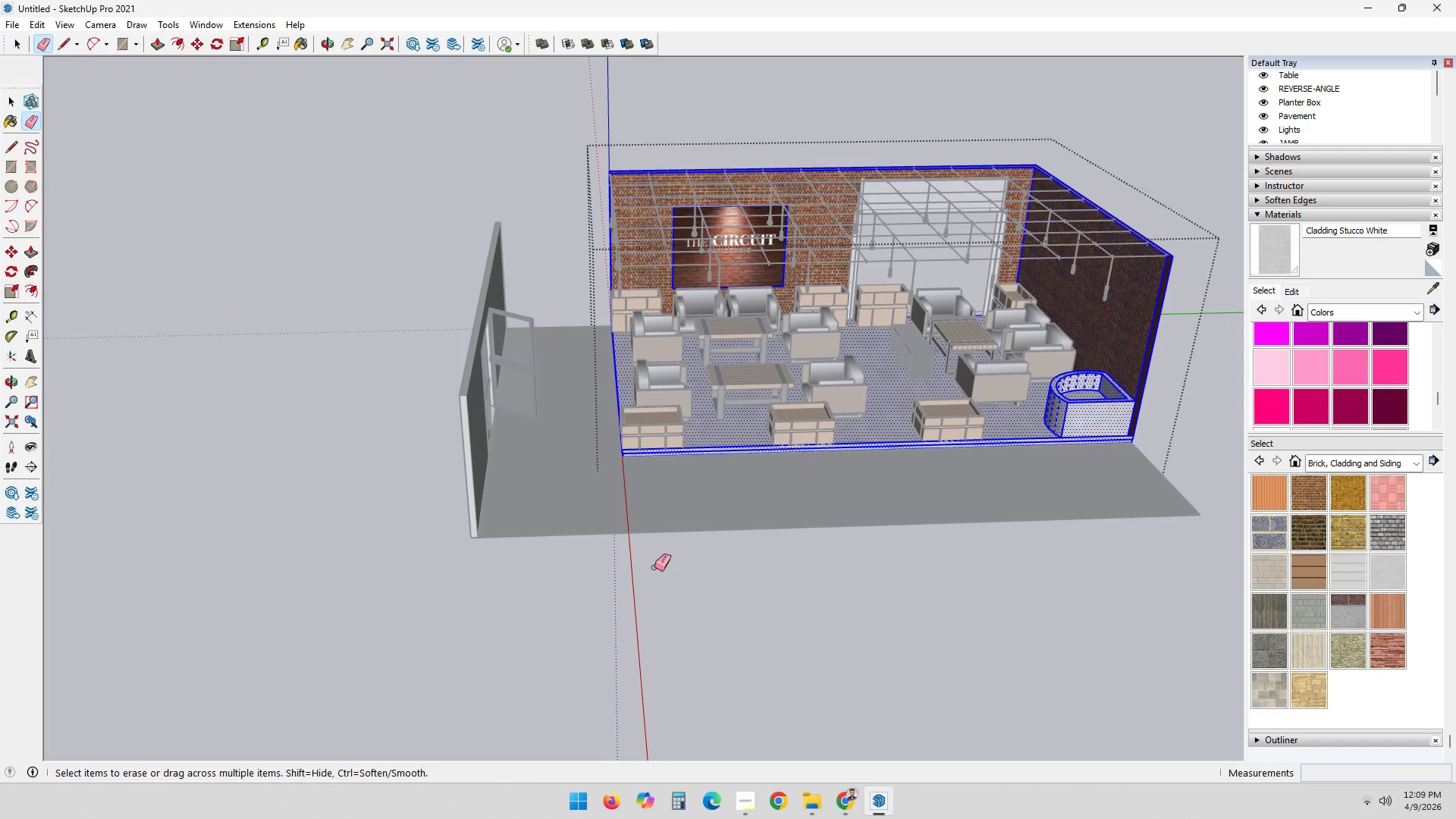 
key(Space)
 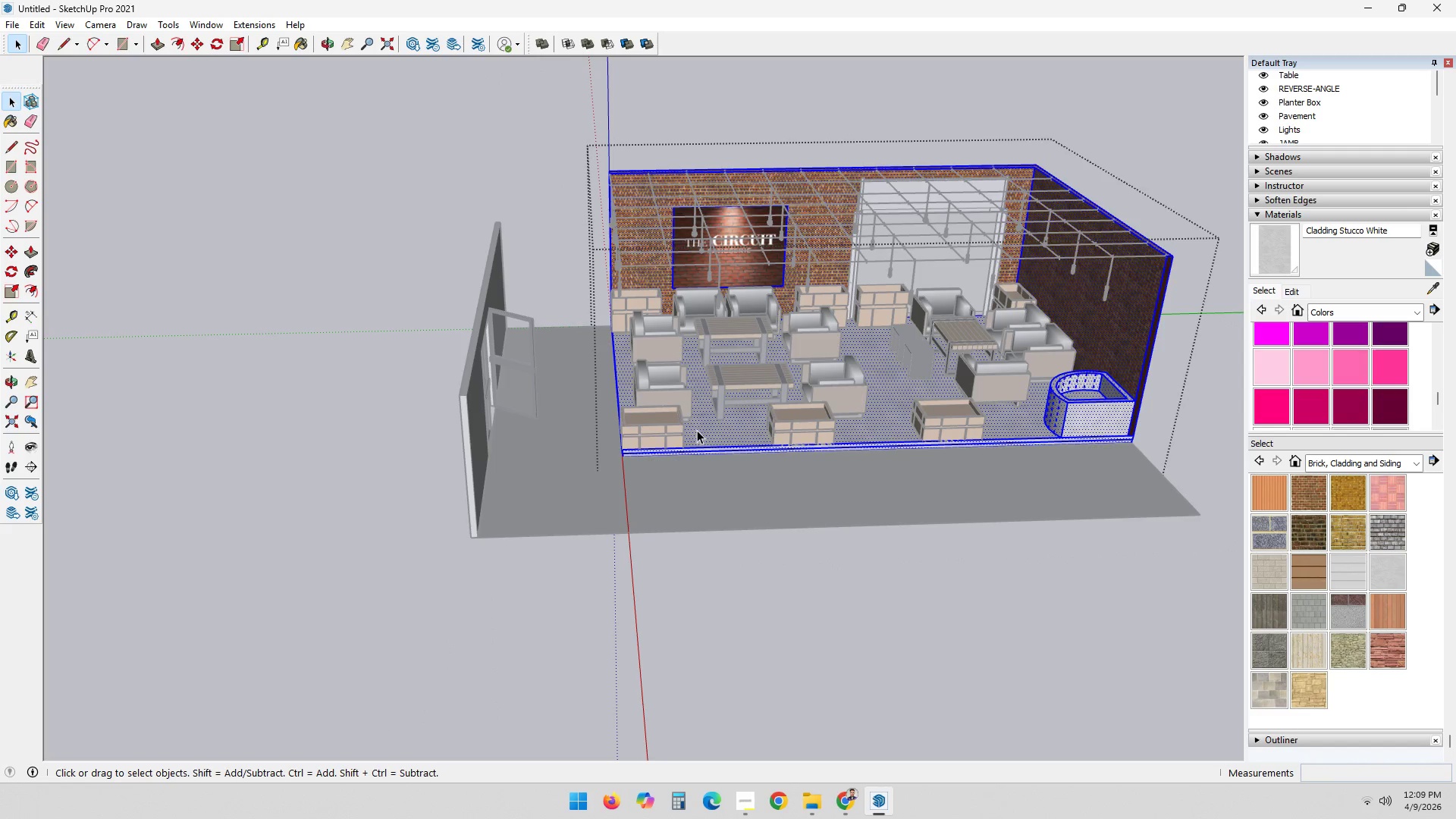 
double_click([697, 430])
 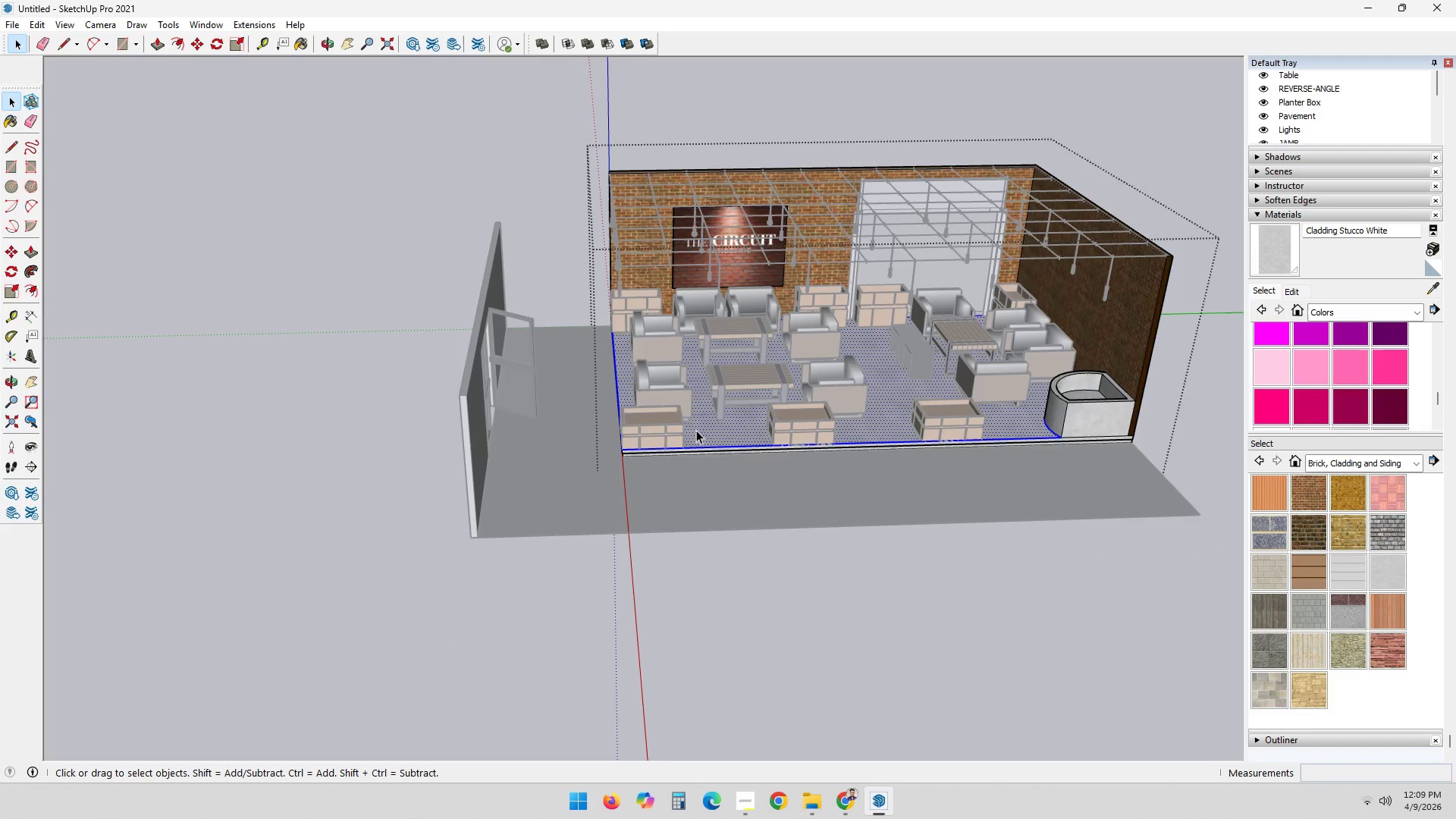 
triple_click([696, 432])
 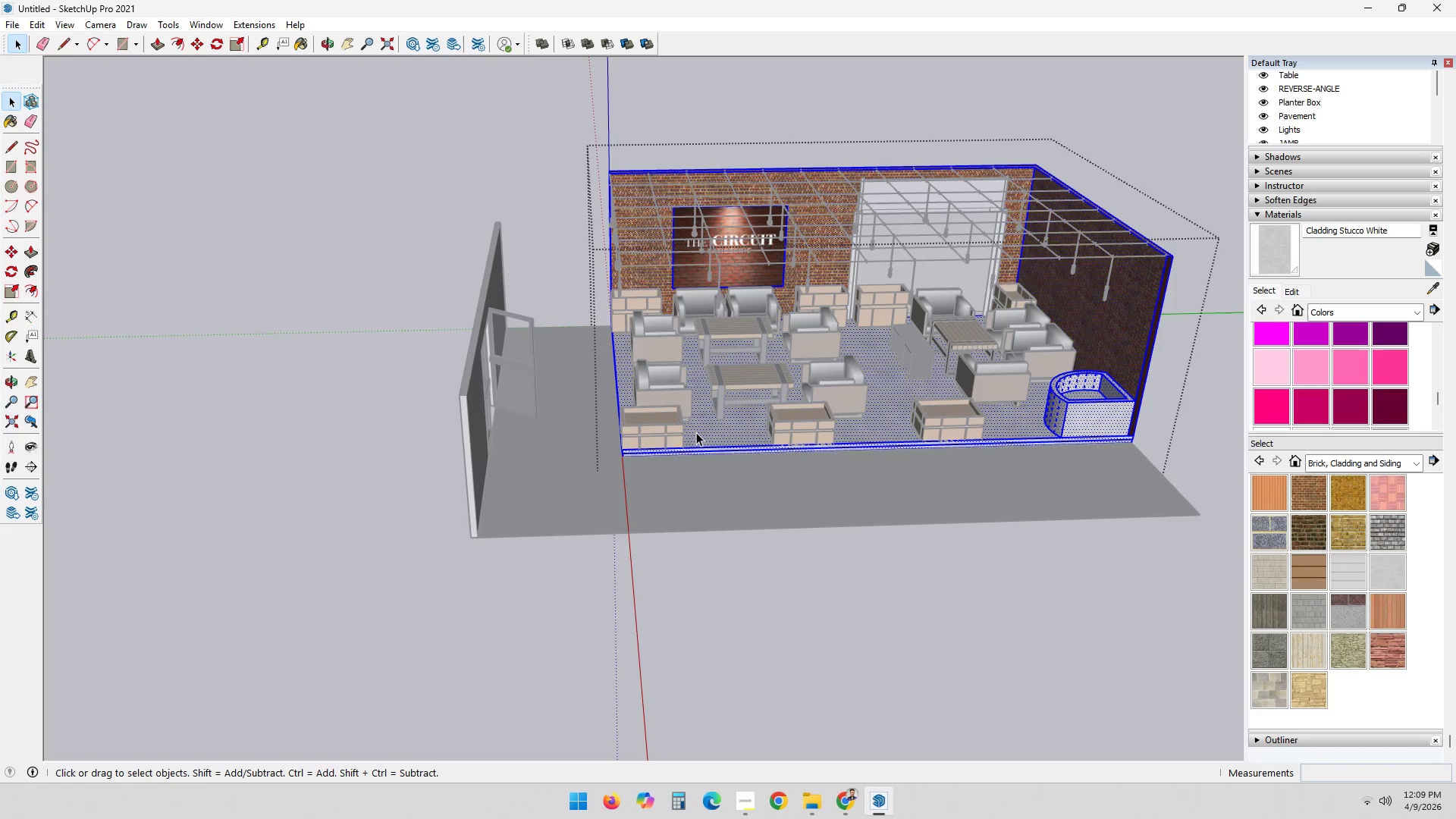 
triple_click([696, 432])
 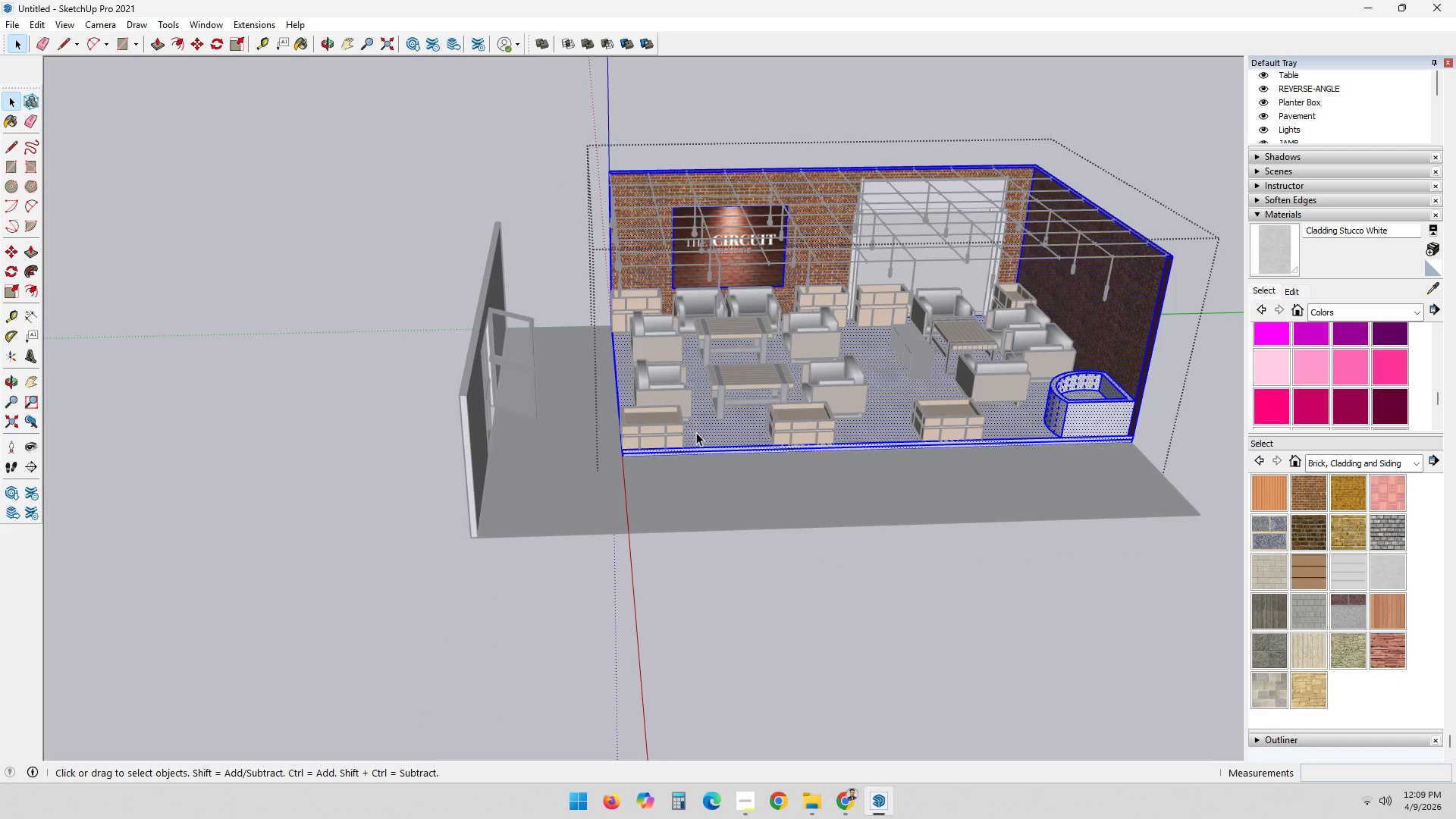 
triple_click([696, 432])
 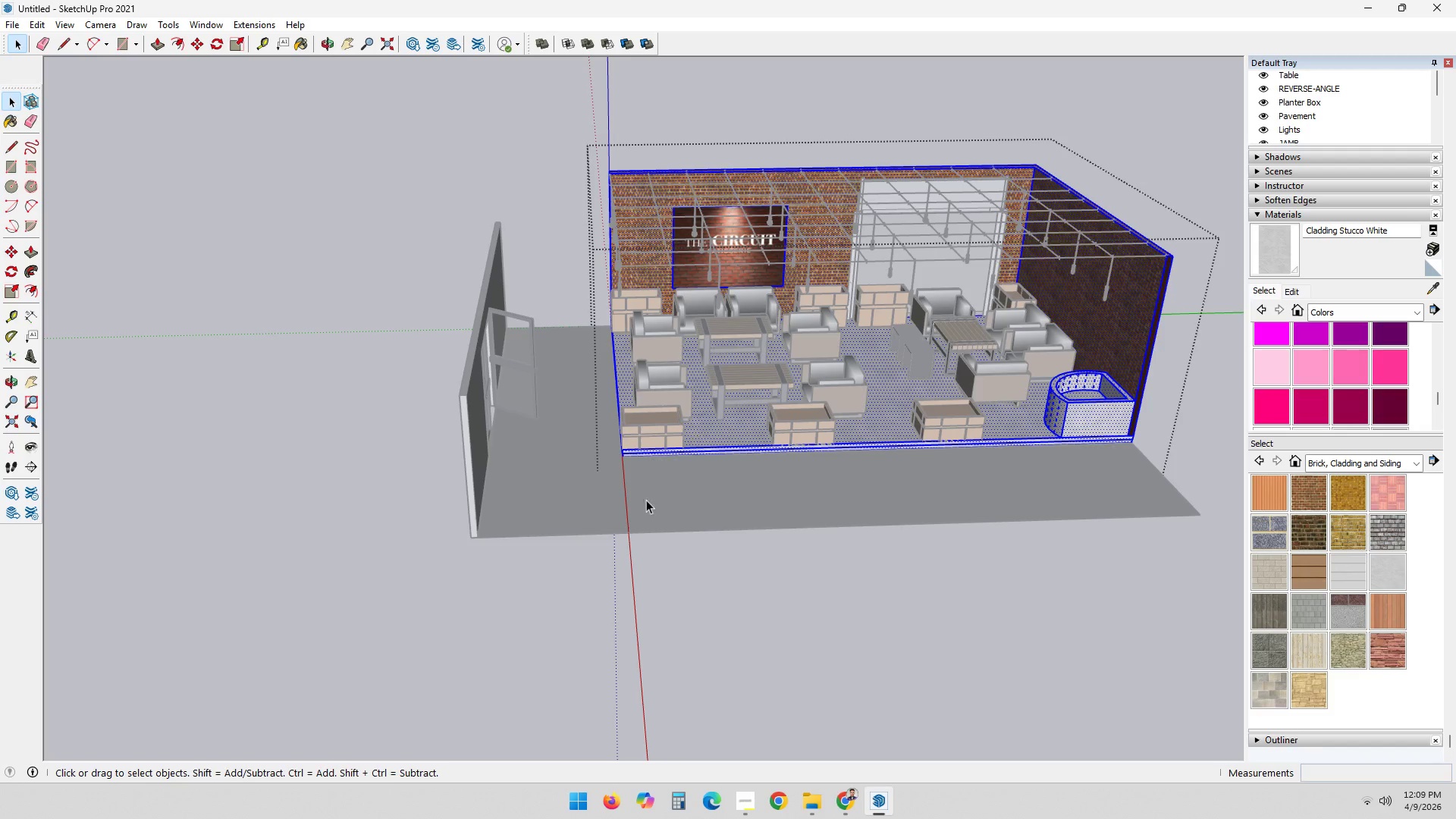 
key(E)
 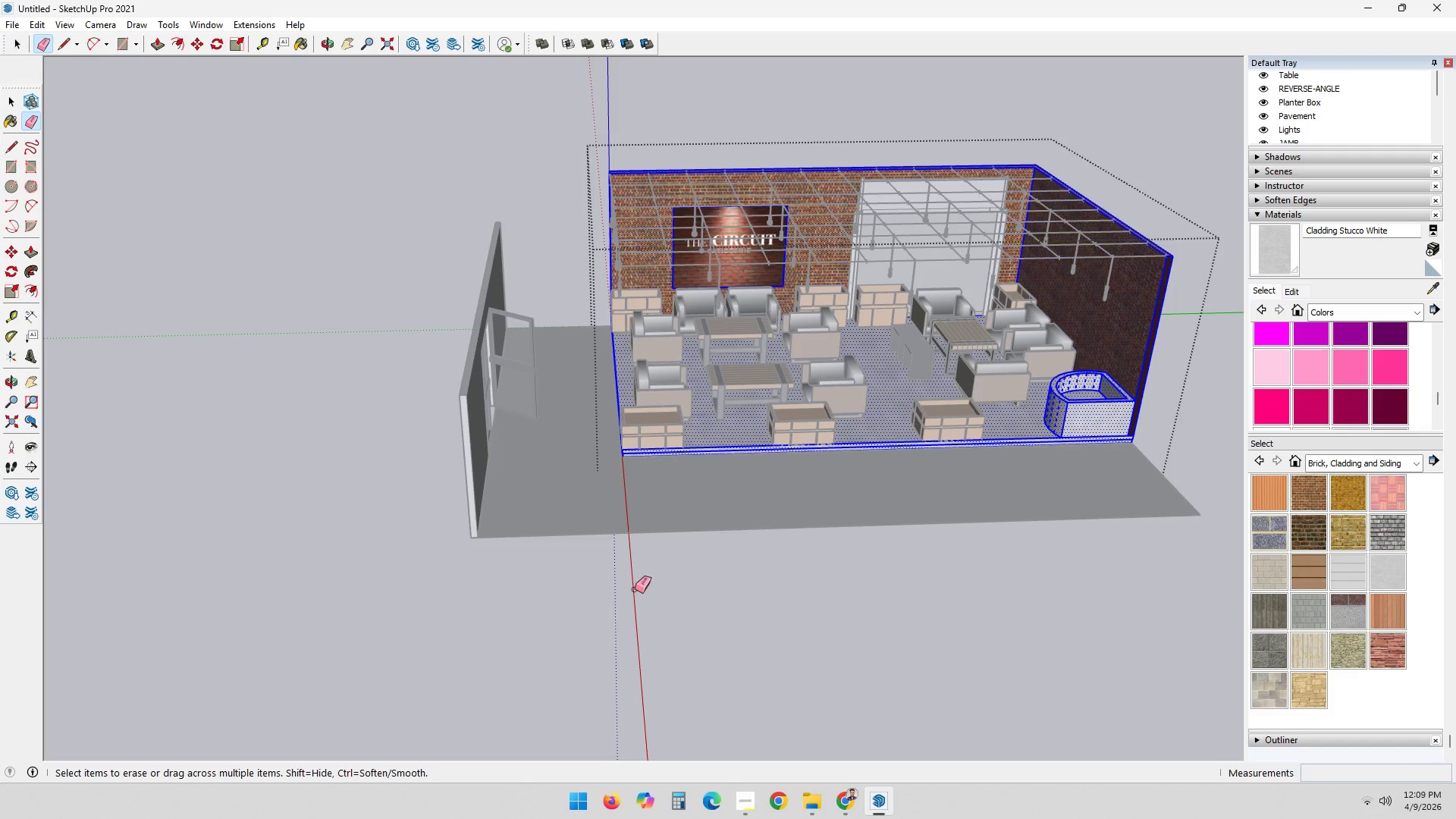 
triple_click([636, 590])
 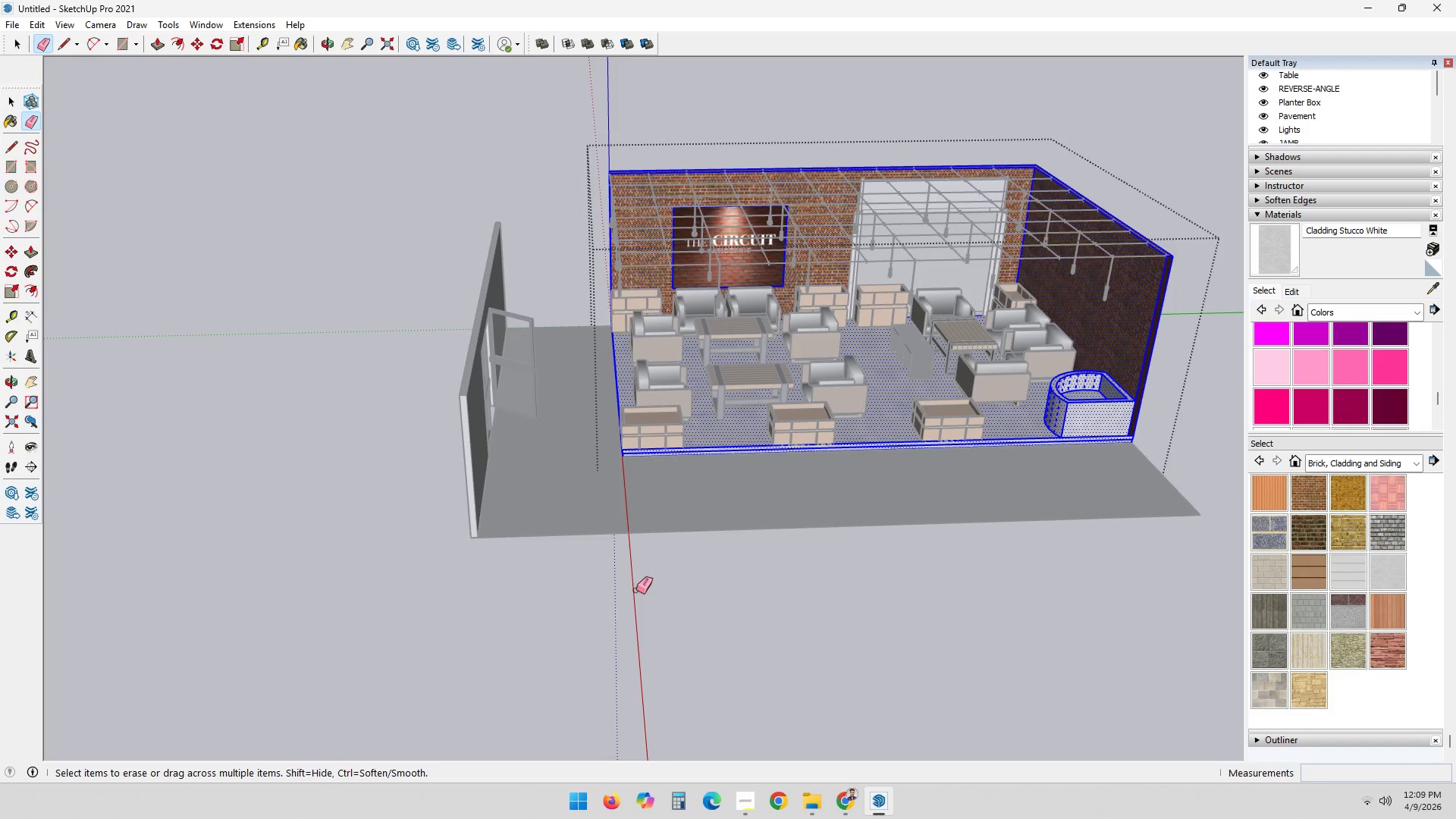 
key(Space)
 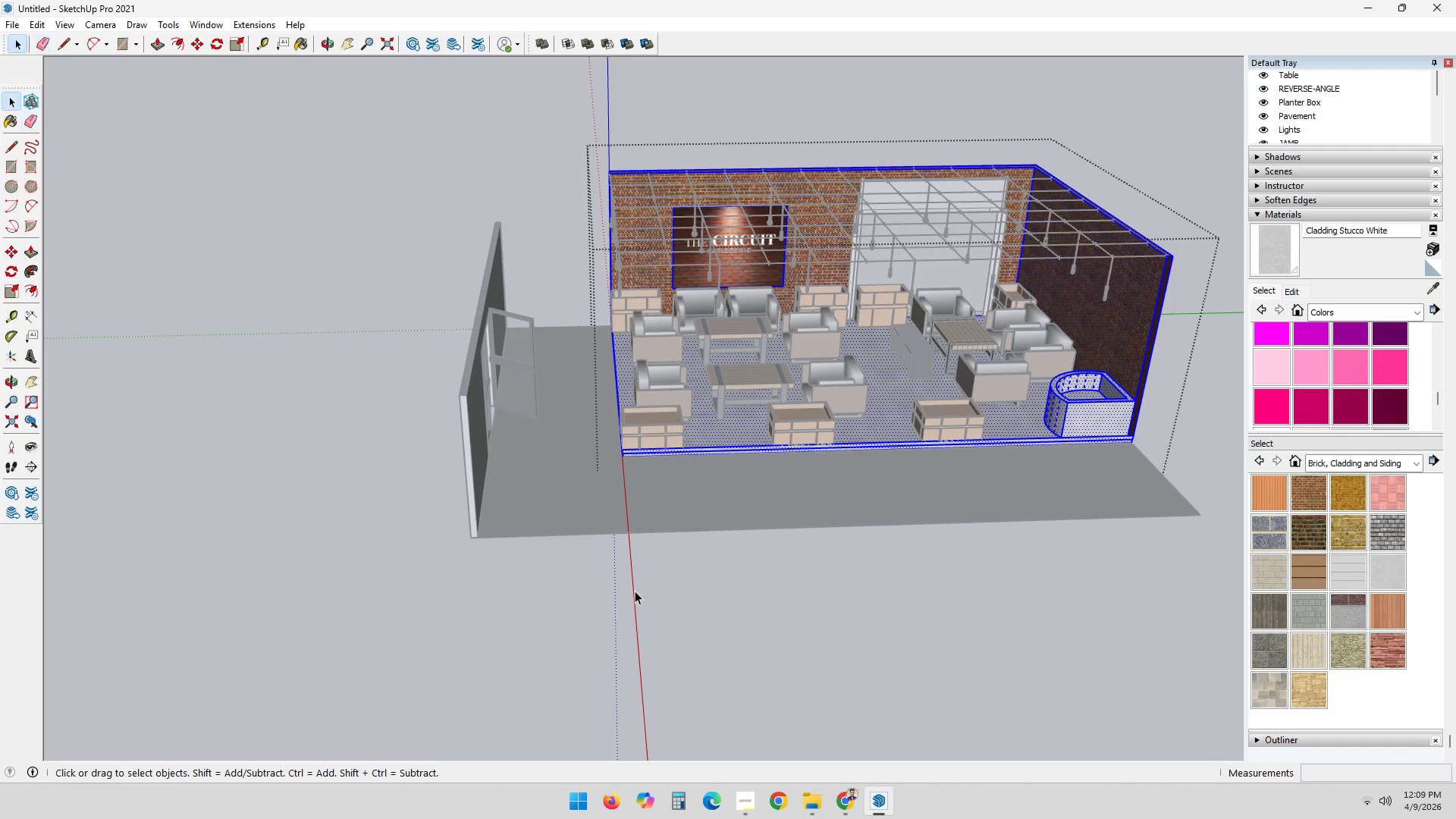 
triple_click([635, 591])
 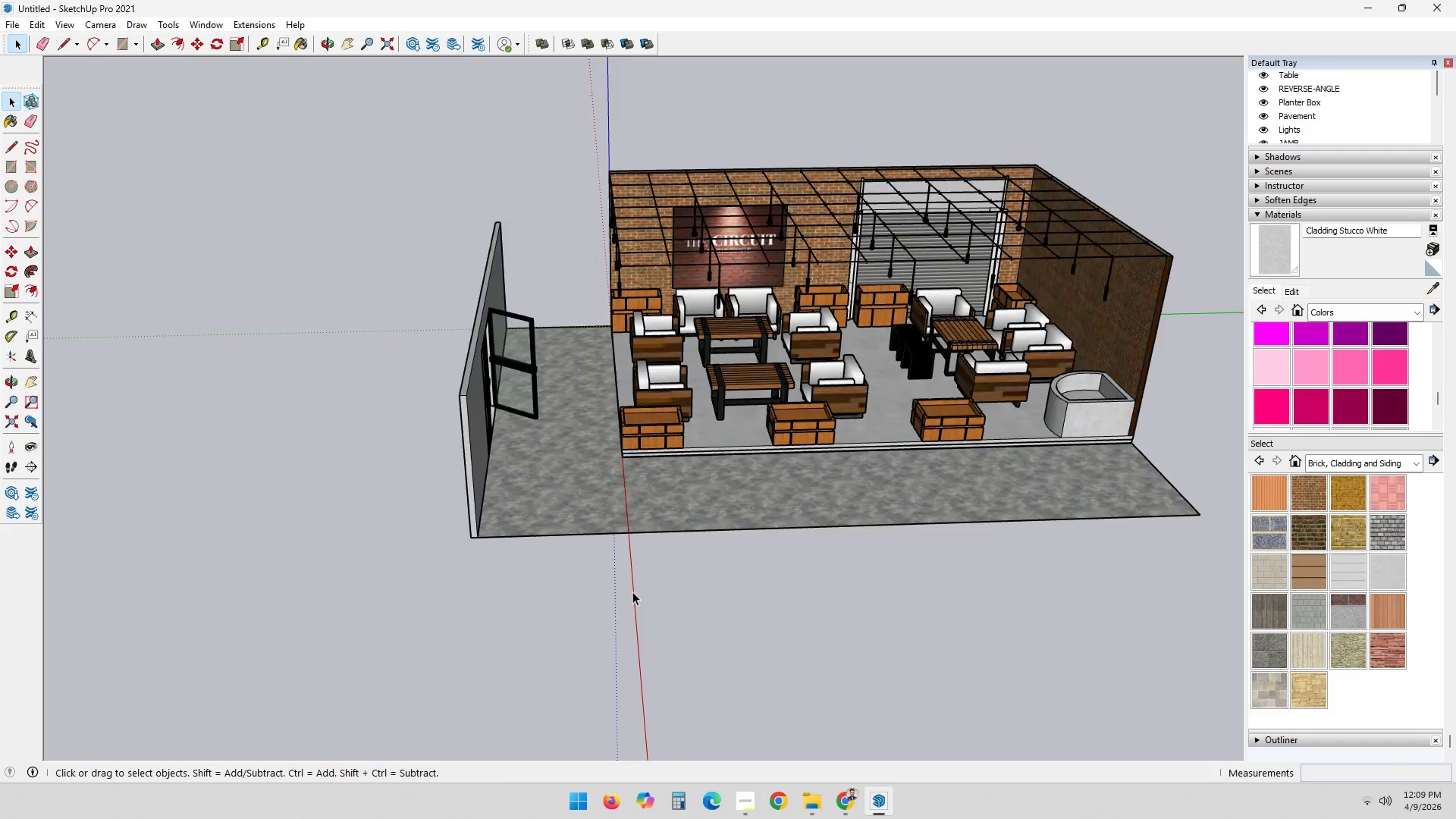 
triple_click([632, 592])
 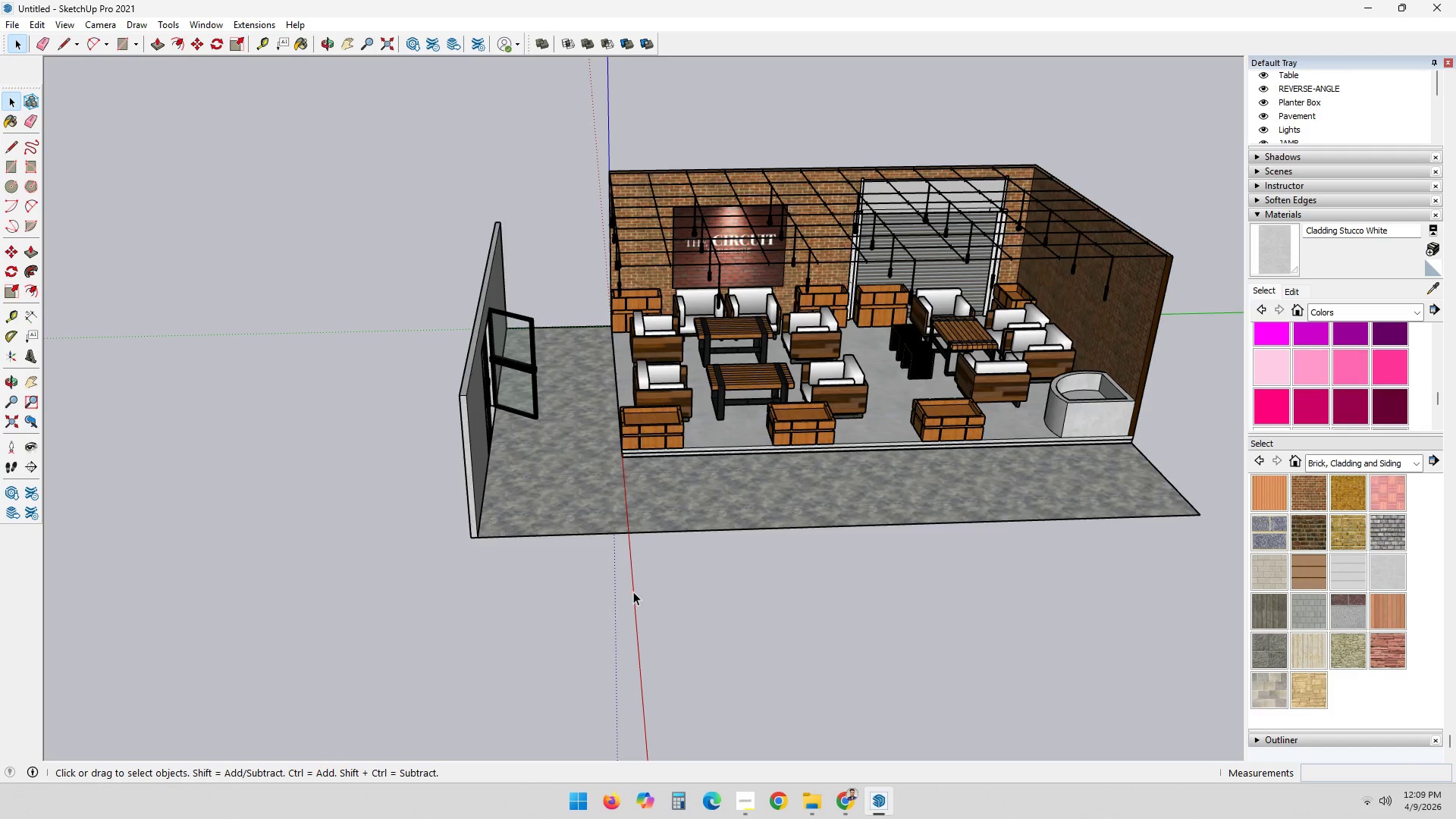 
triple_click([634, 592])
 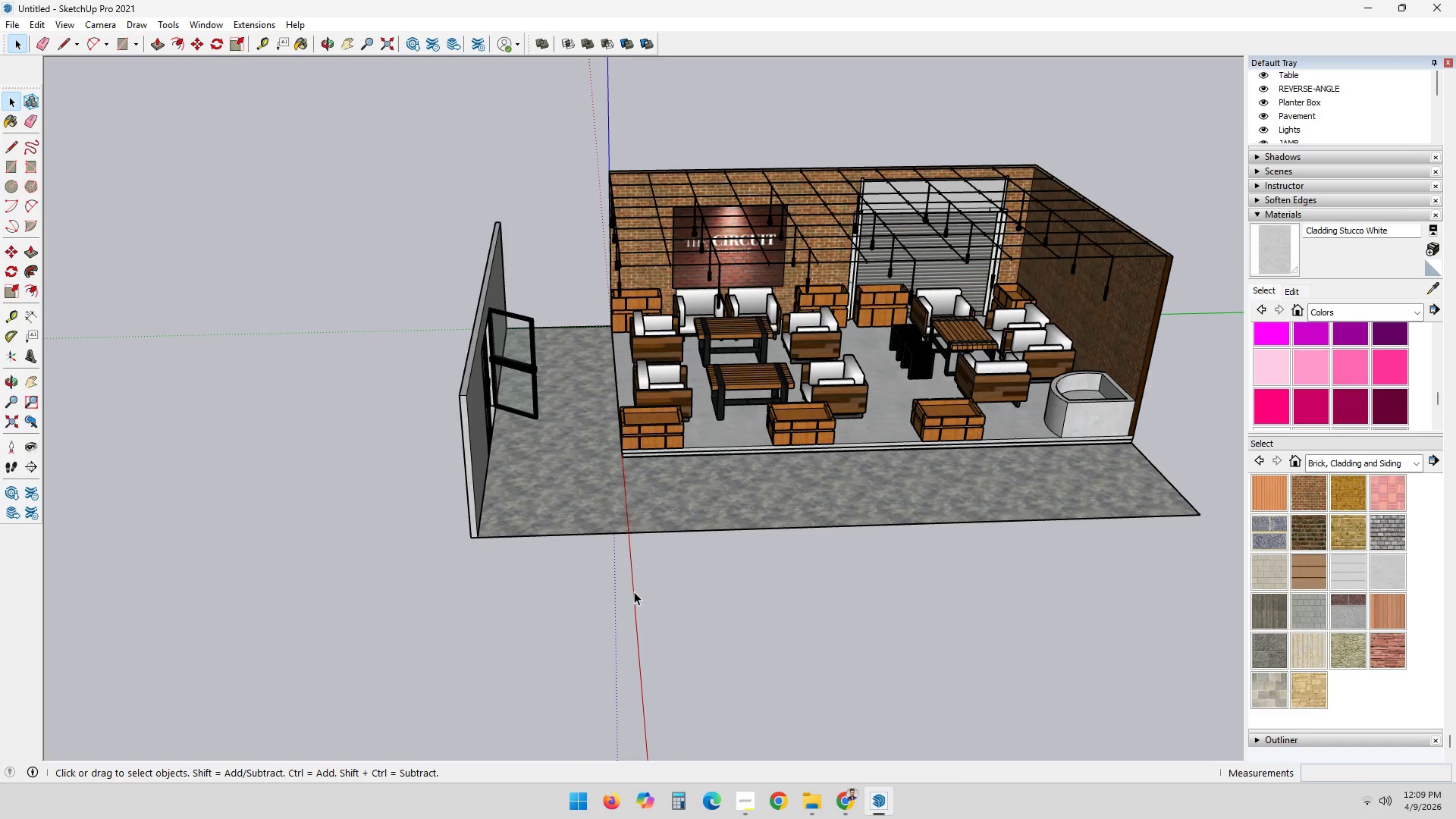 
triple_click([634, 592])
 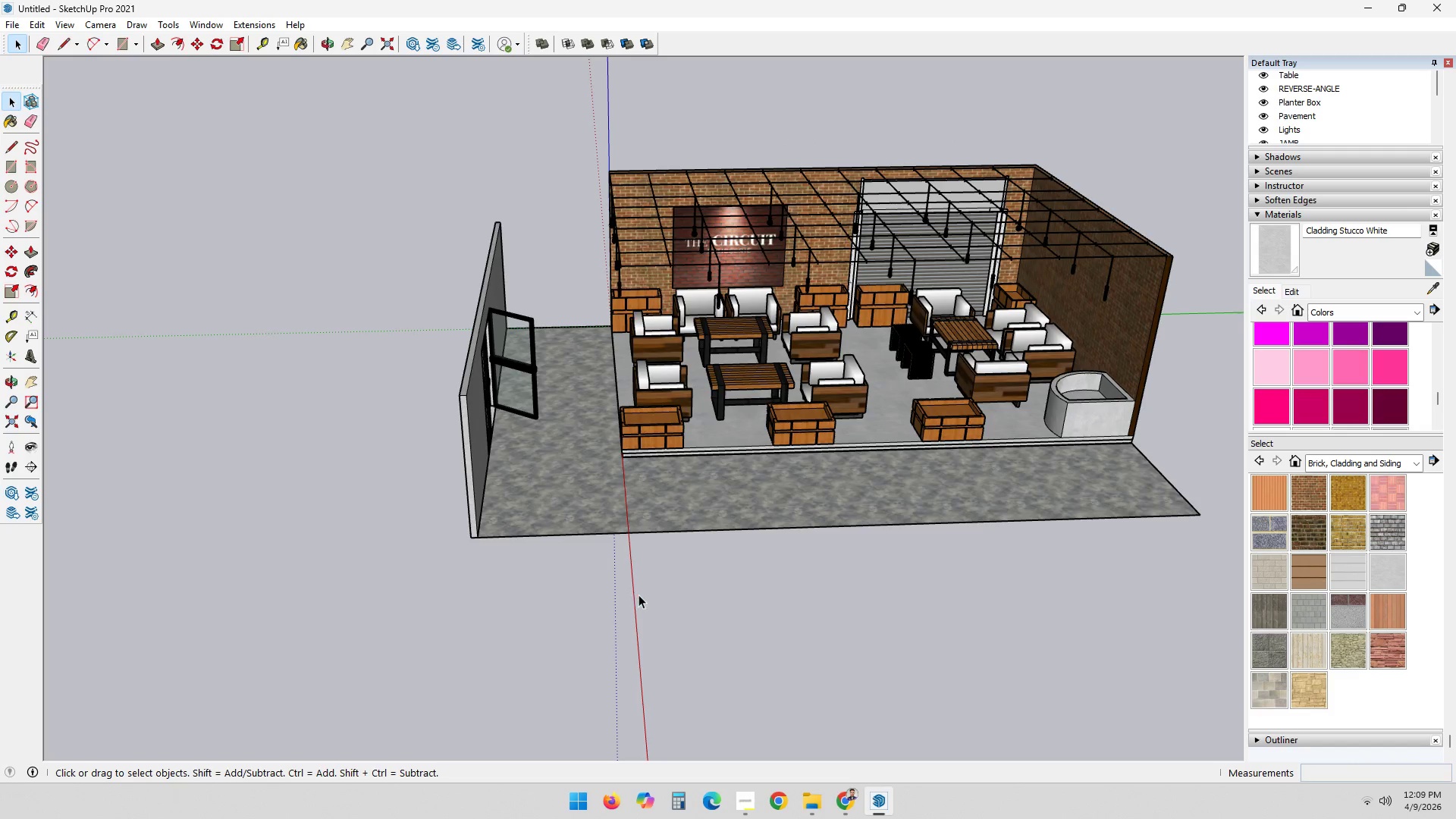 
key(Escape)
 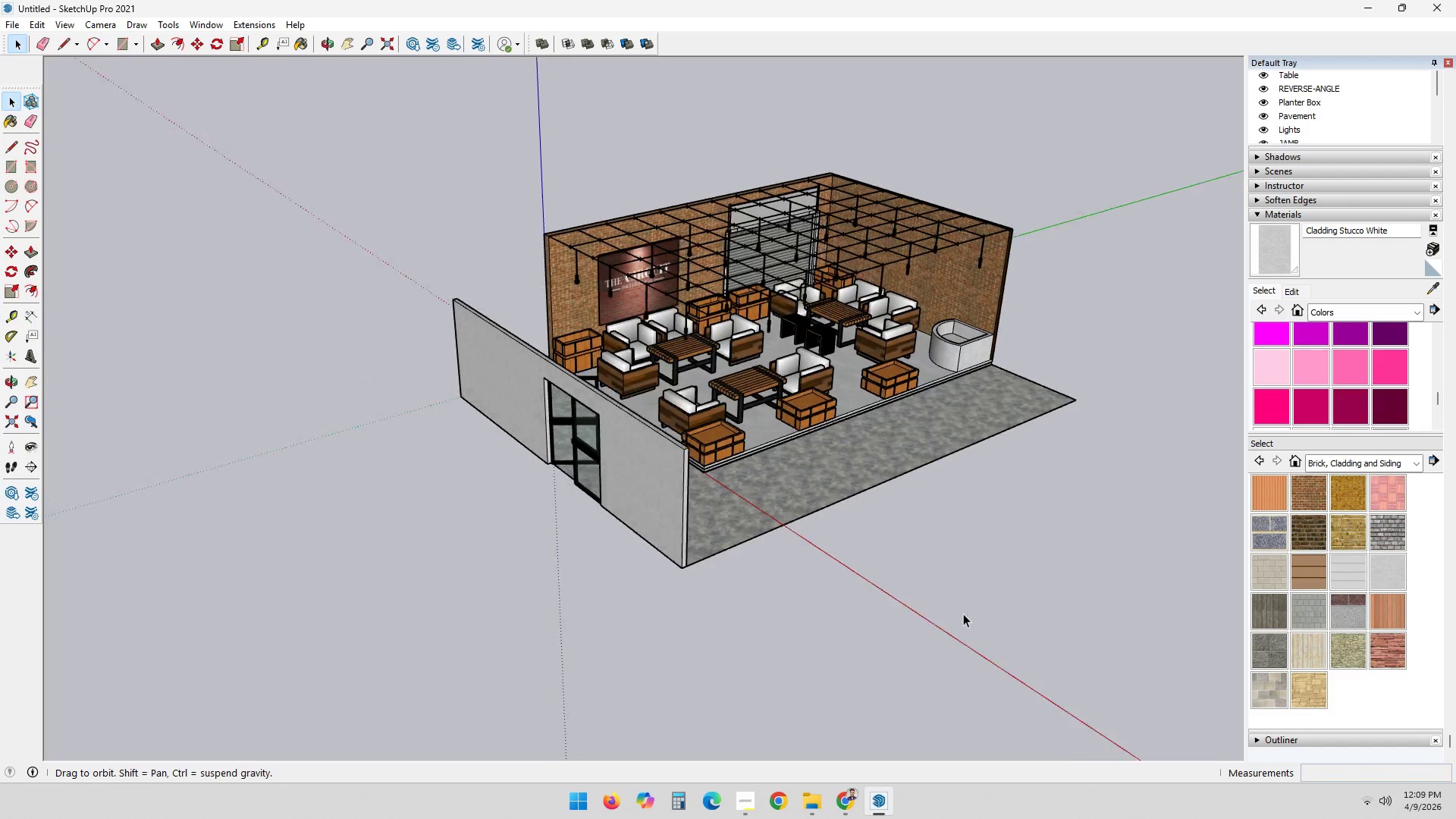 
scroll: coordinate [654, 601], scroll_direction: down, amount: 3.0
 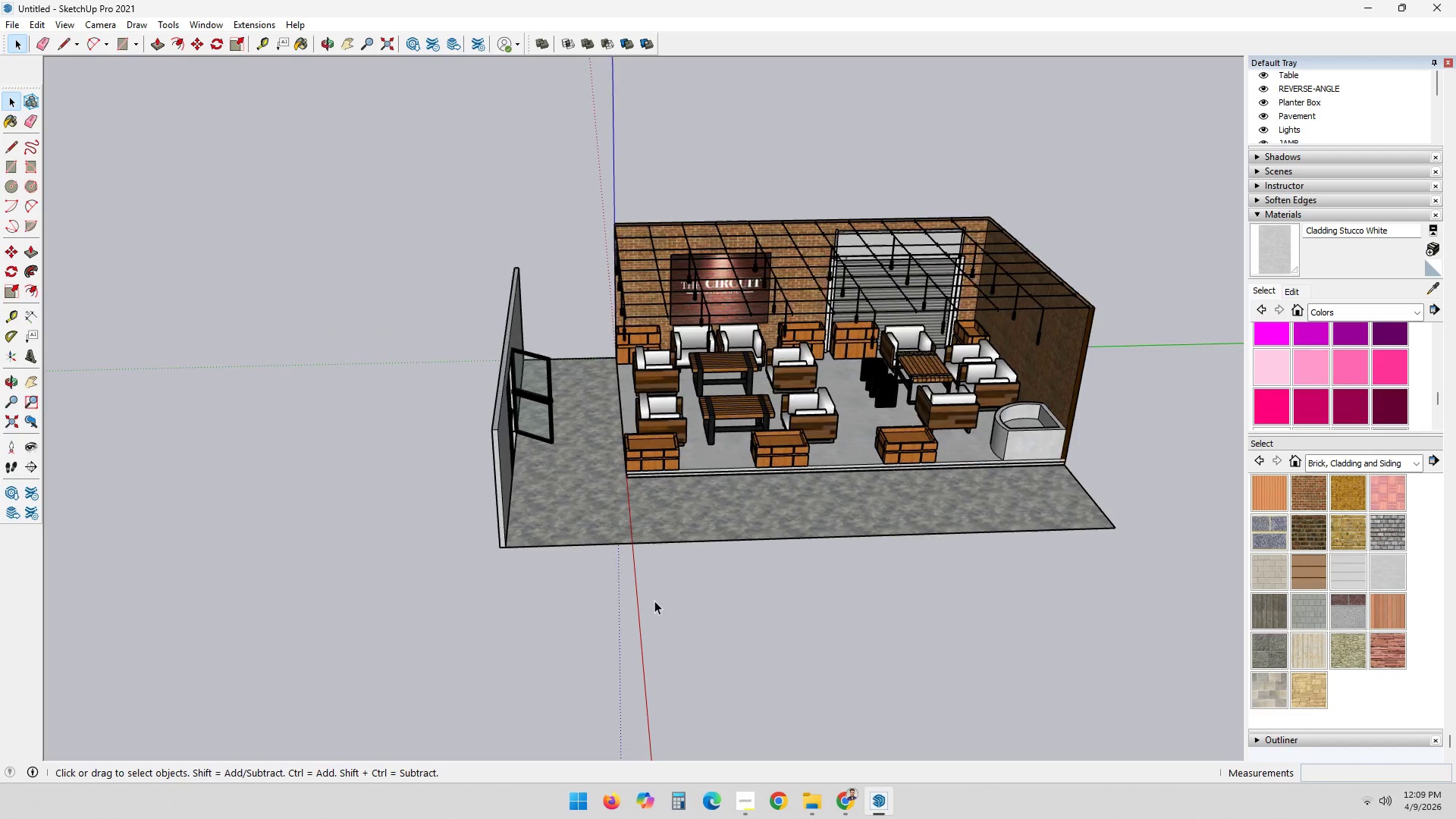 
left_click([915, 619])
 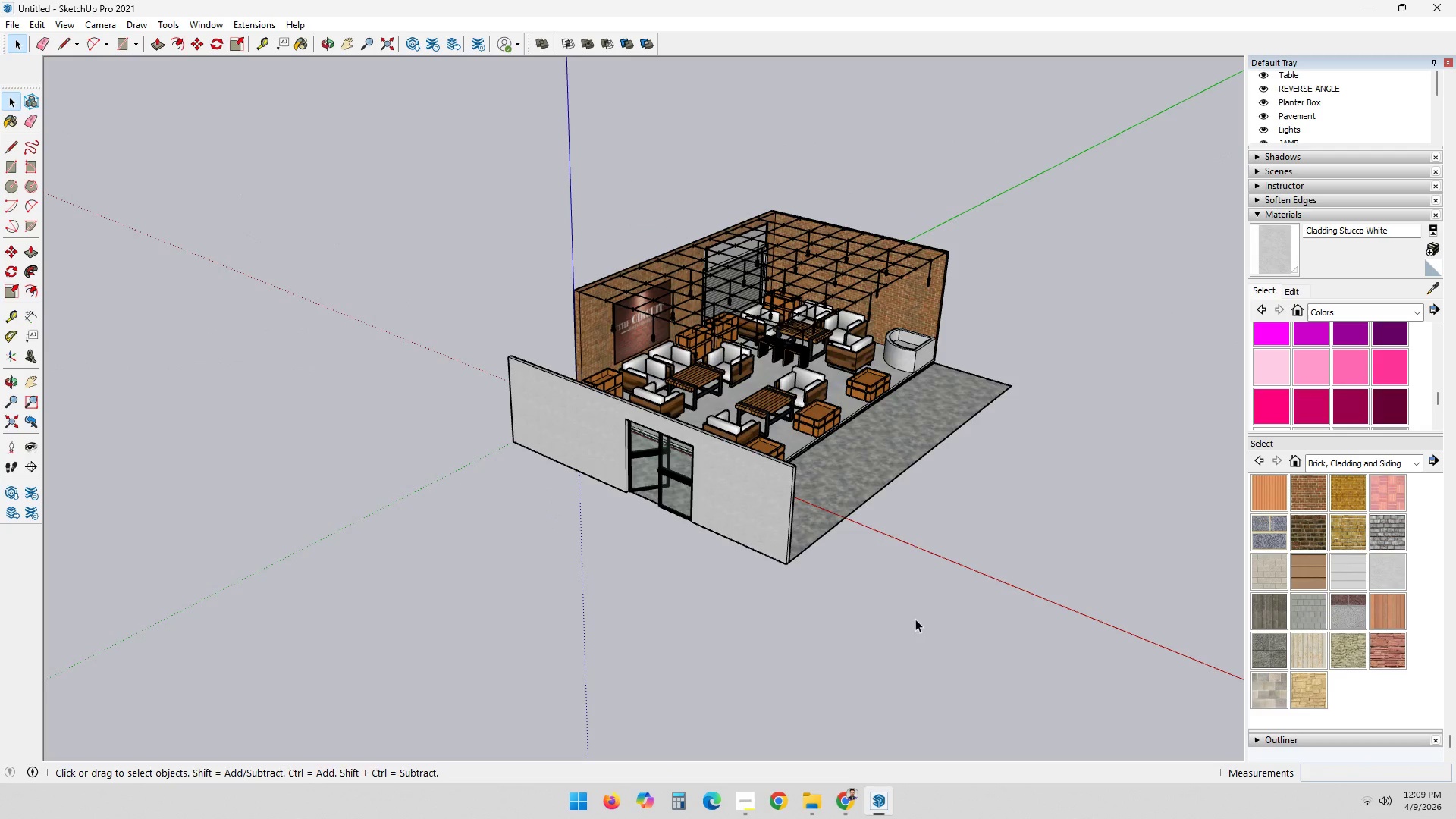 
scroll: coordinate [844, 614], scroll_direction: down, amount: 2.0
 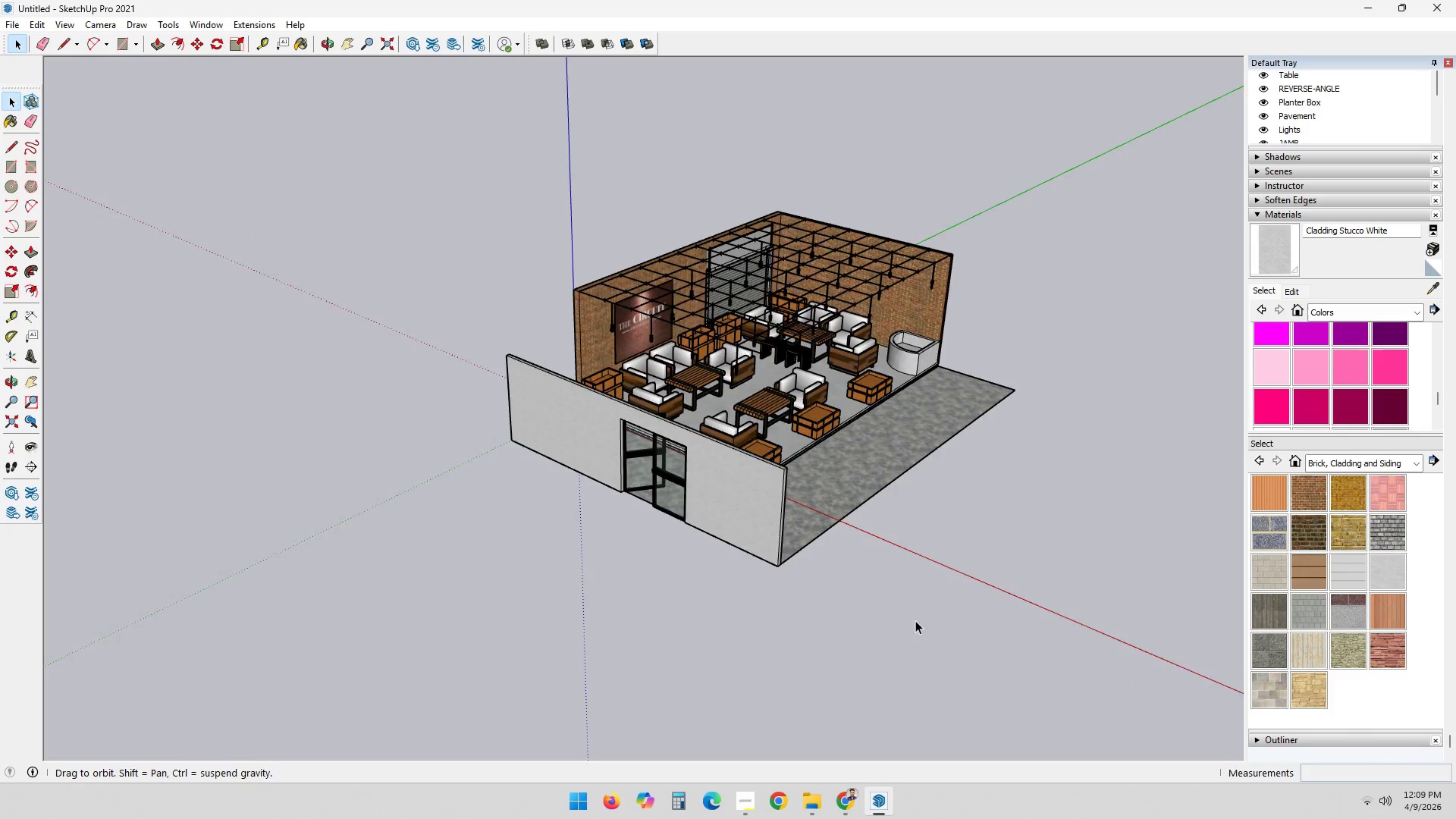 
double_click([915, 619])
 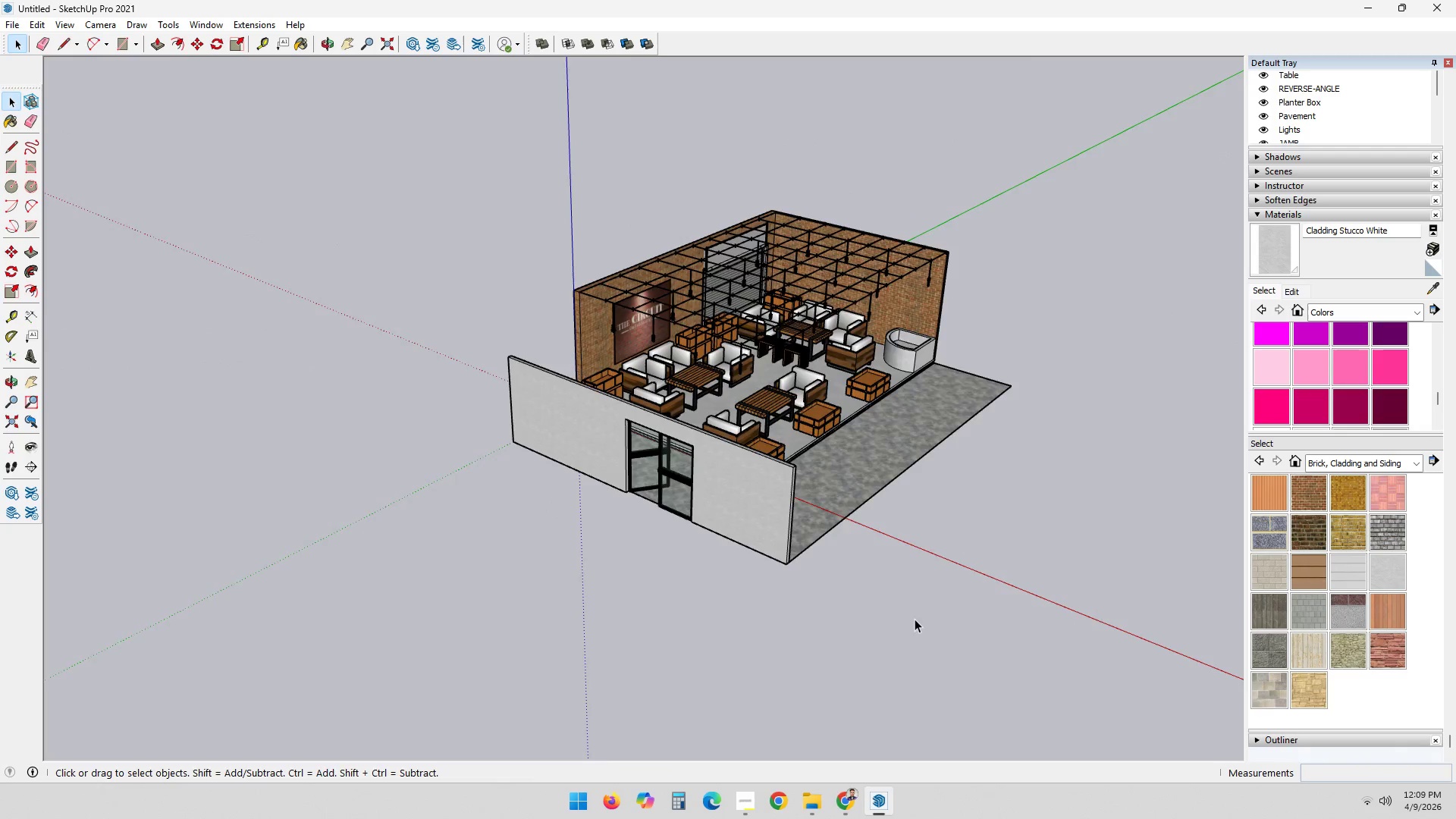 
scroll: coordinate [912, 617], scroll_direction: down, amount: 3.0
 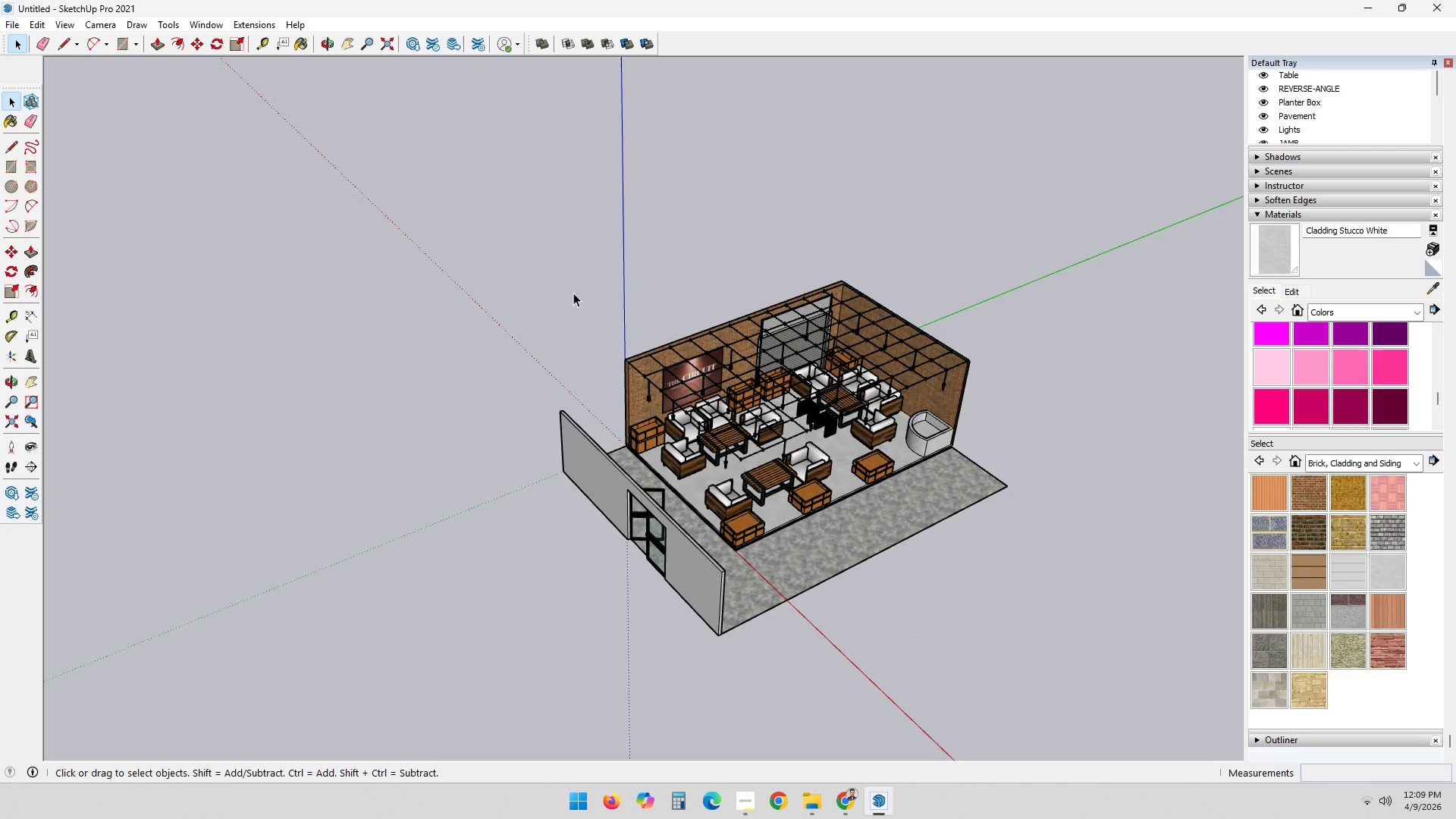 
left_click_drag(start_coordinate=[438, 223], to_coordinate=[1112, 729])
 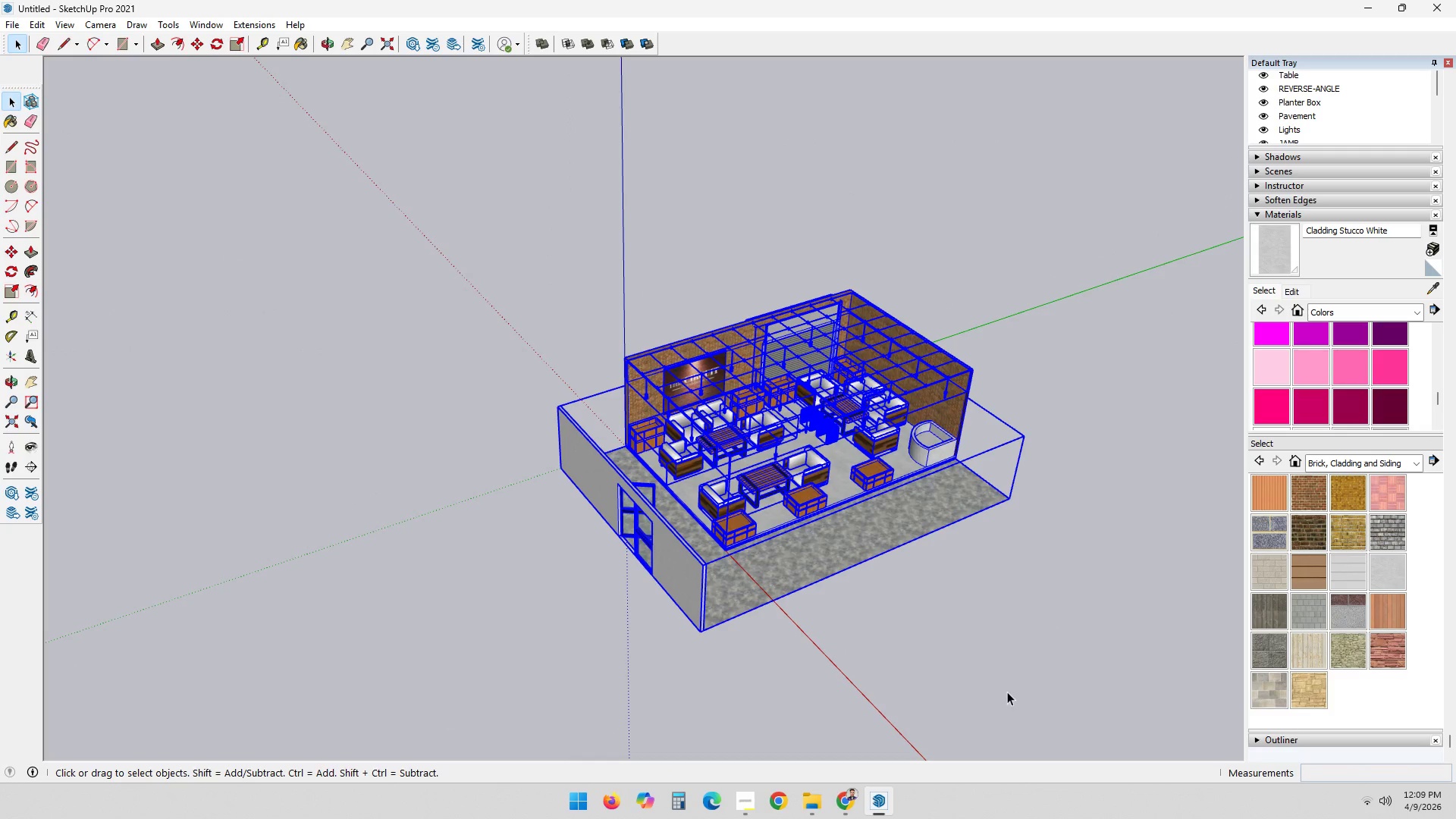 
key(M)
 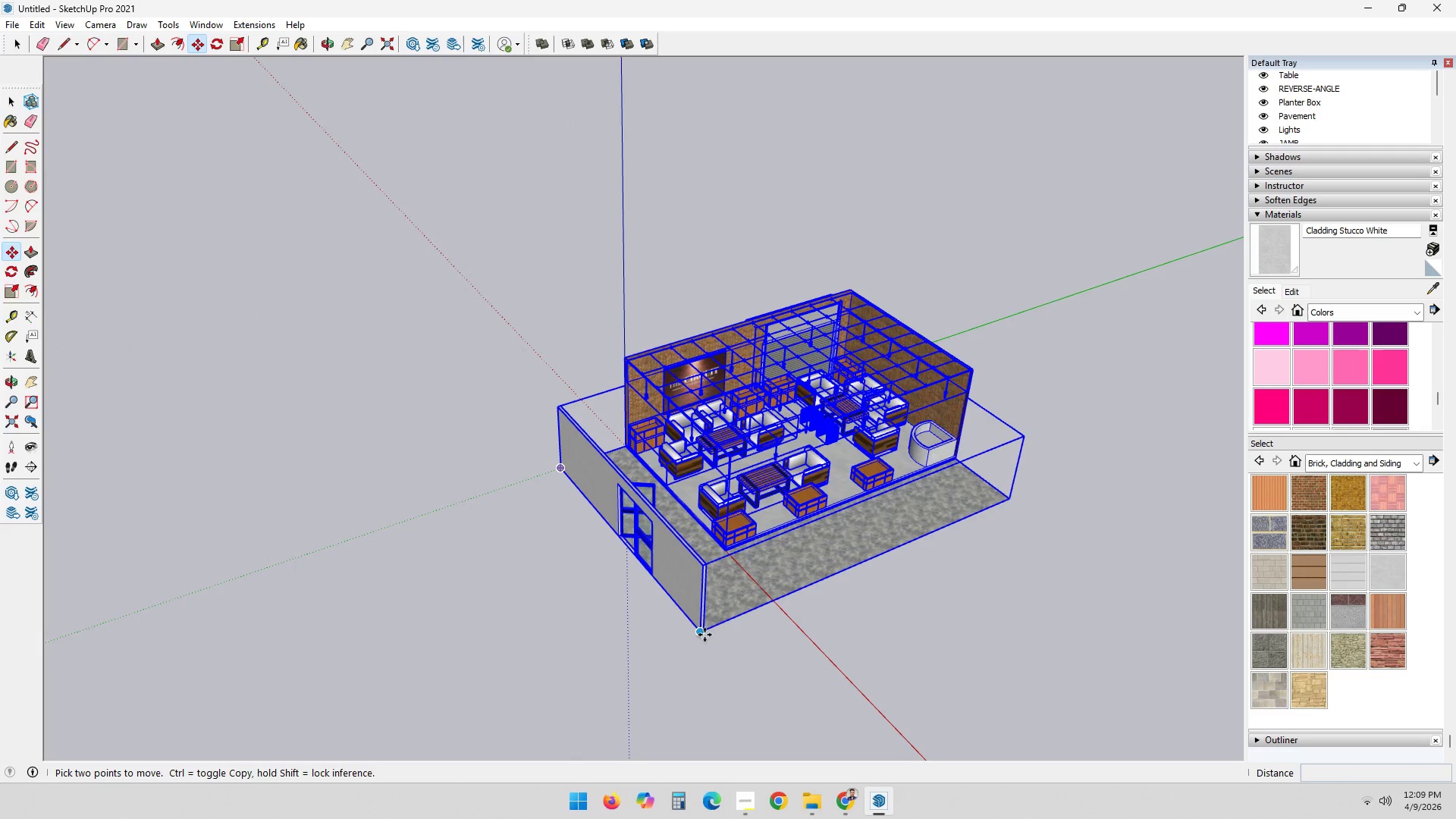 
left_click([702, 635])
 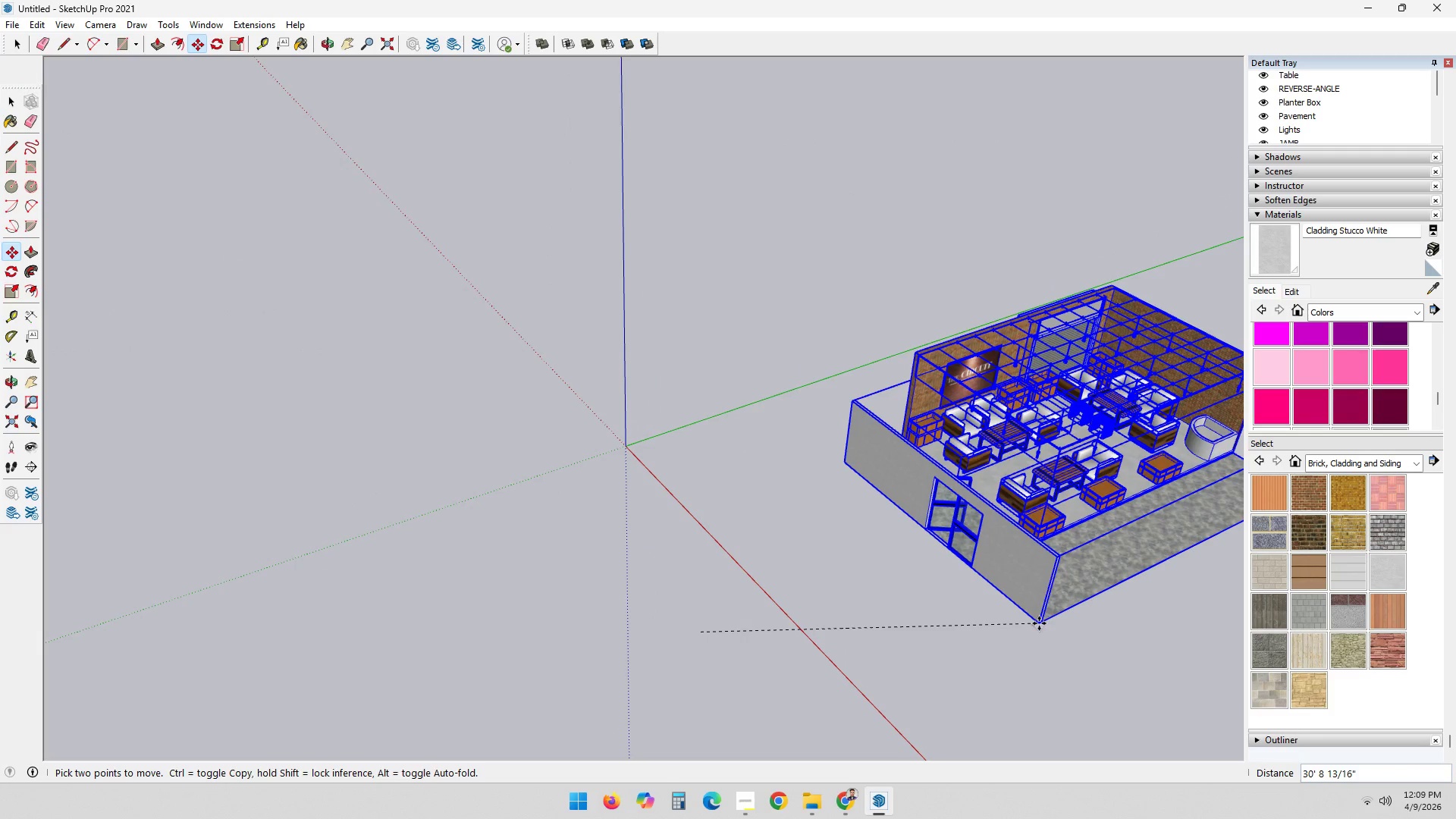 
left_click([1062, 621])
 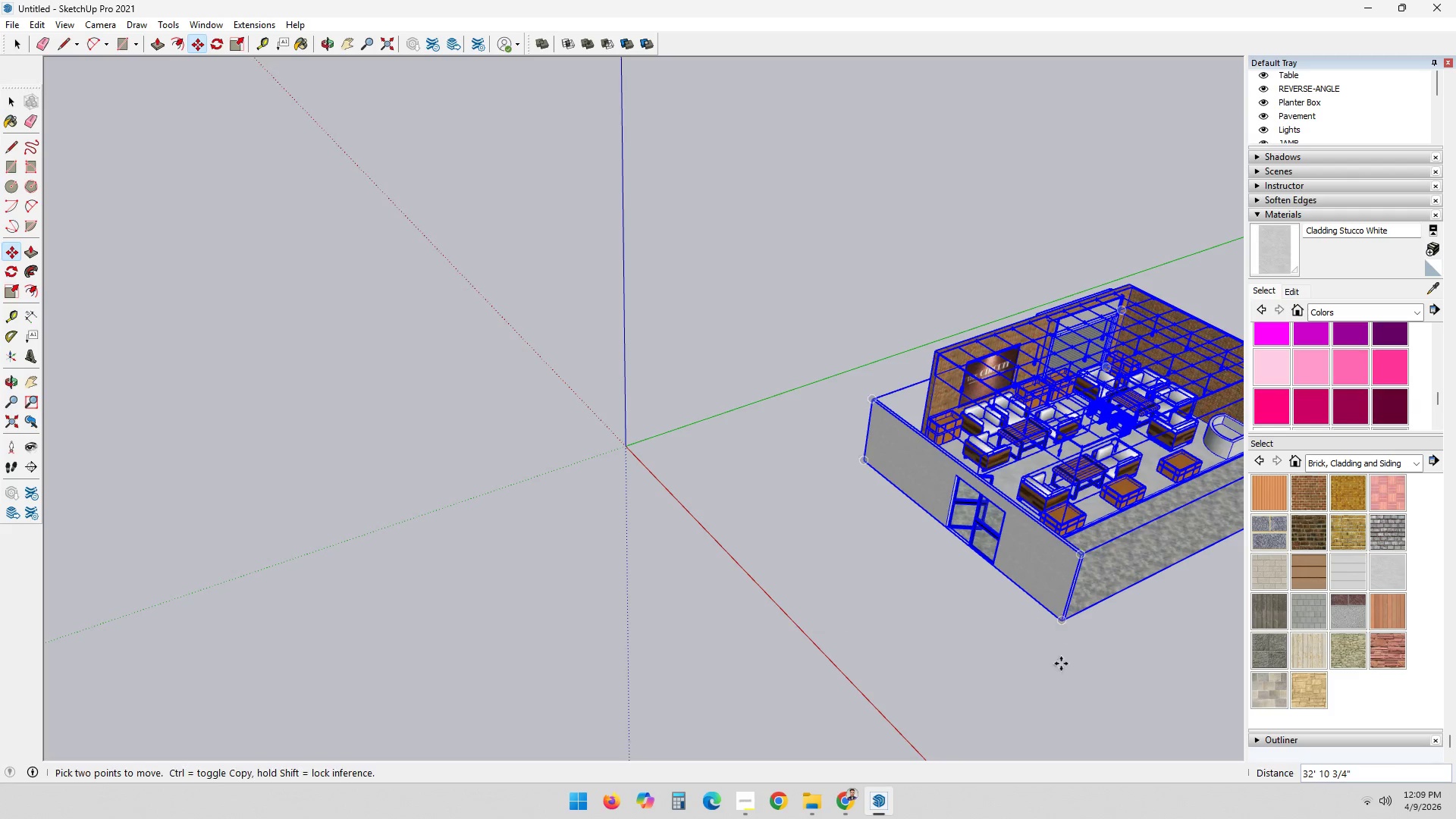 
key(Space)
 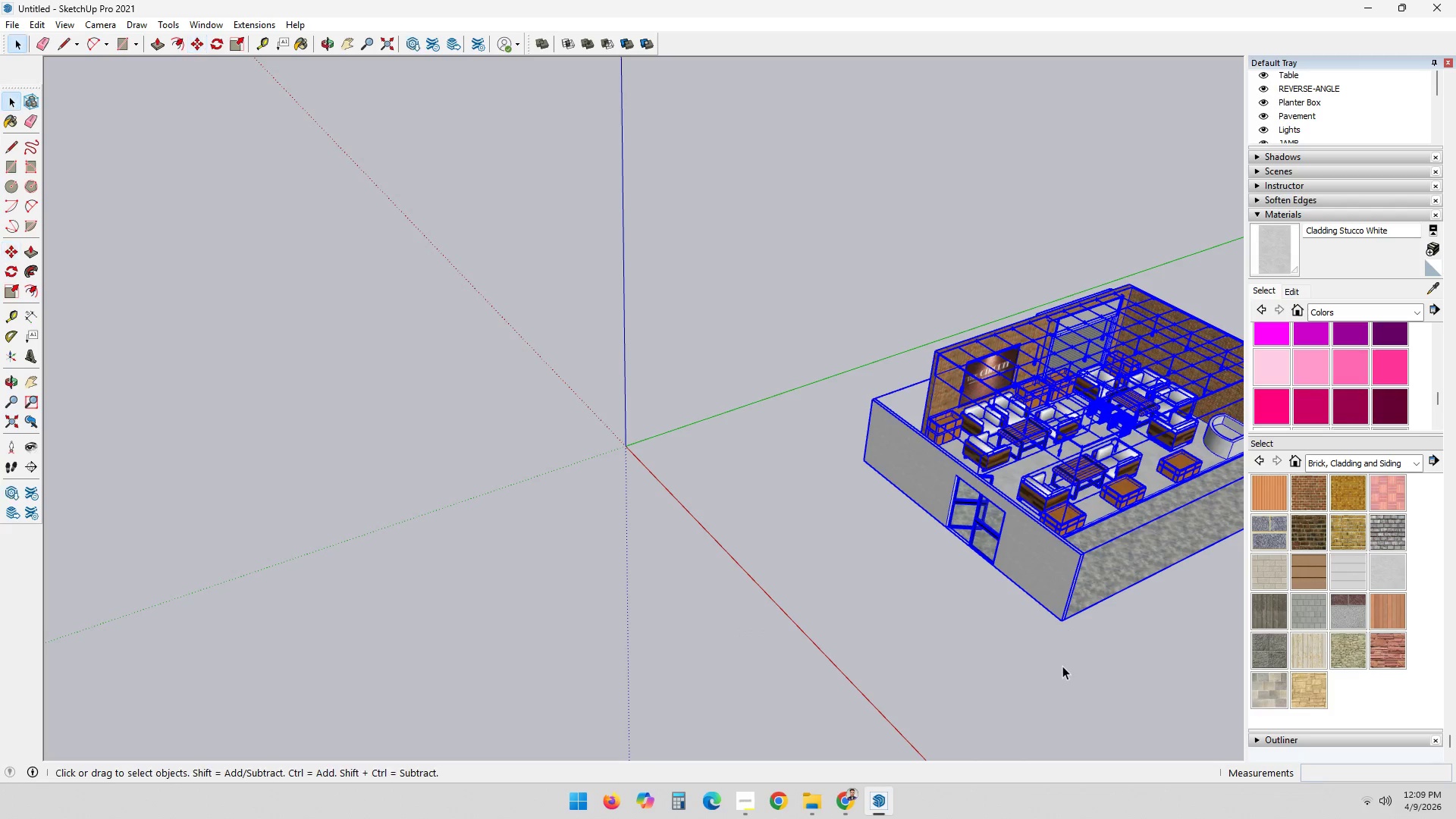 
key(Escape)
 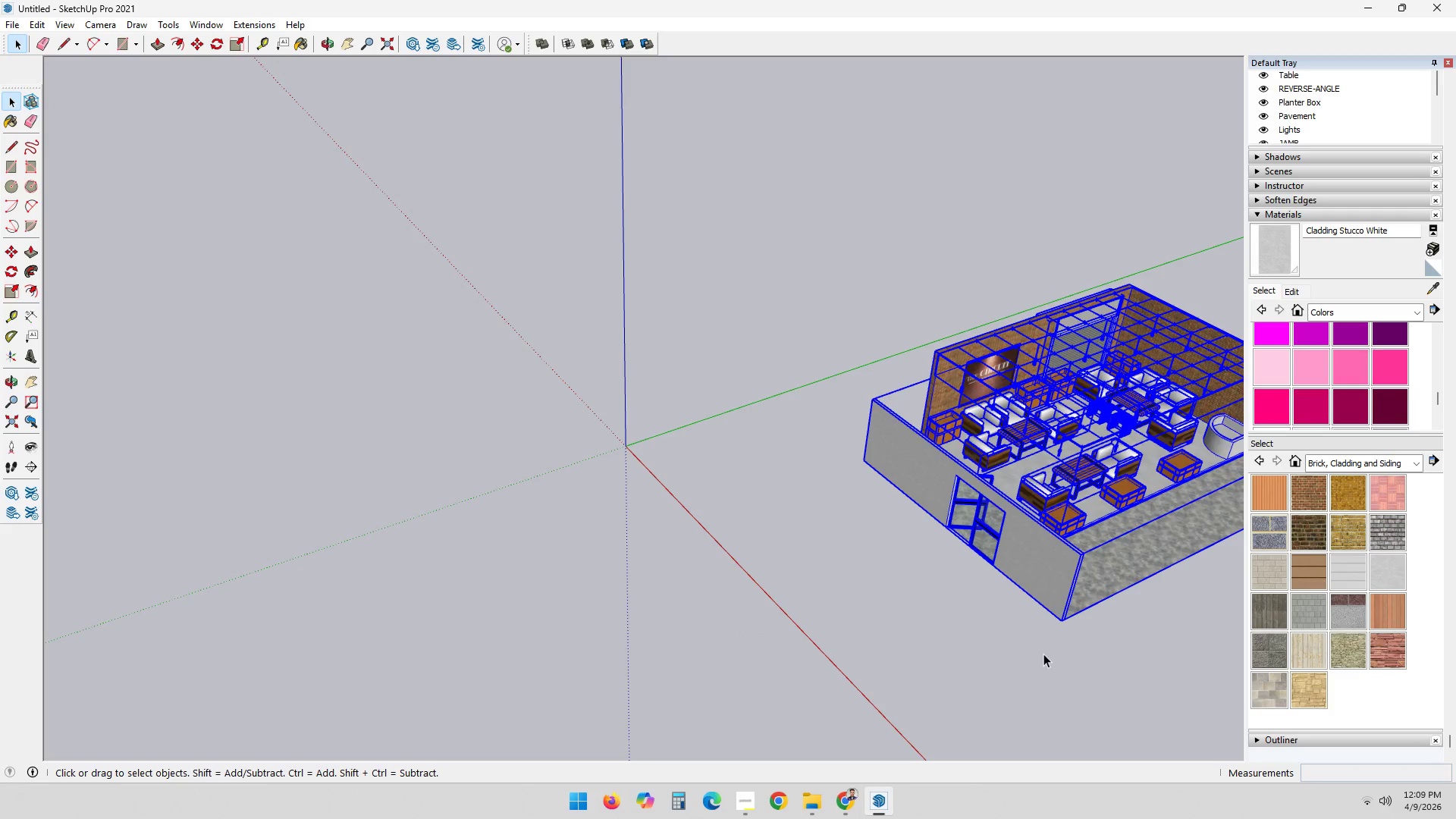 
double_click([1043, 654])
 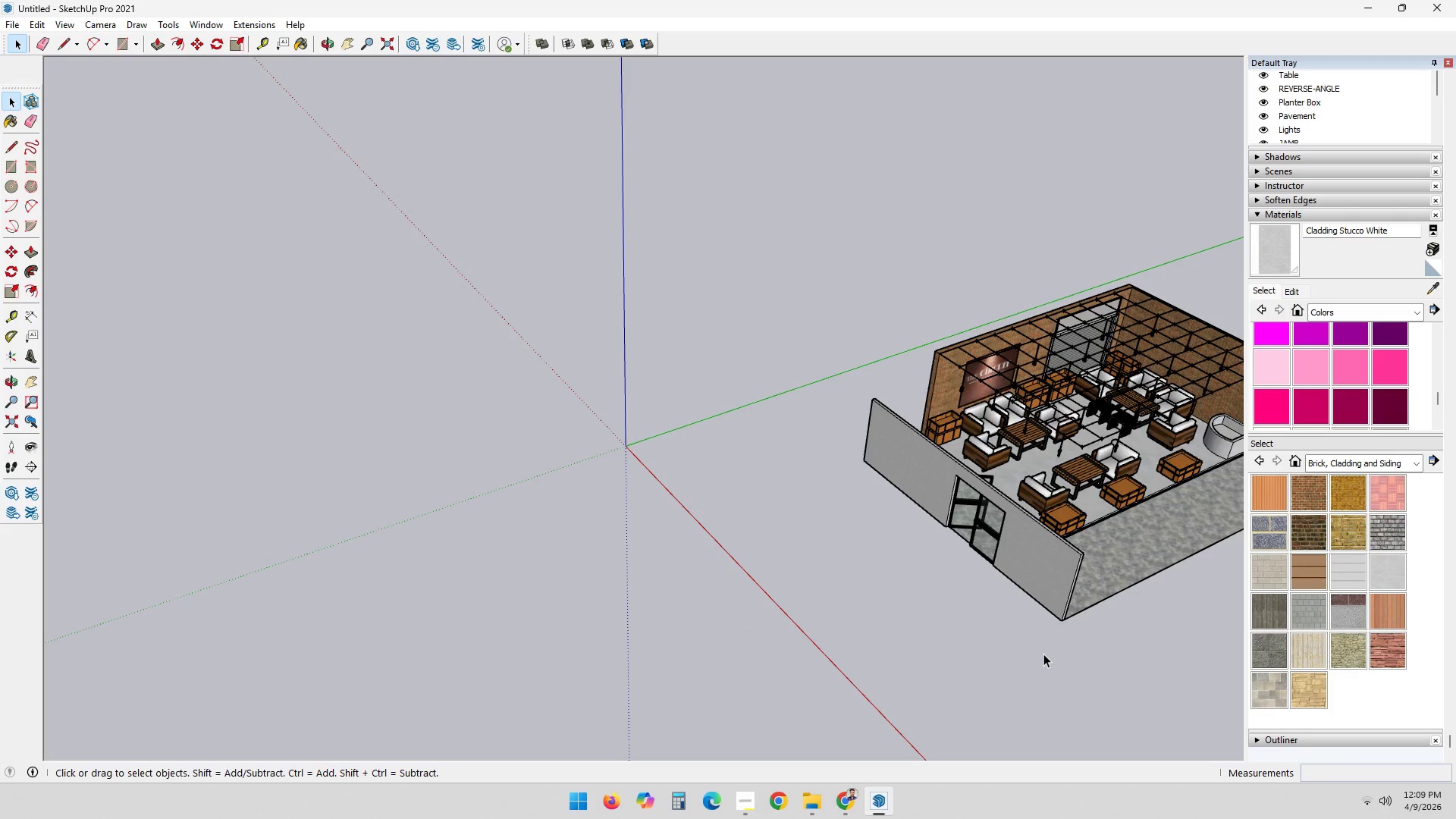 
key(Escape)
 